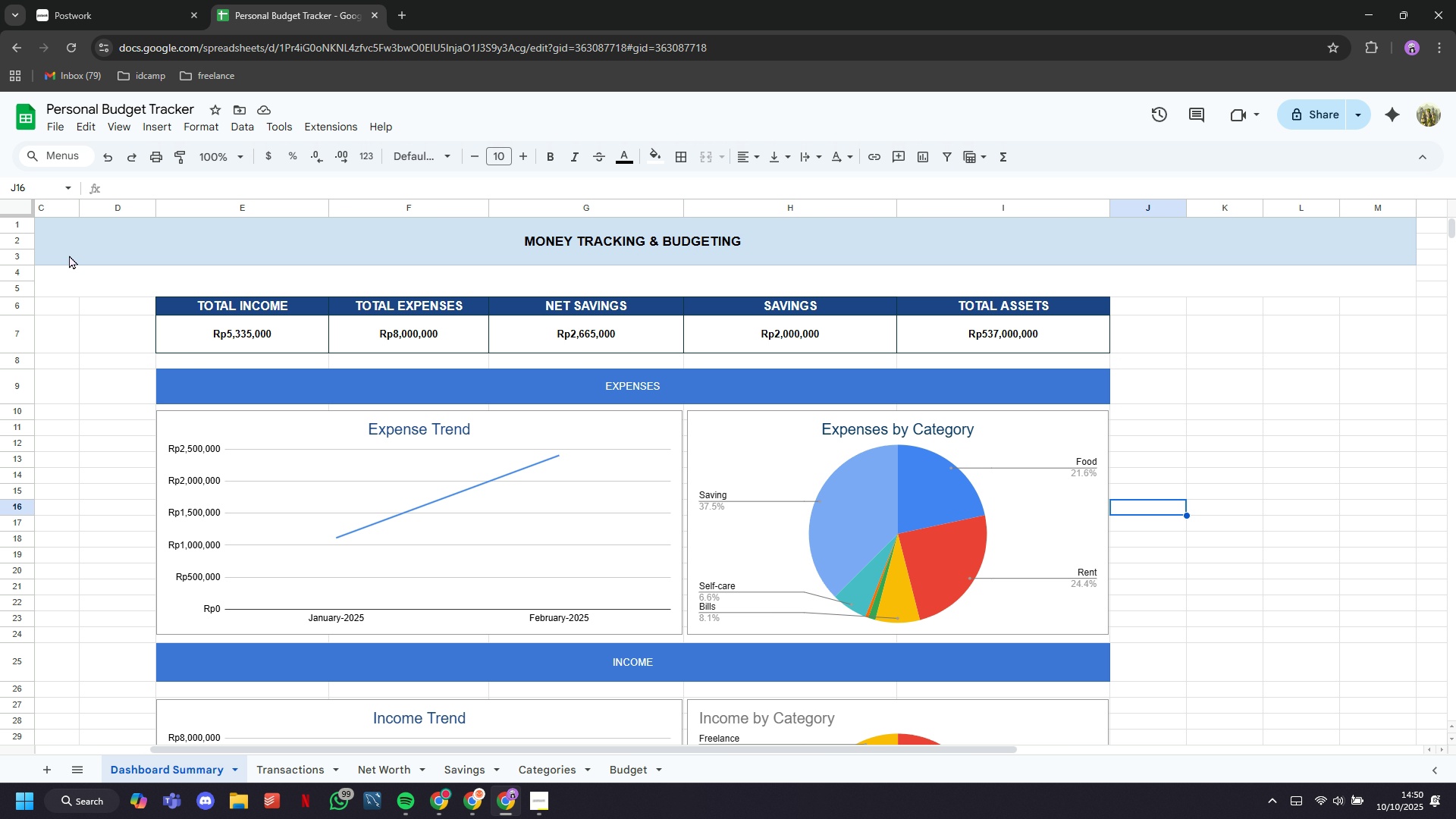 
left_click([1172, 207])
 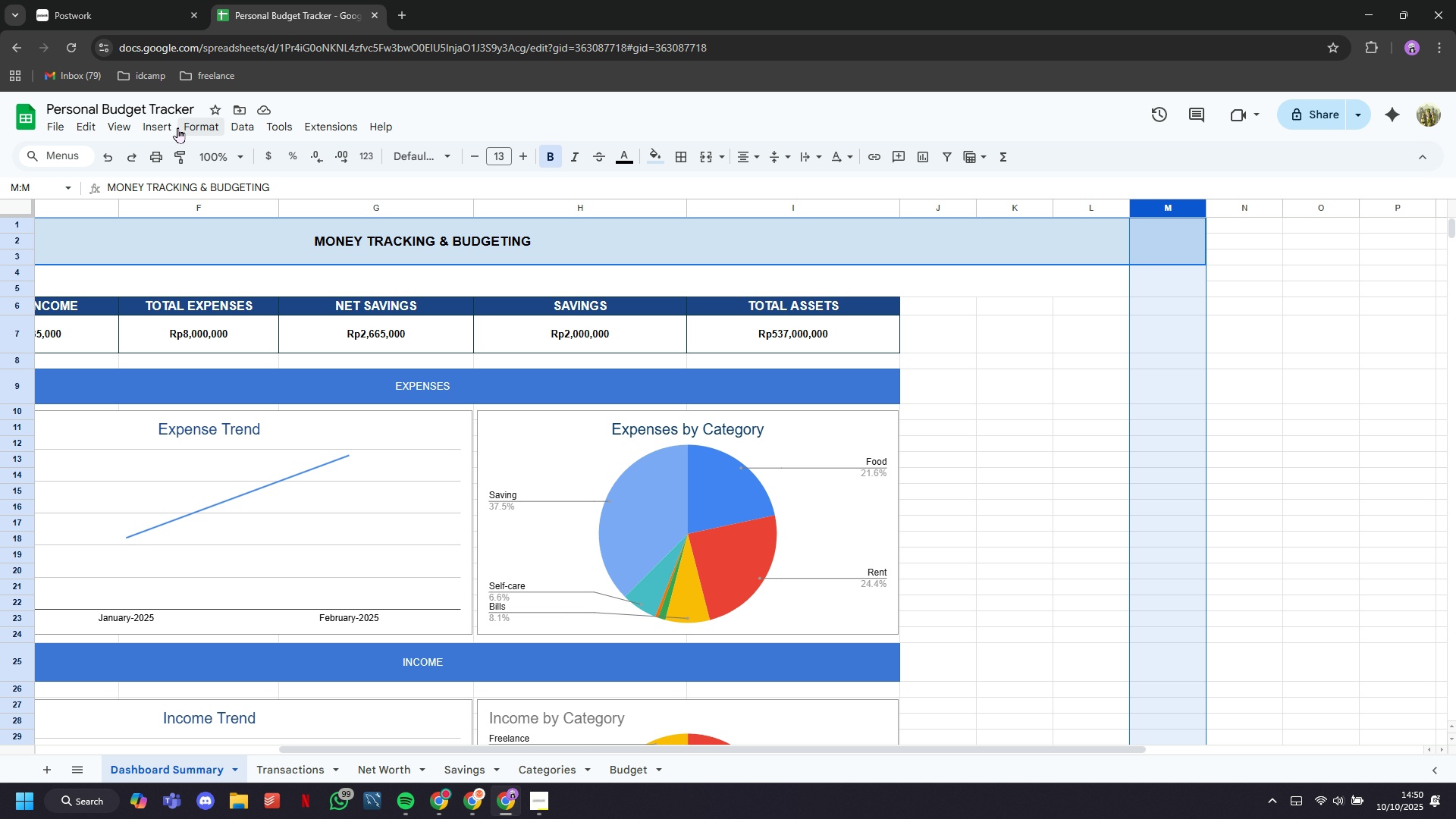 
left_click([163, 128])
 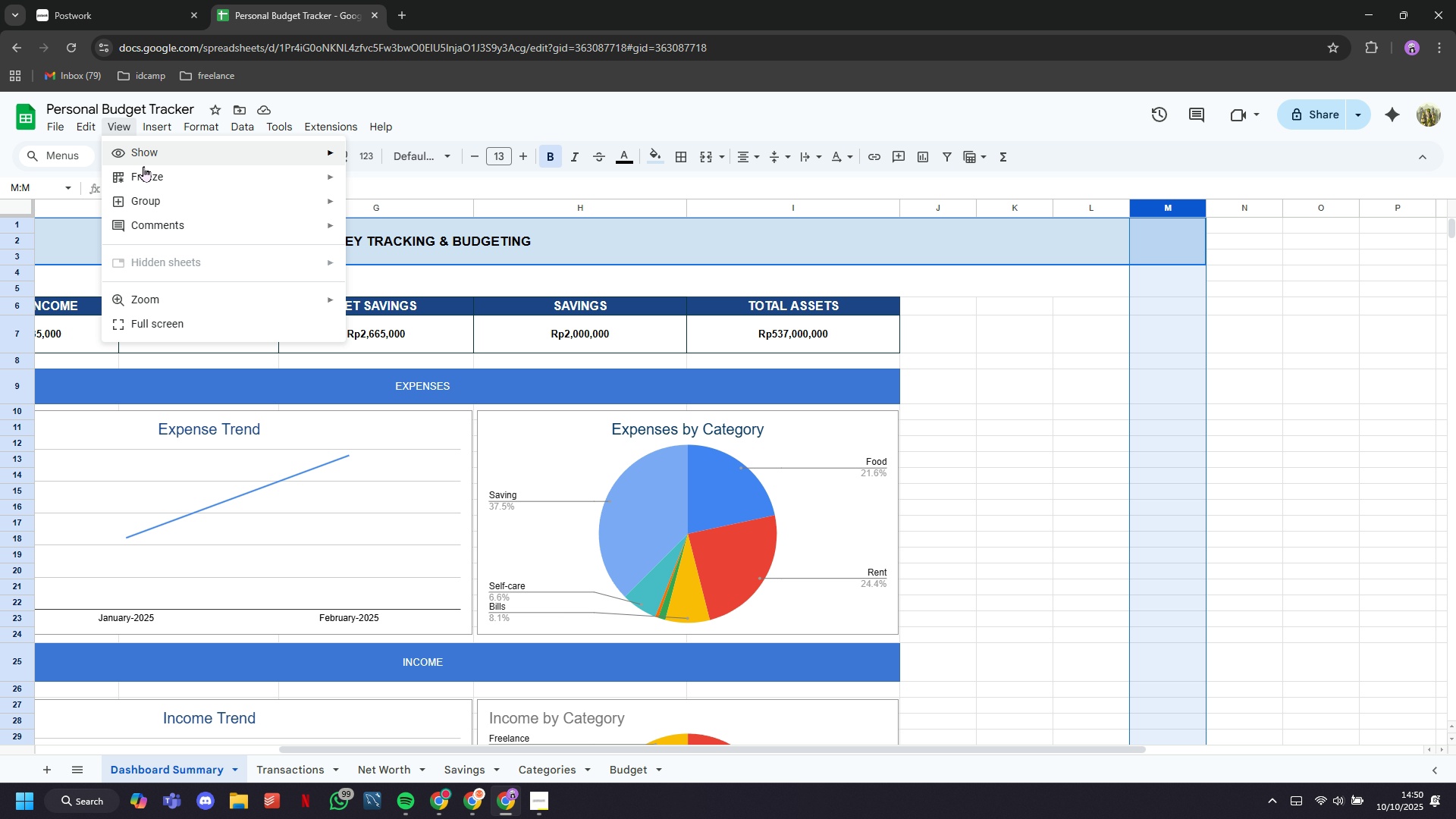 
mouse_move([425, 269])
 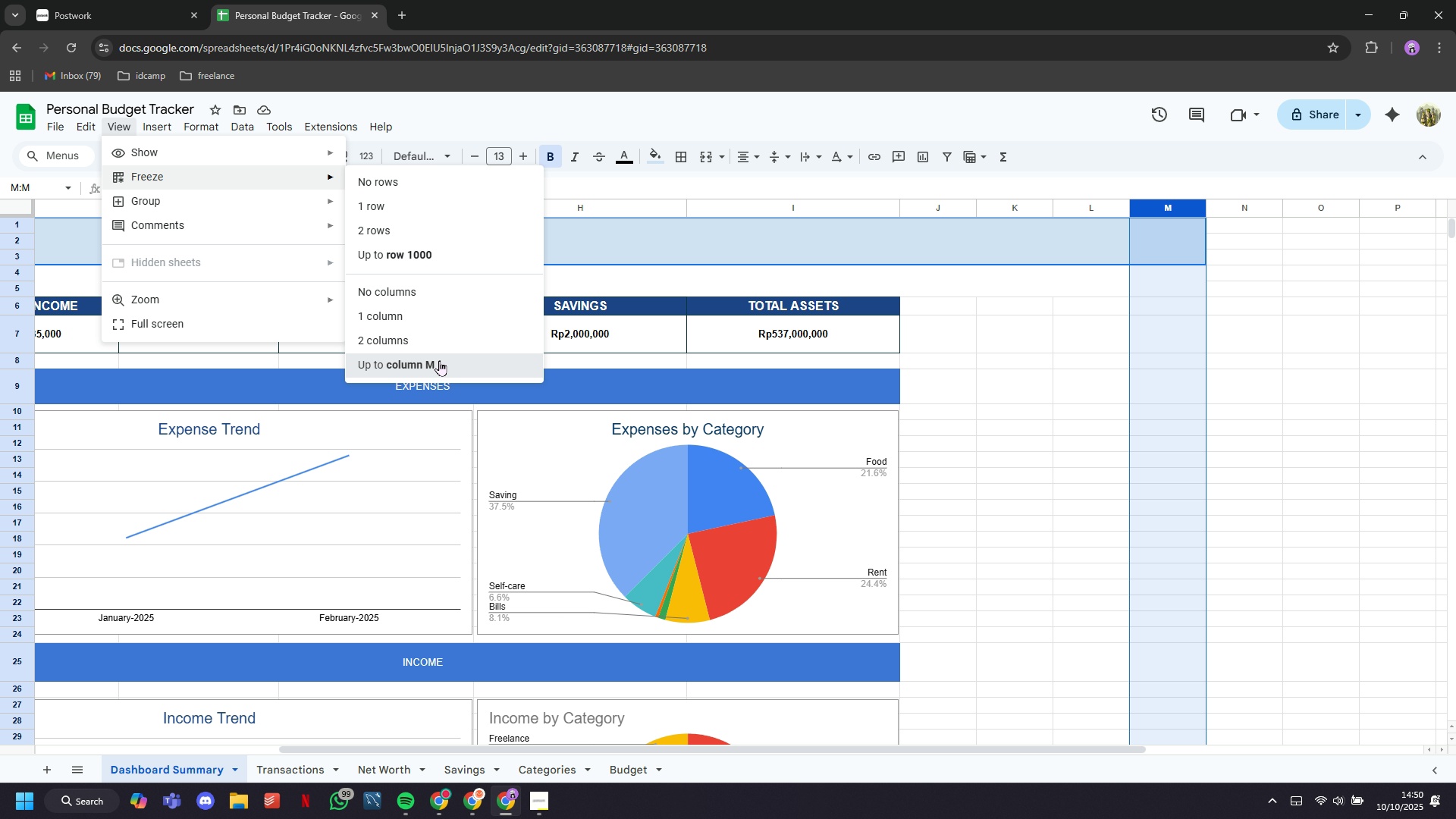 
left_click([439, 360])
 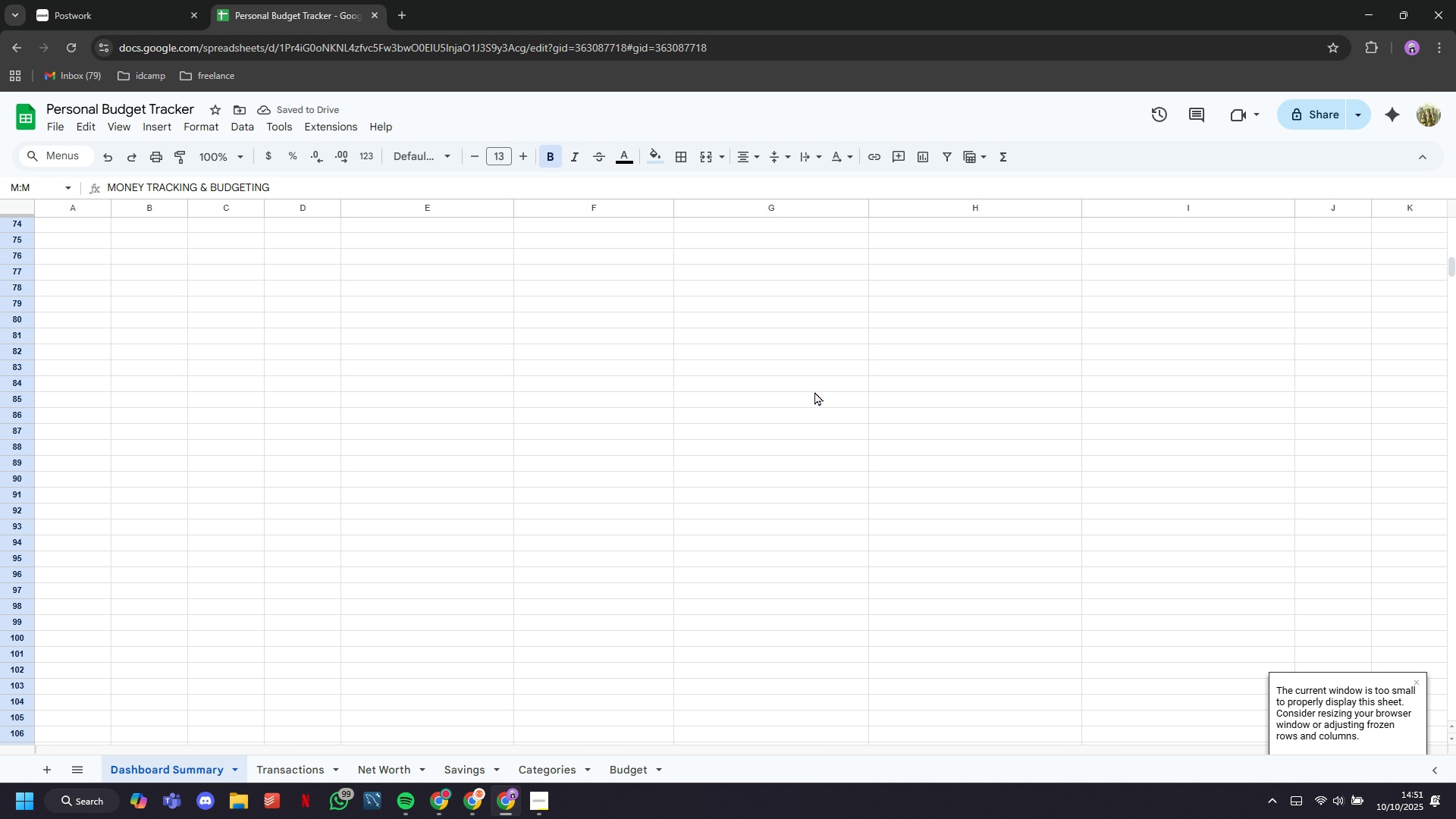 
key(Control+Z)
 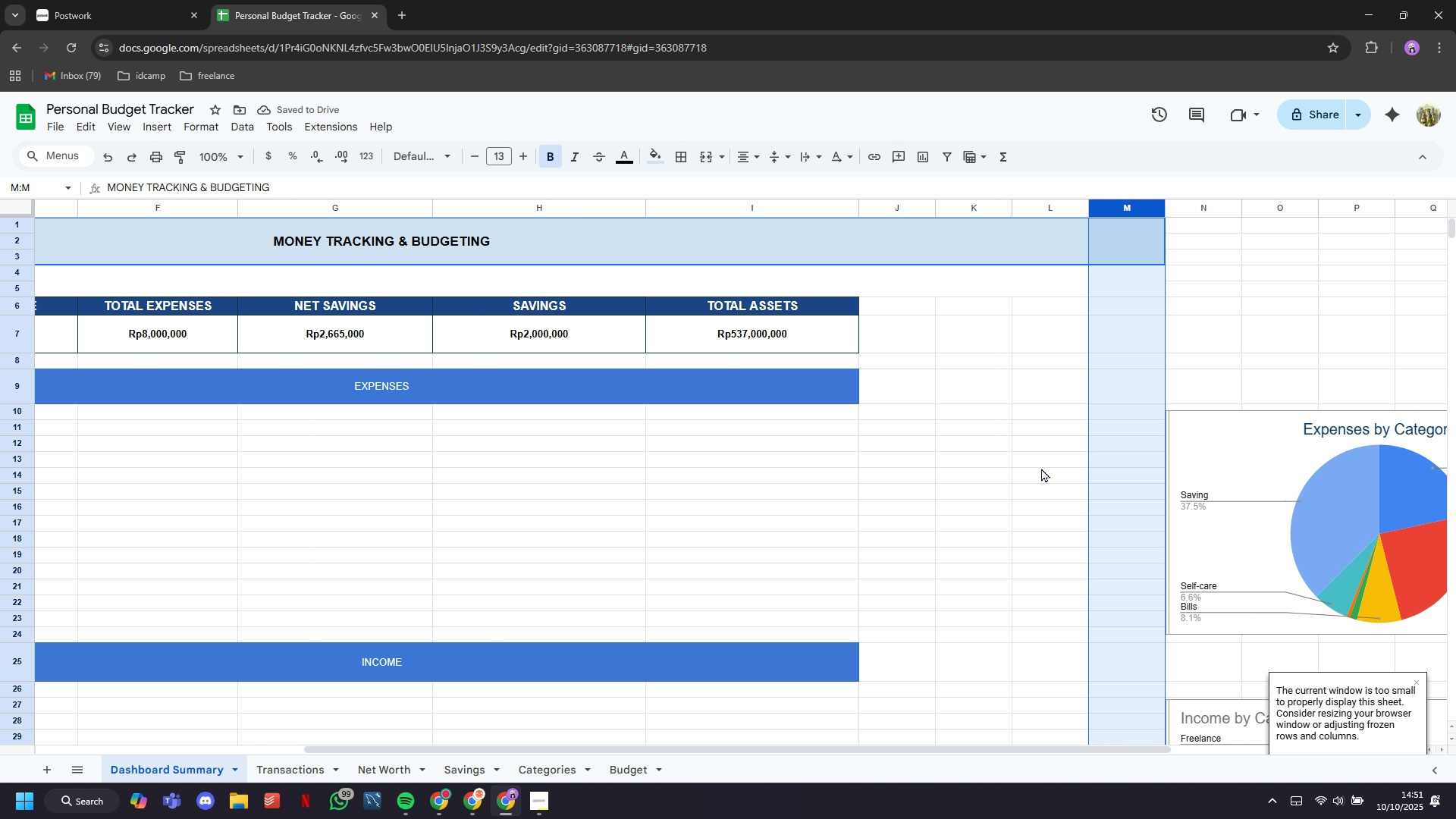 
key(Control+Z)
 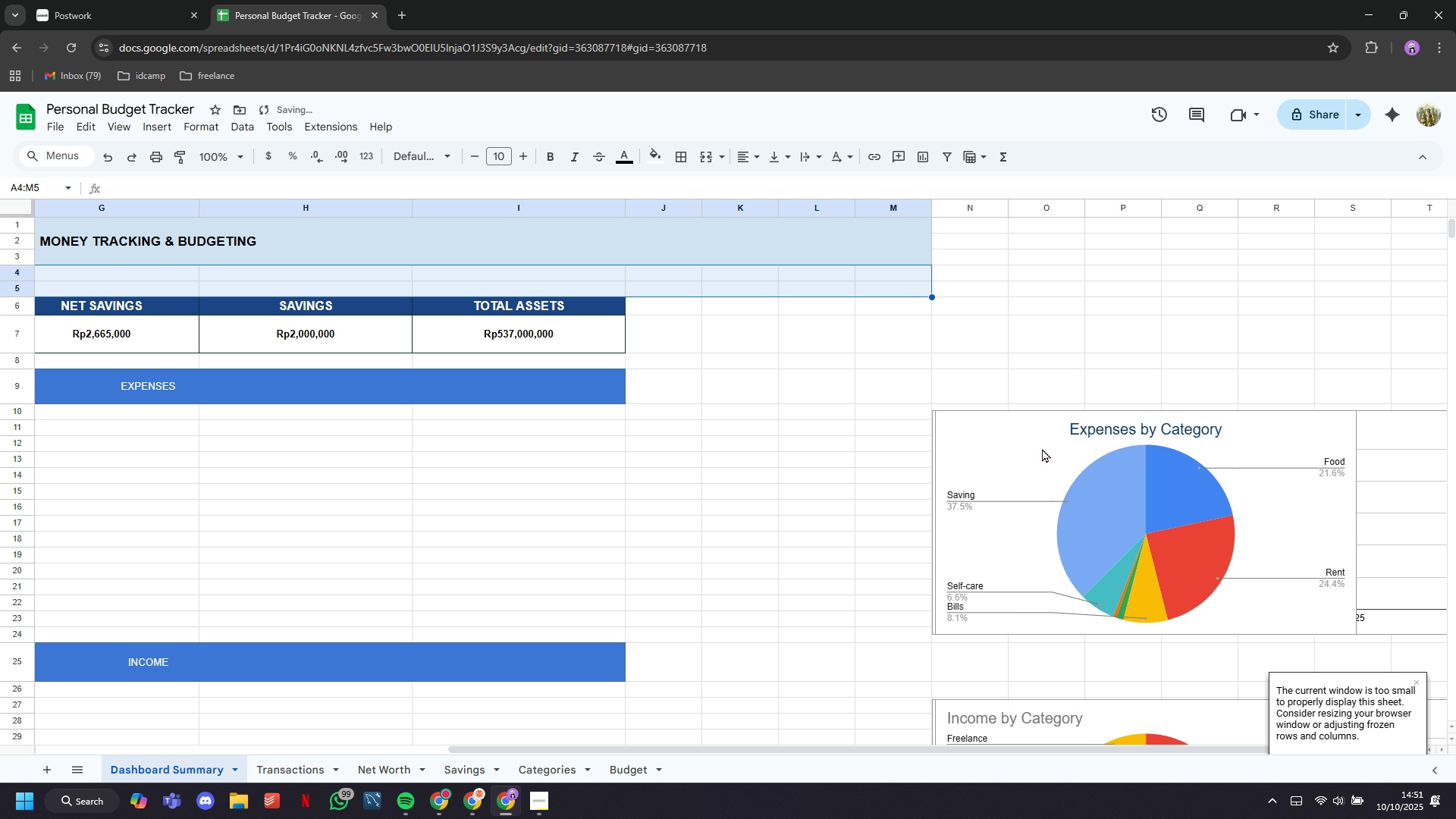 
left_click([1051, 361])
 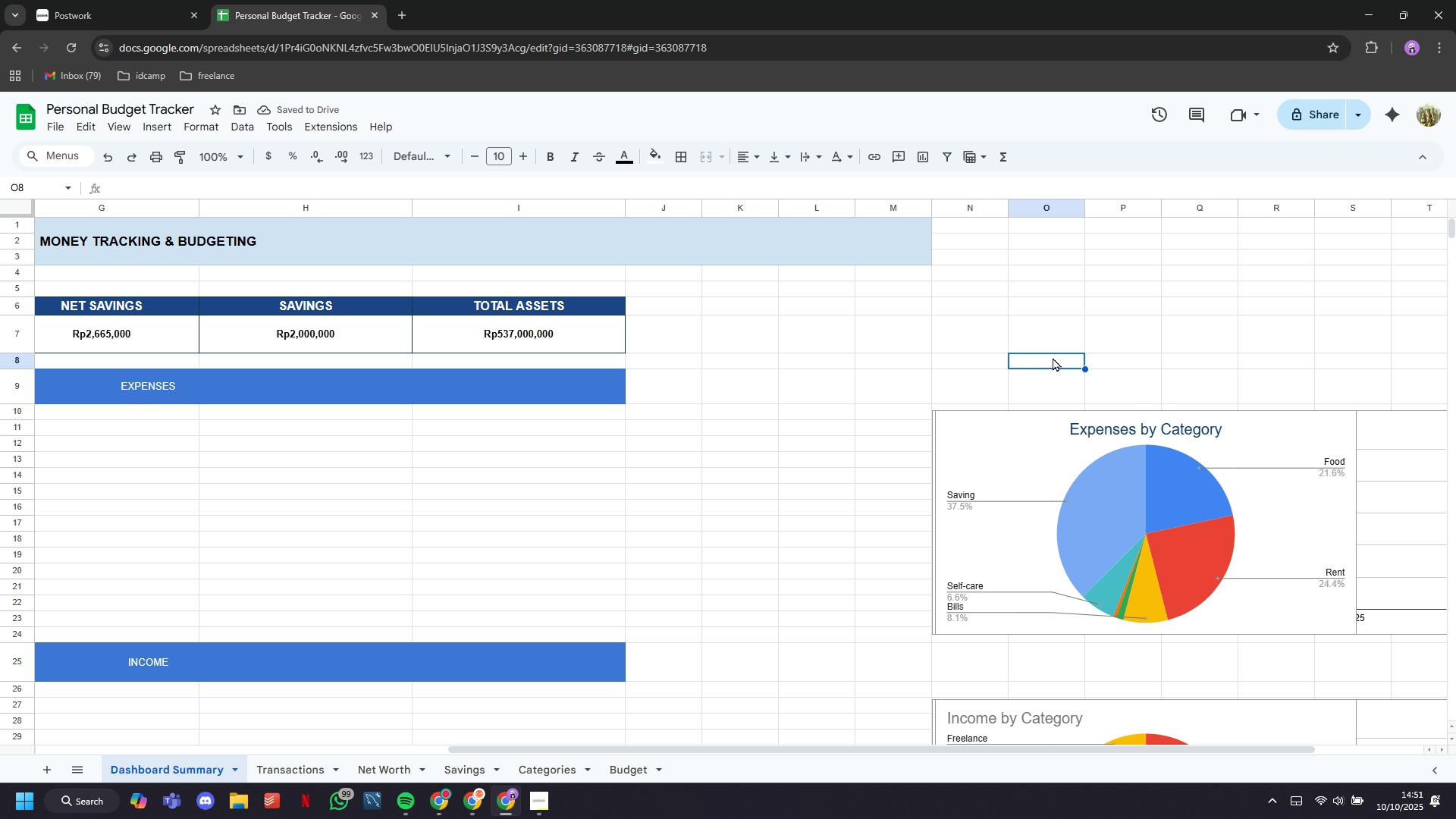 
key(Control+Z)
 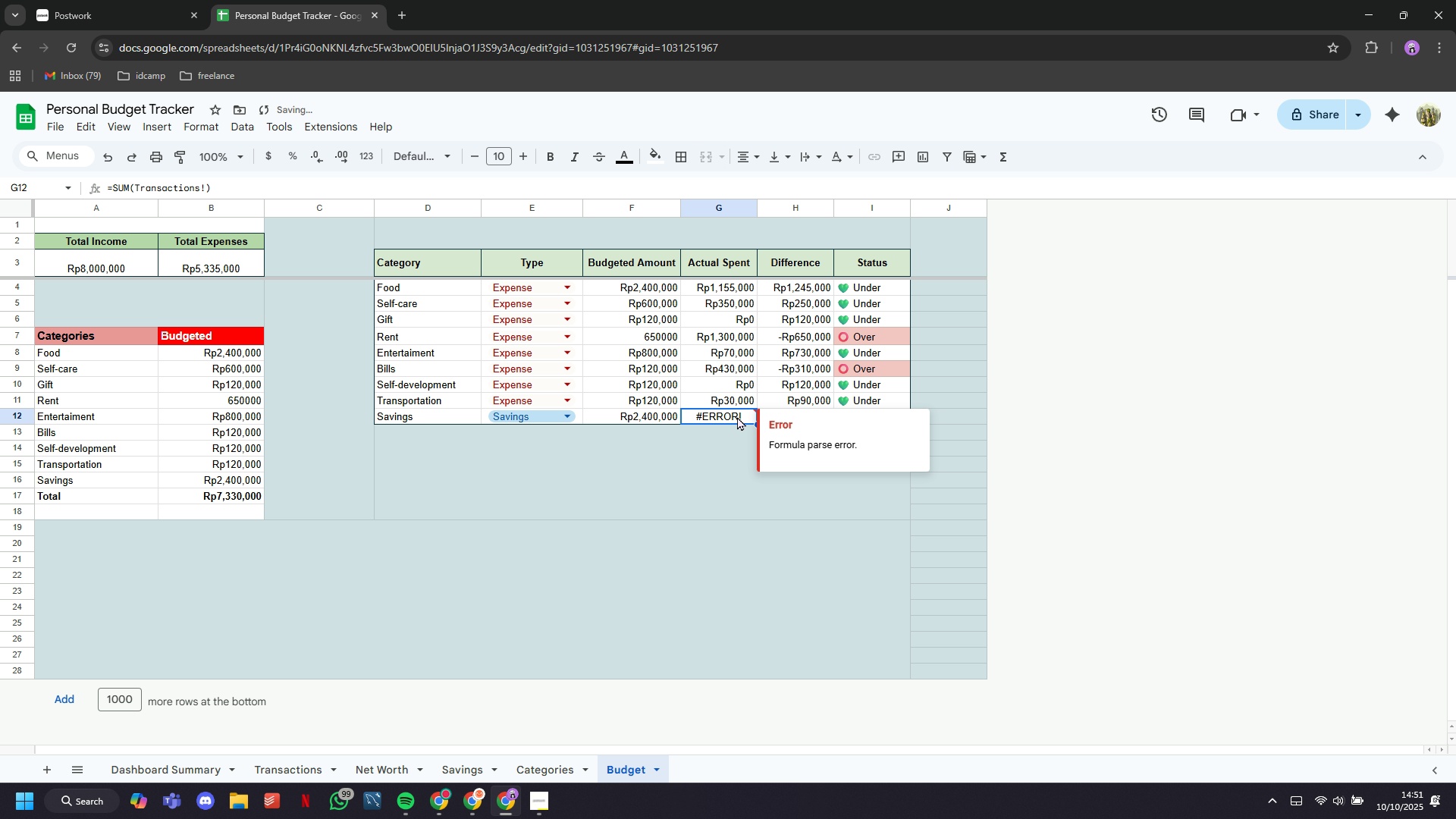 
double_click([736, 422])
 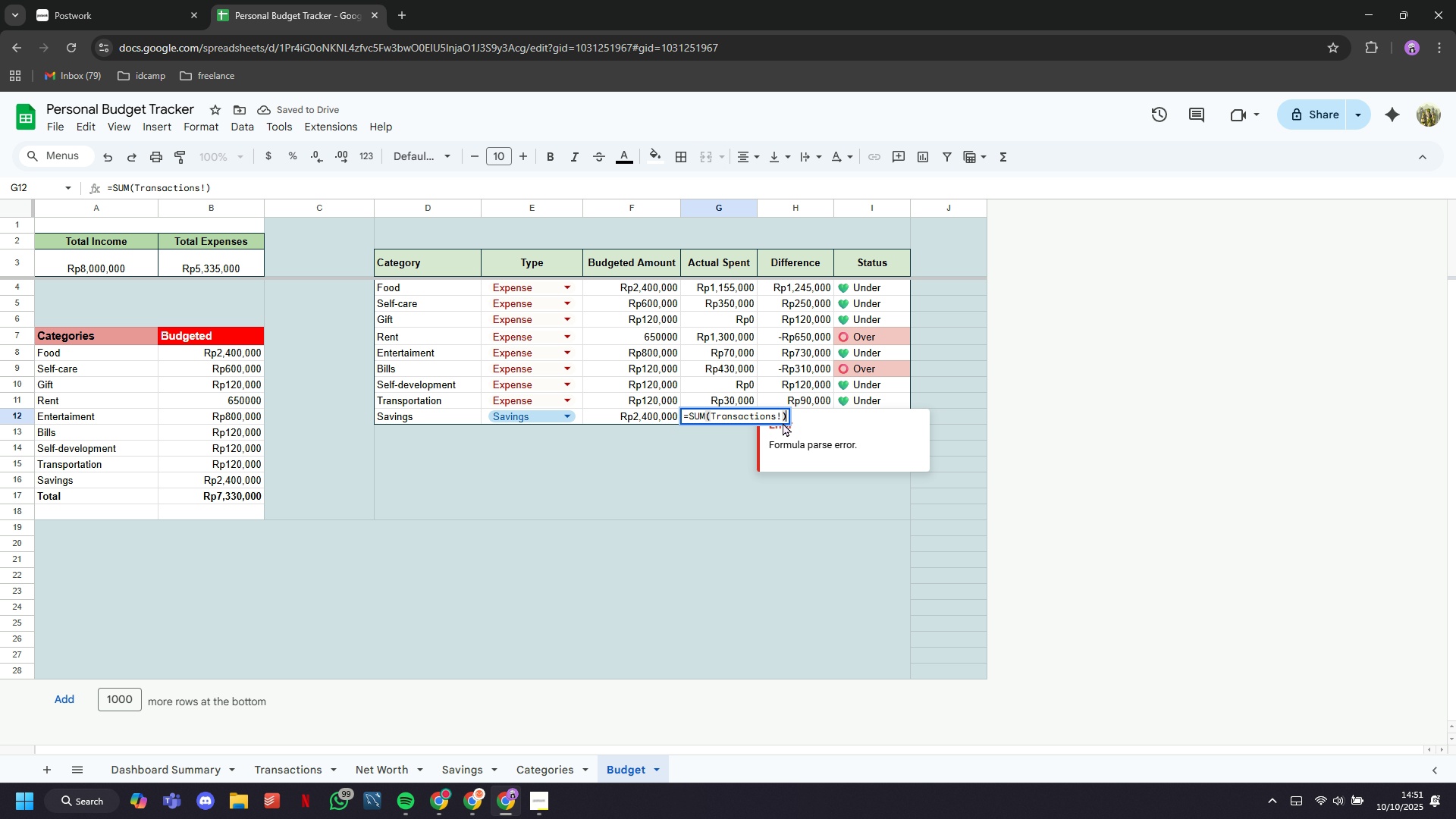 
left_click([784, 416])
 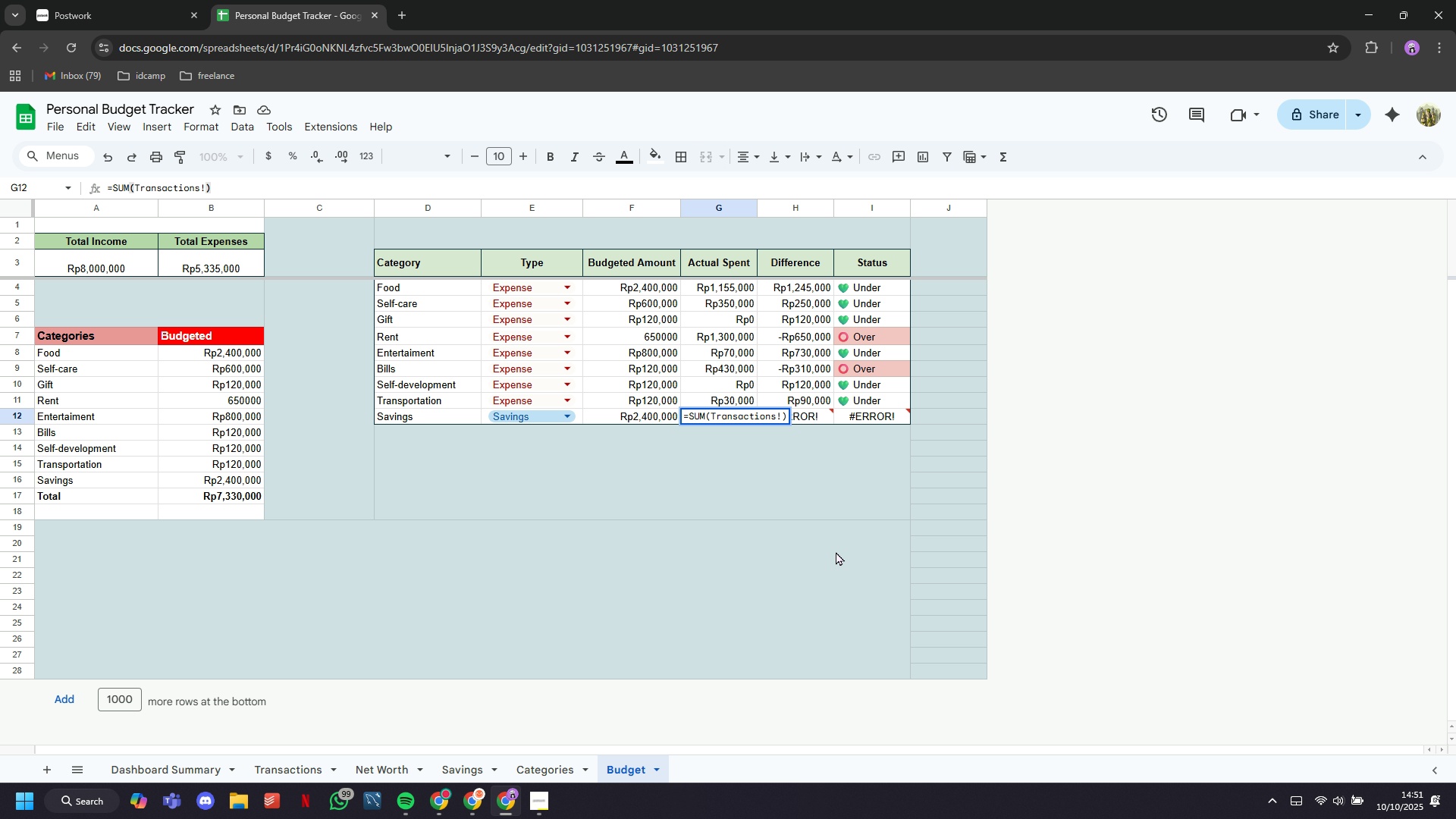 
key(CapsLock)
 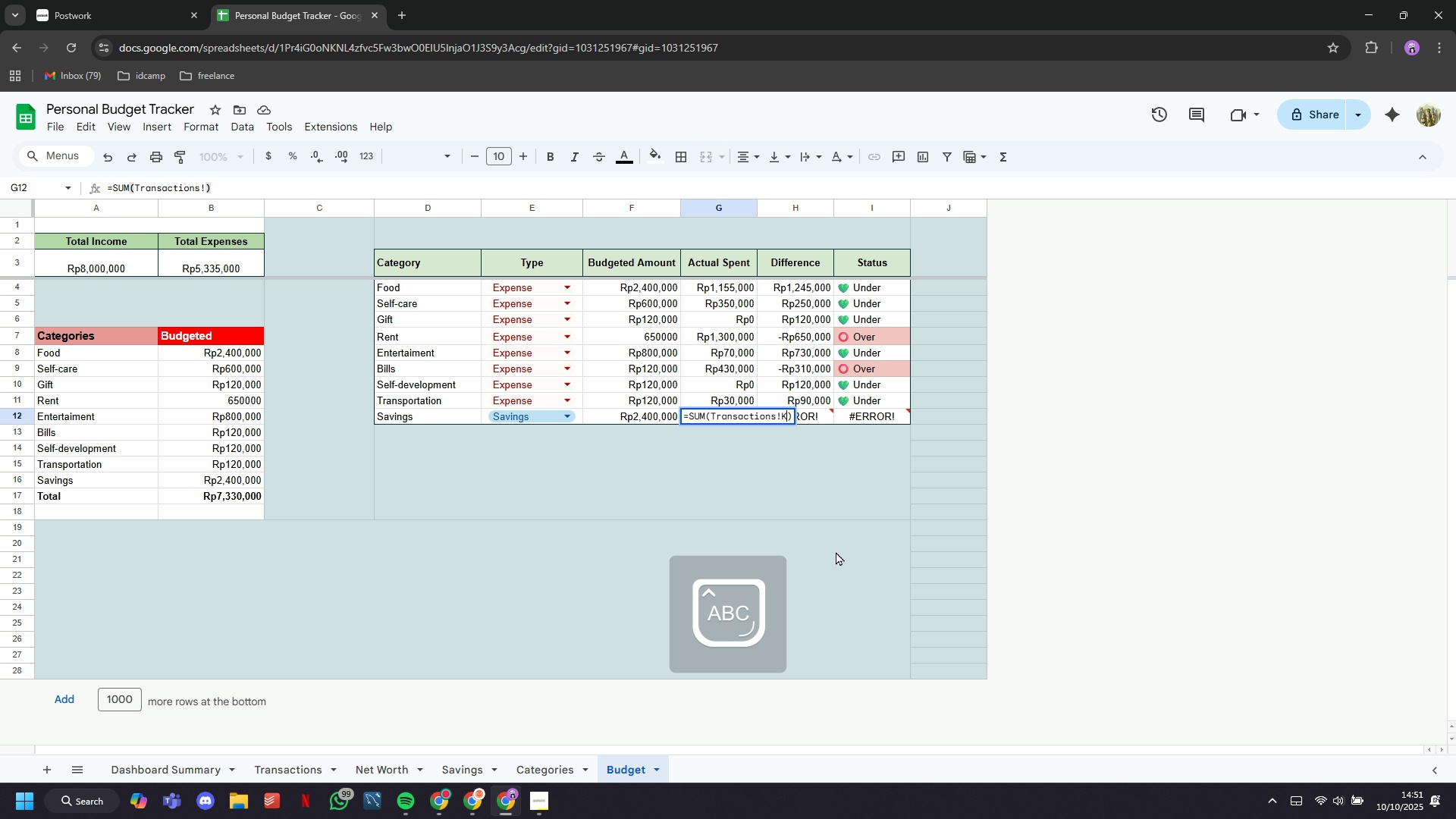 
key(K)
 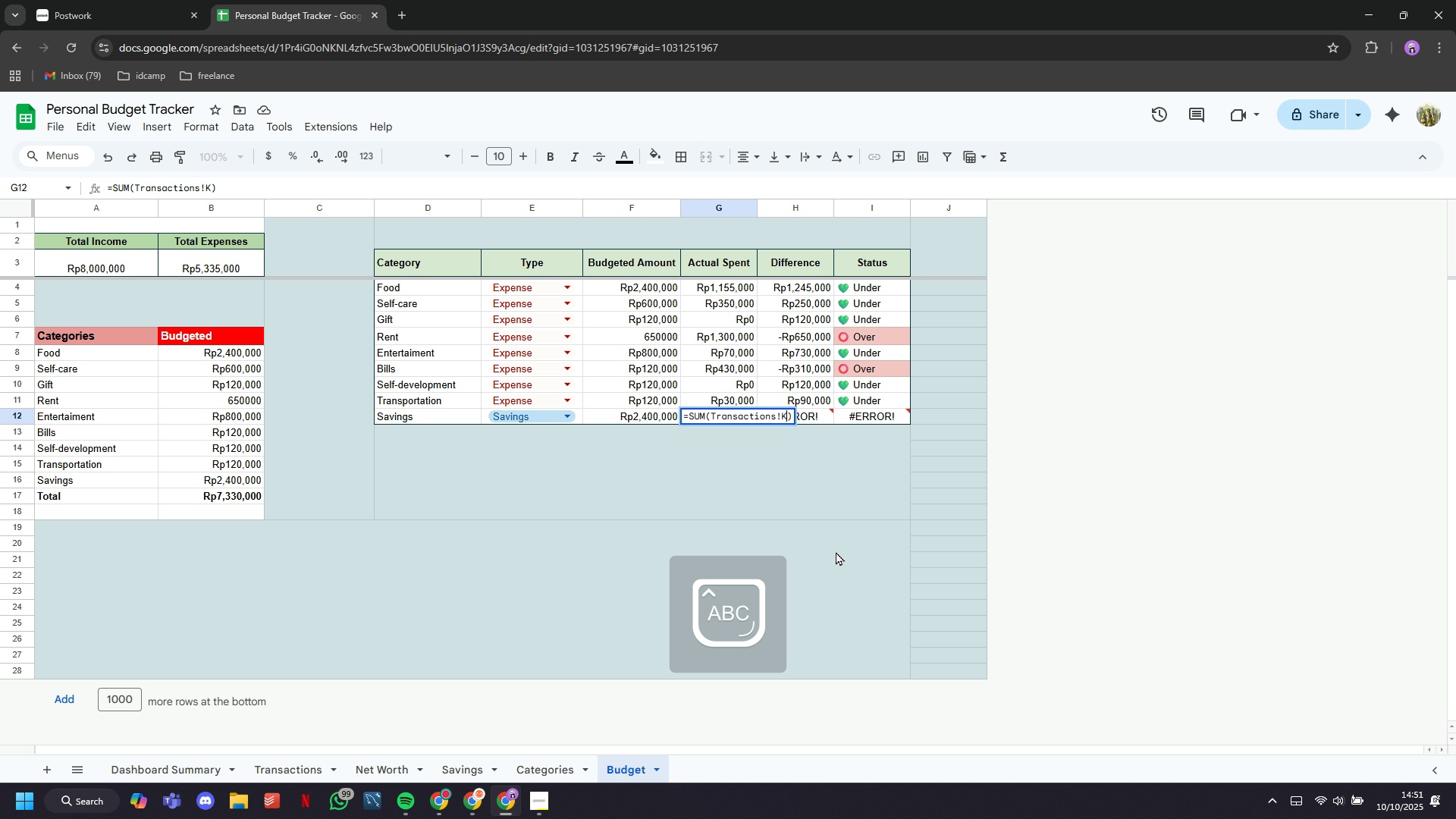 
key(Shift+ShiftLeft)
 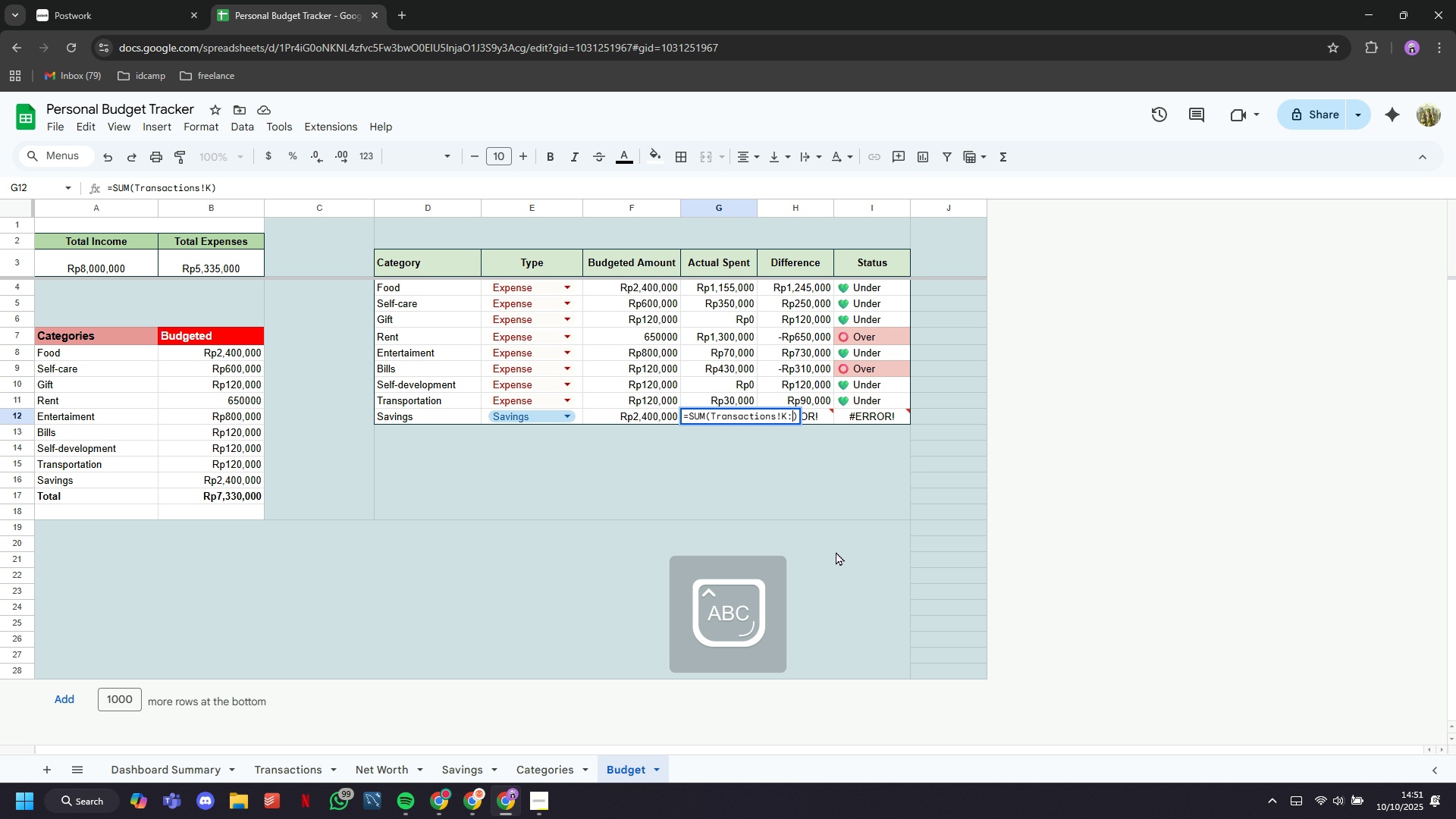 
key(Shift+Semicolon)
 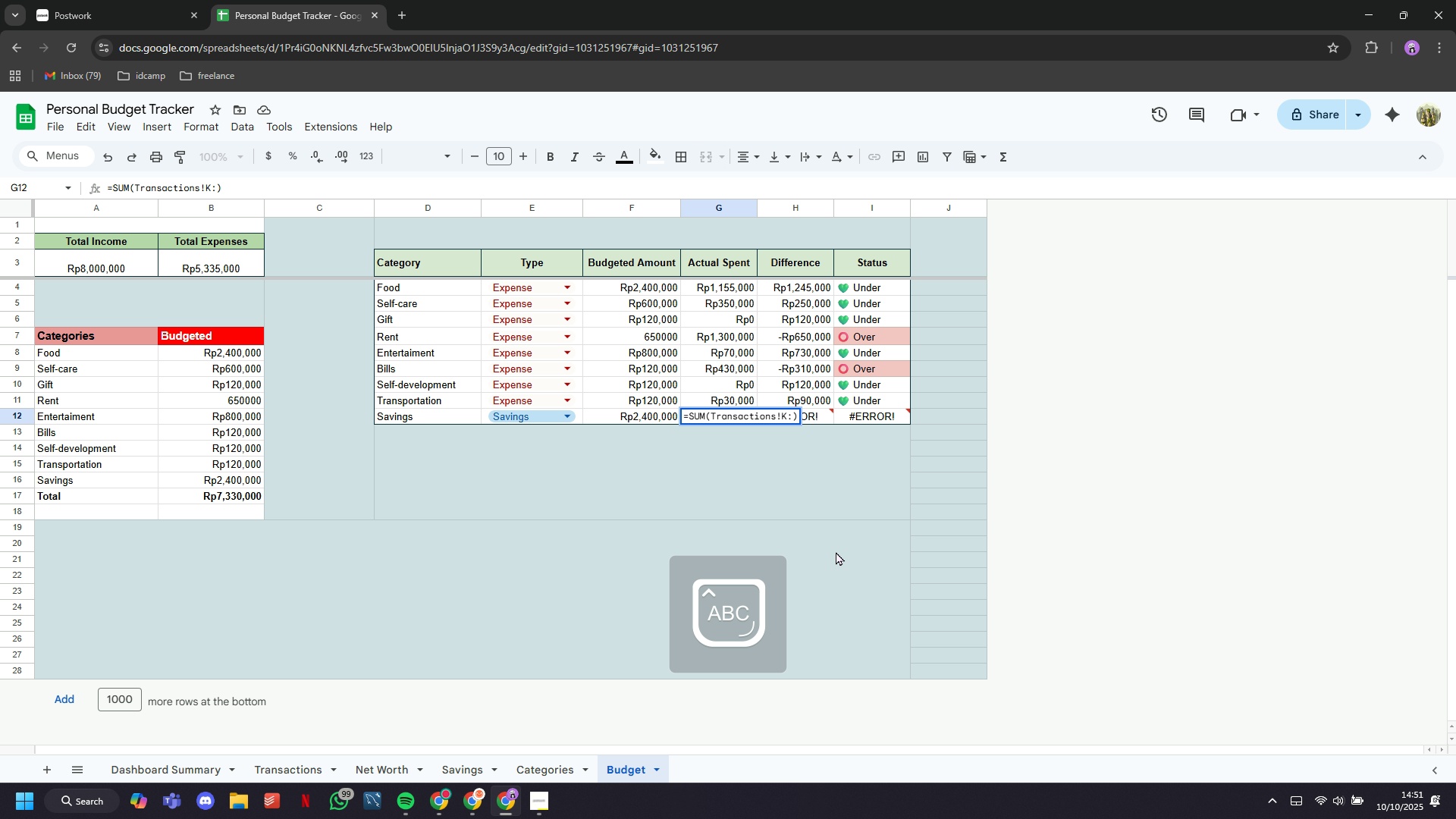 
key(K)
 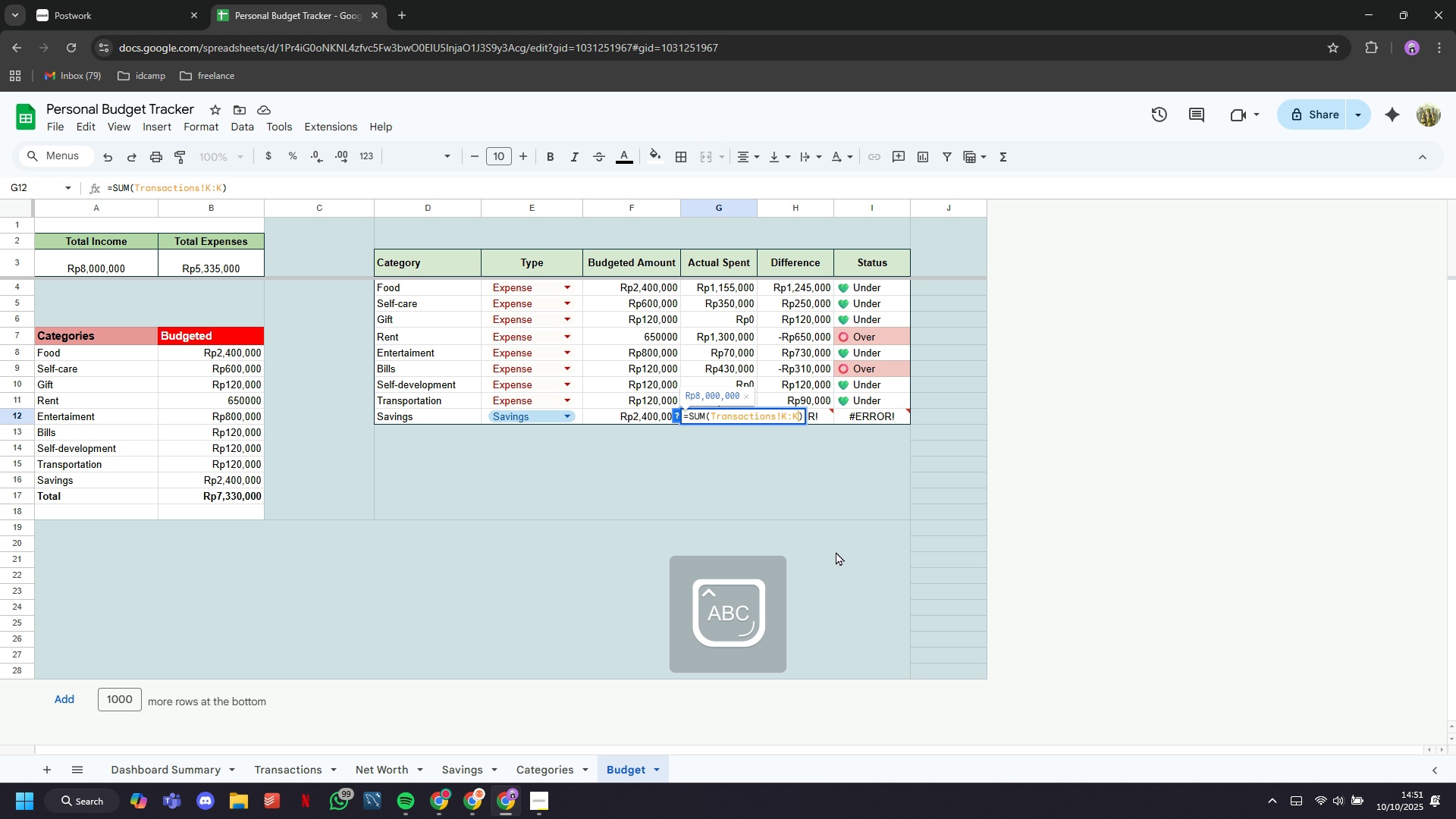 
key(CapsLock)
 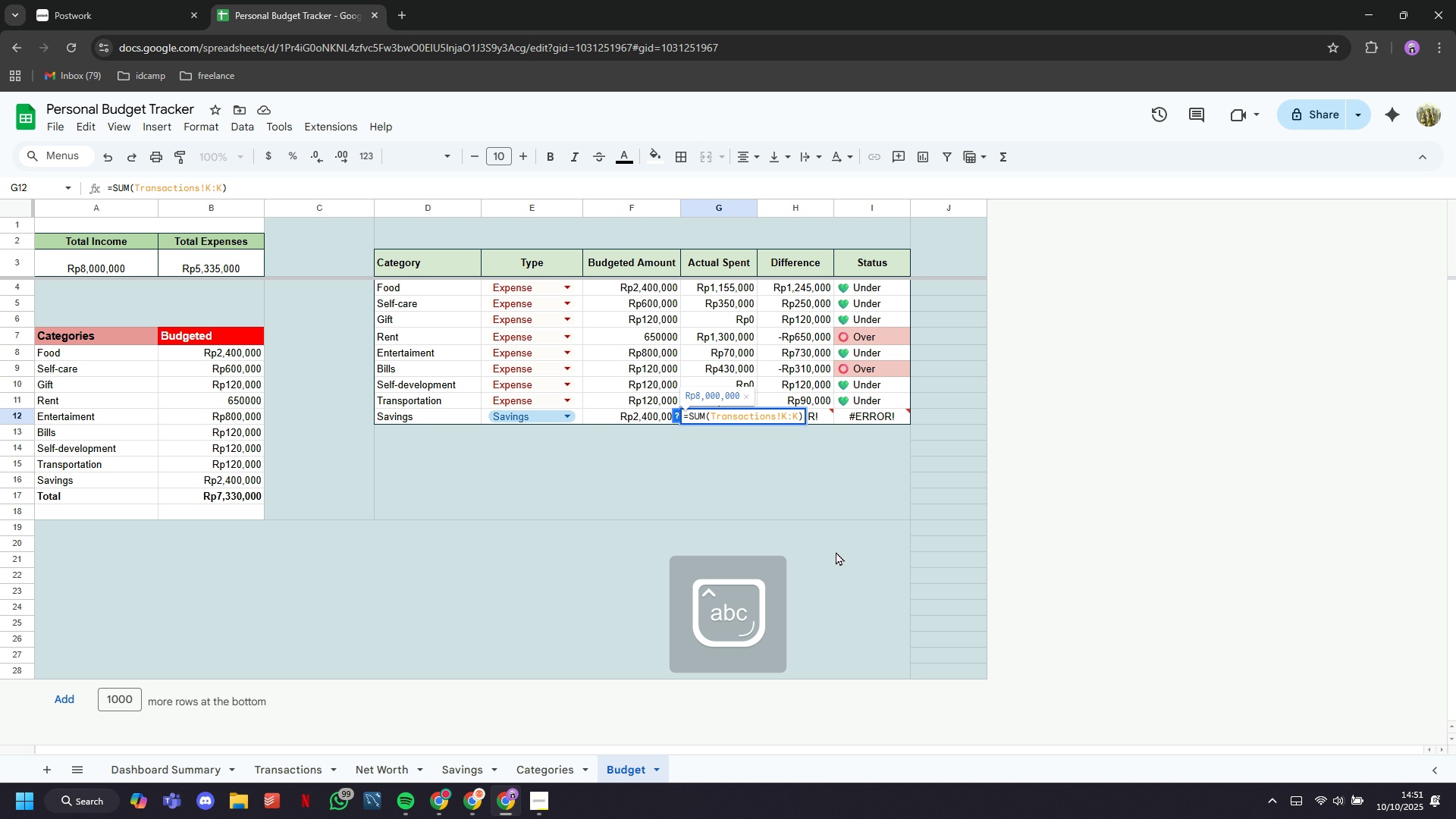 
key(Shift+ShiftRight)
 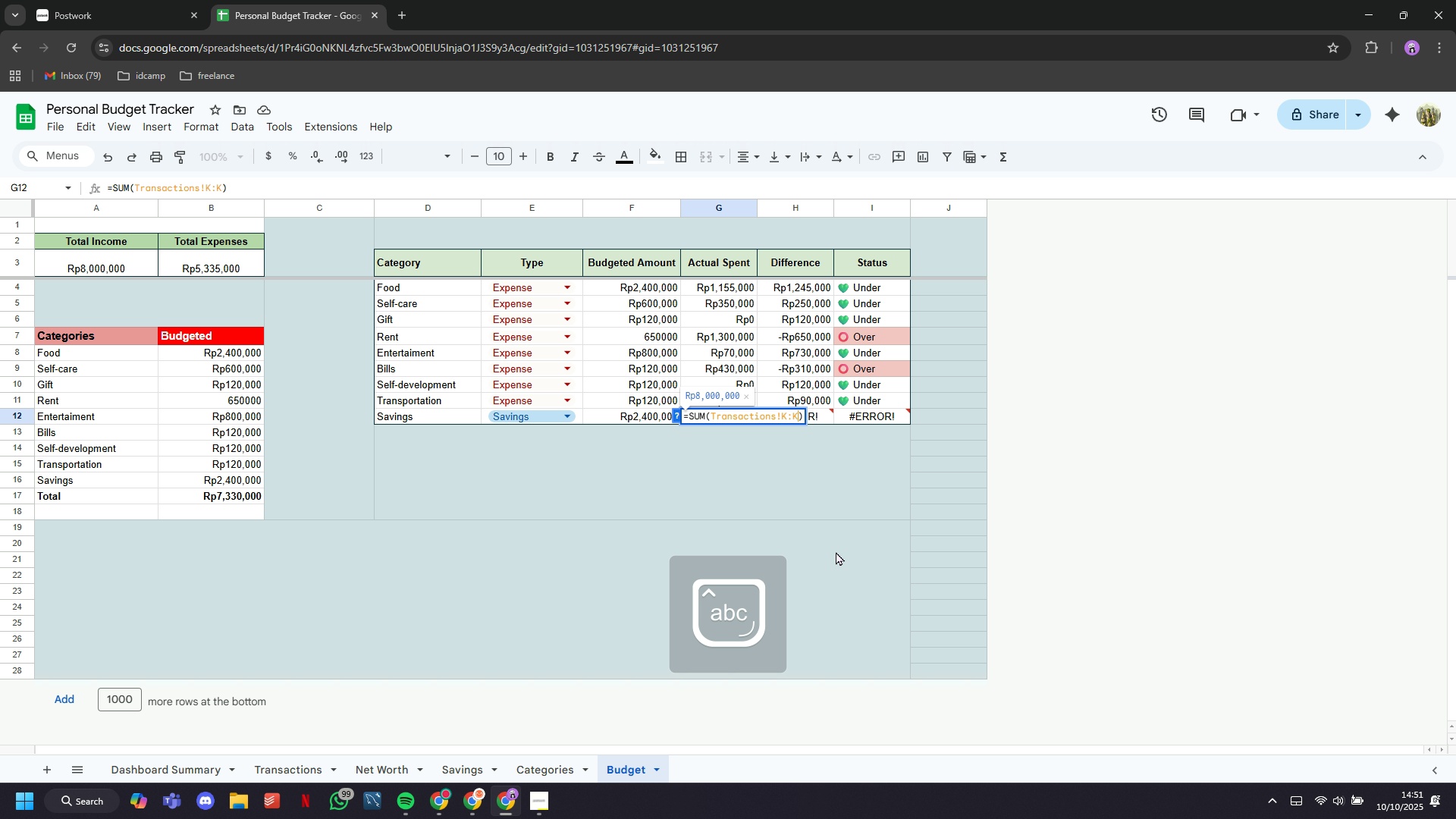 
key(Enter)
 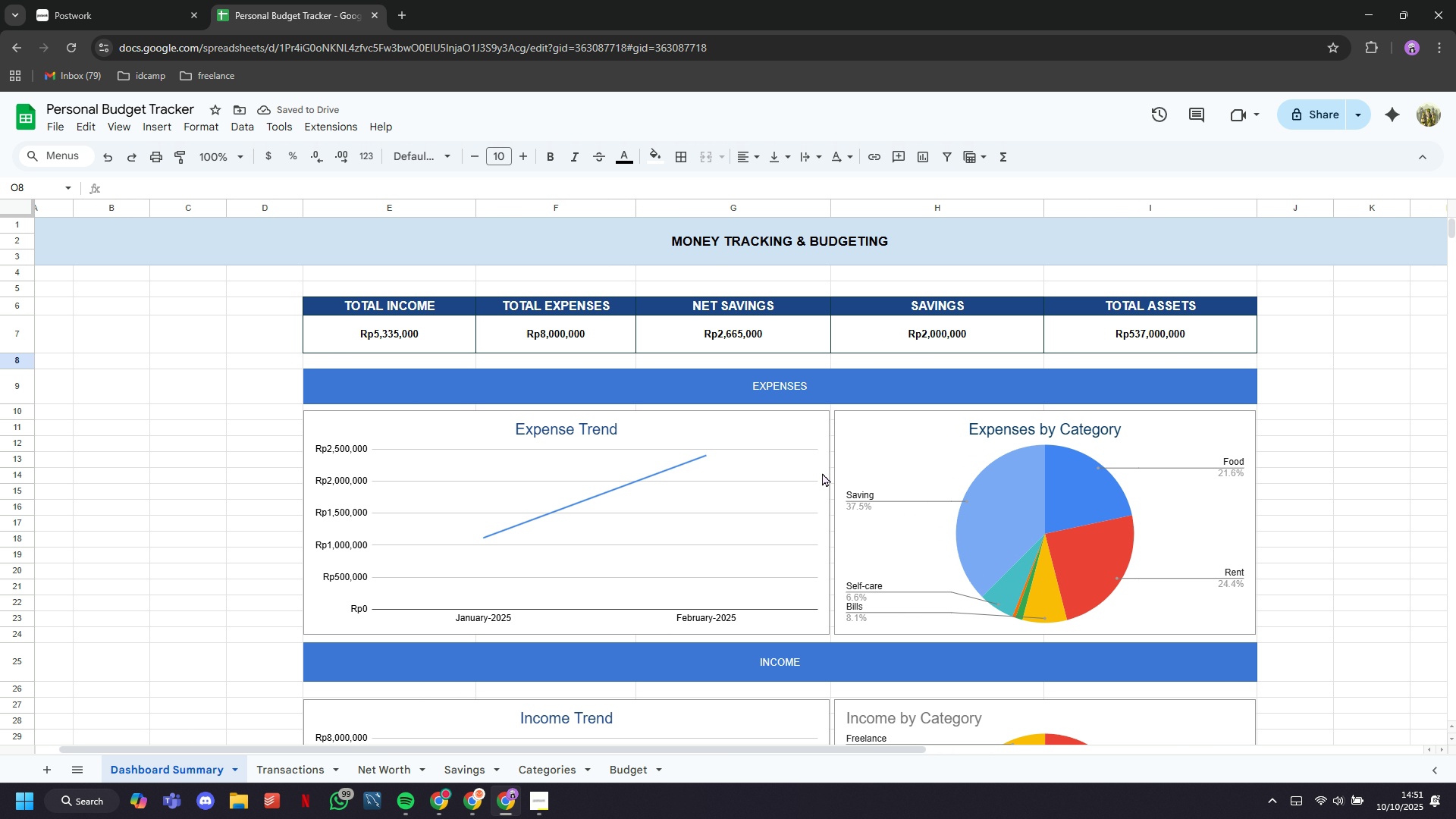 
left_click([550, 800])
 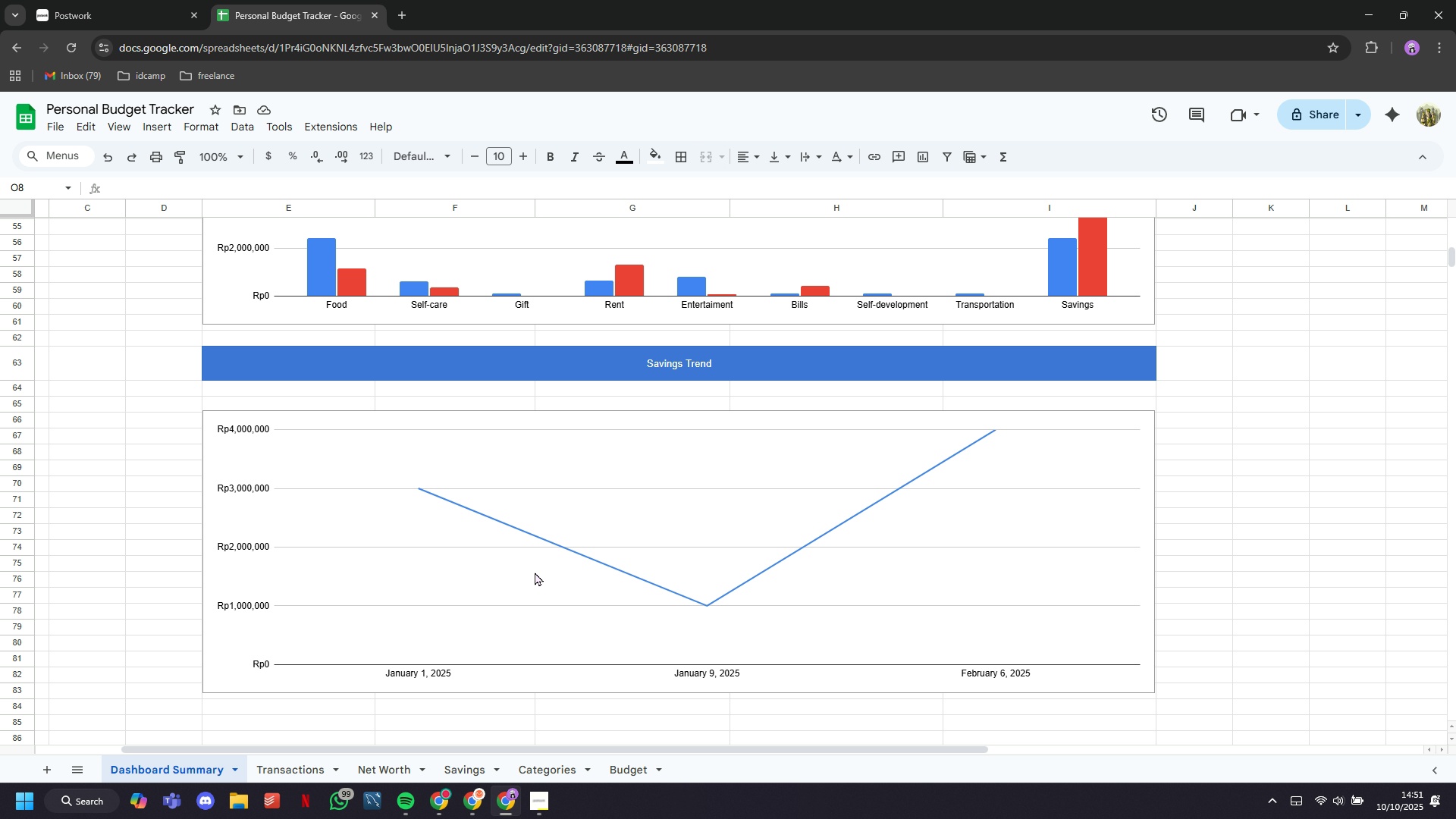 
wait(6.5)
 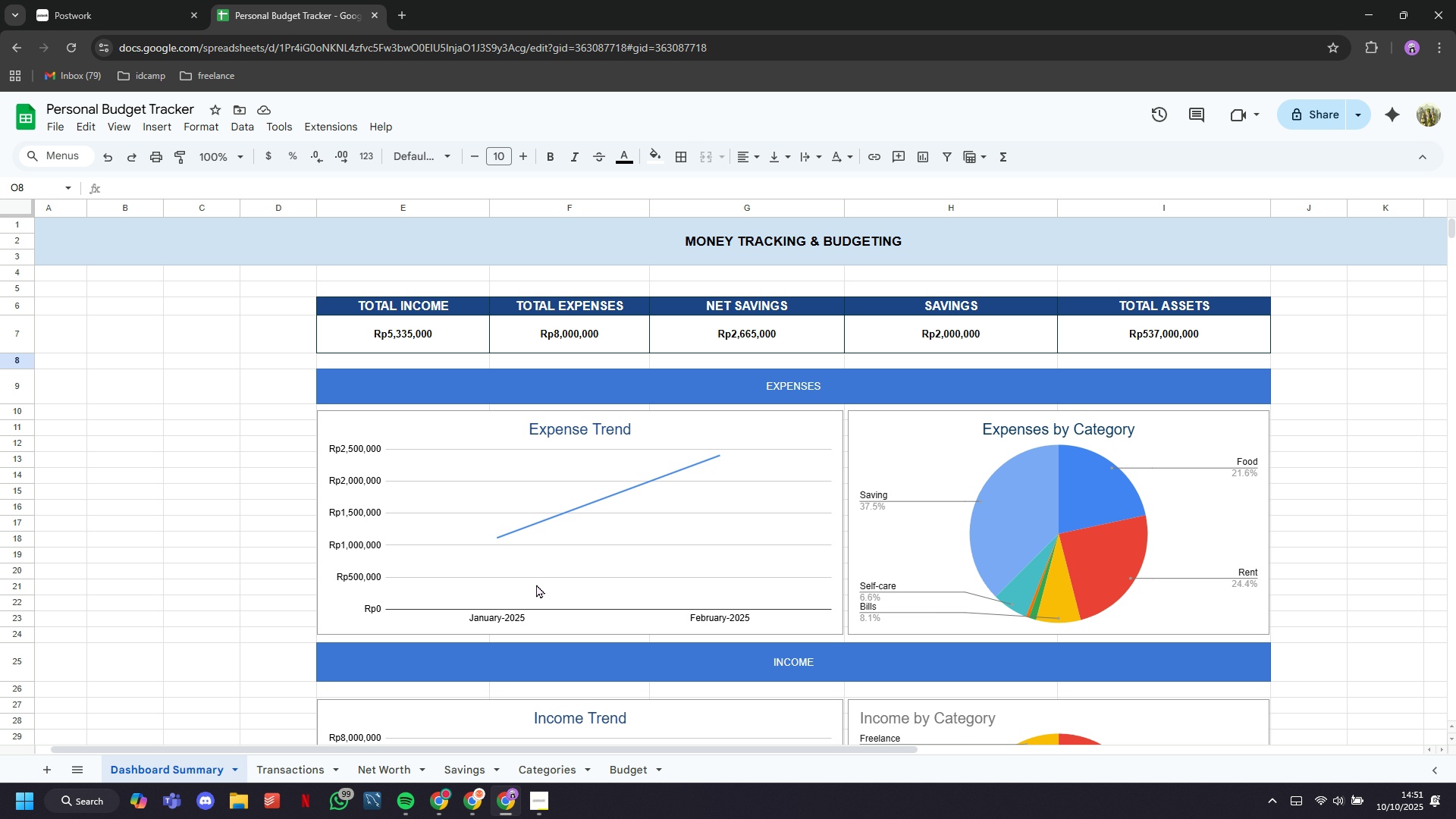 
left_click([554, 607])
 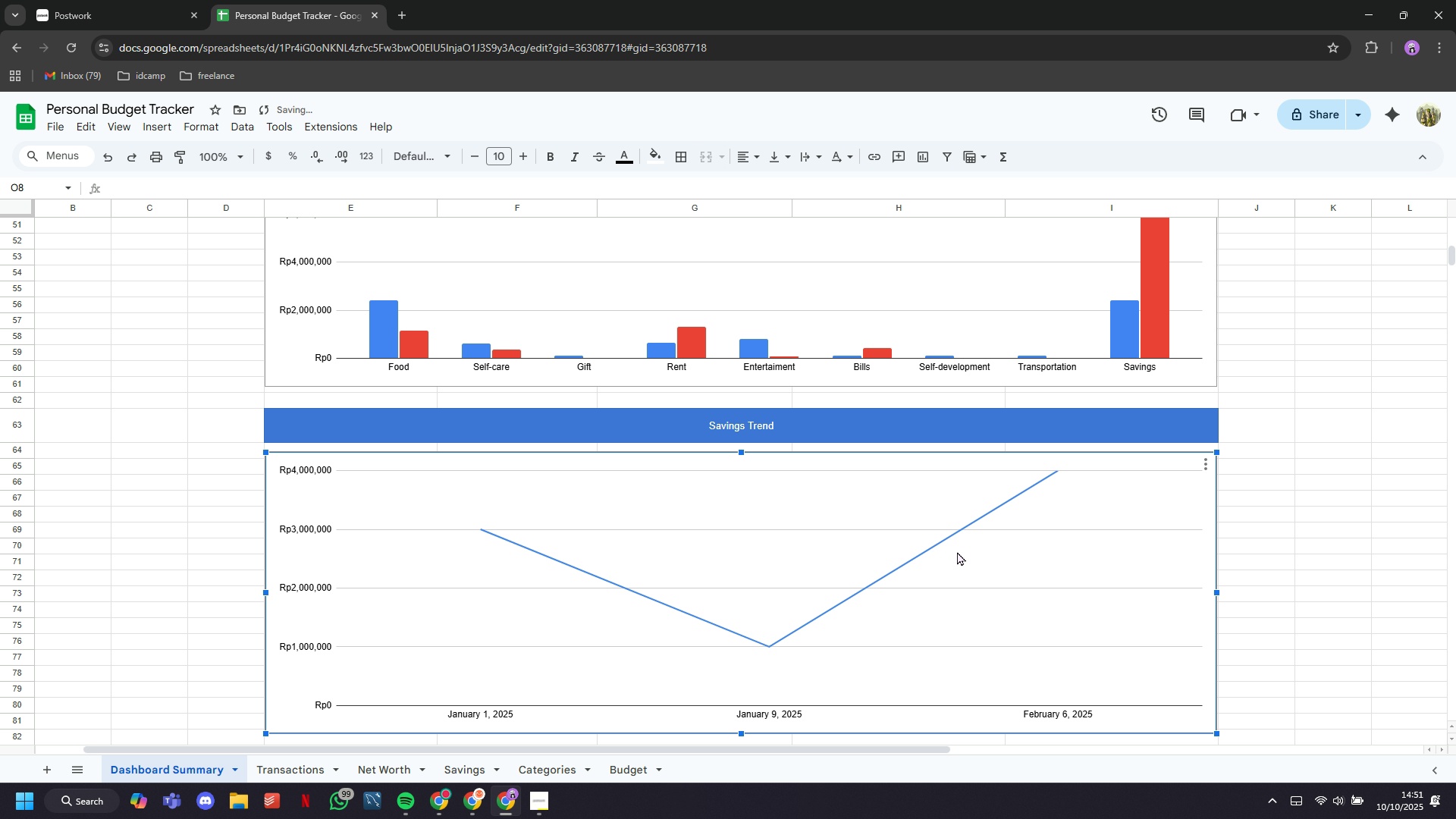 
left_click([1266, 462])
 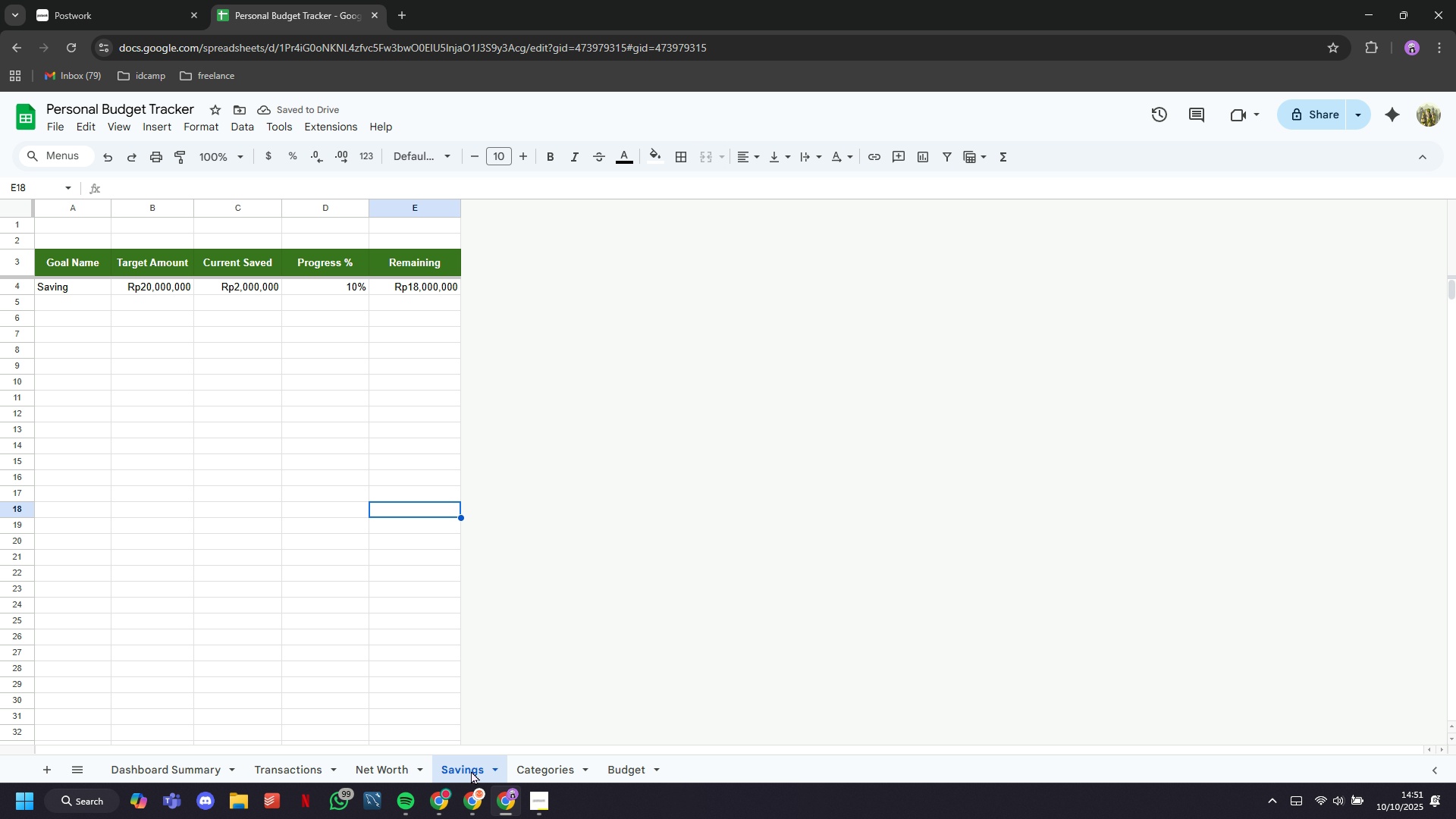 
left_click([402, 768])
 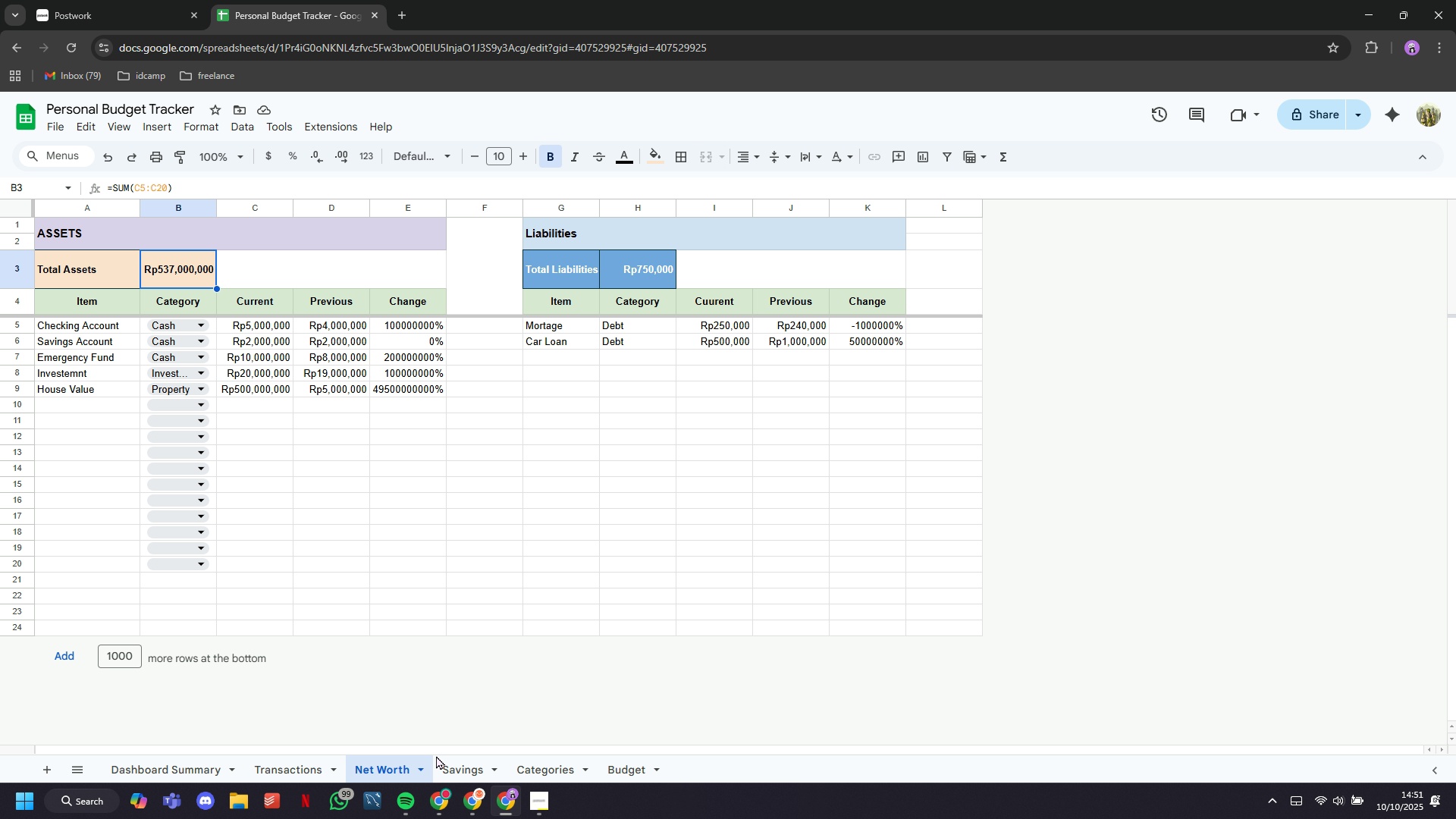 
left_click([502, 767])
 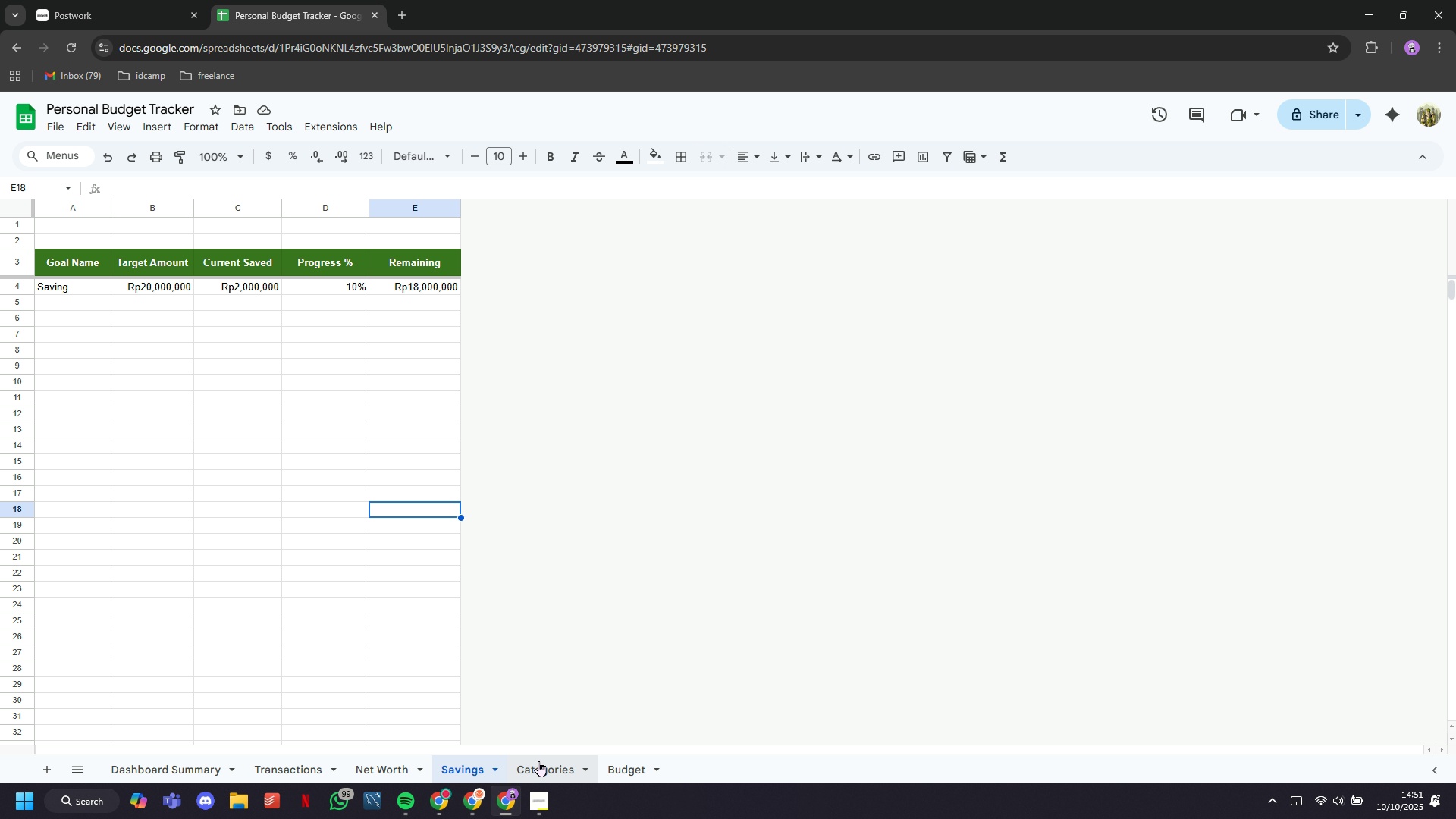 
left_click([541, 762])
 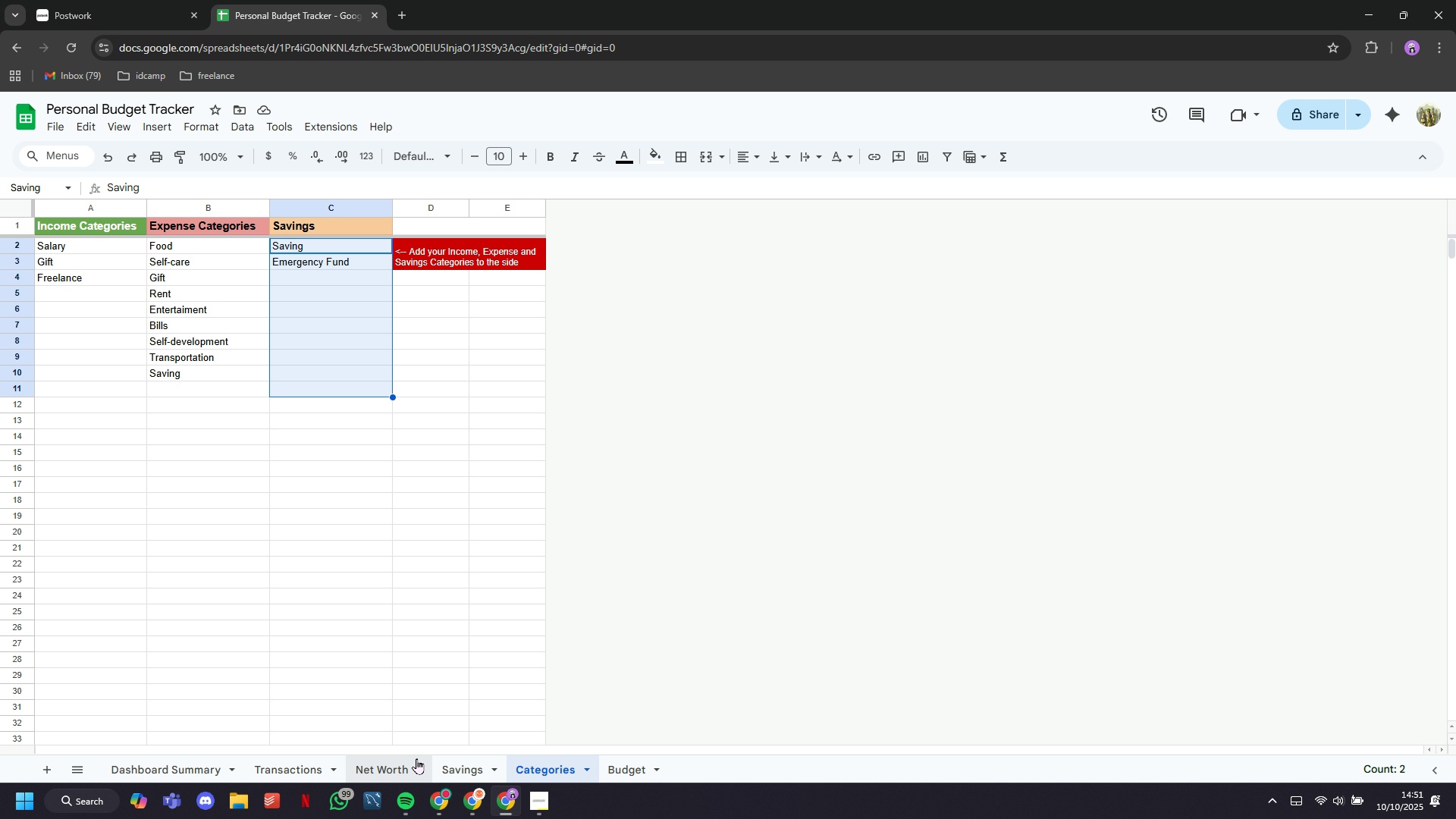 
left_click([399, 763])
 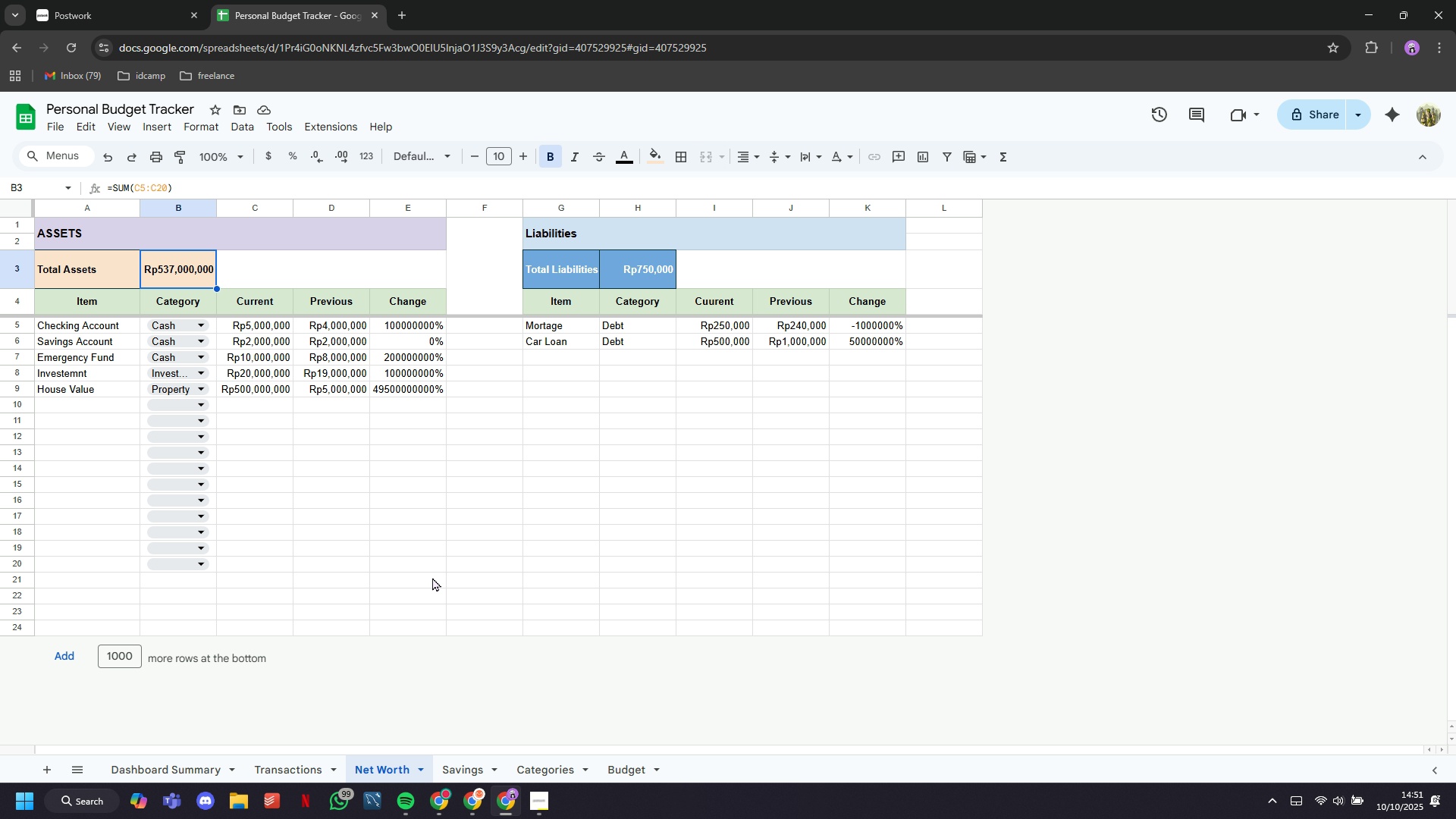 
left_click([444, 529])
 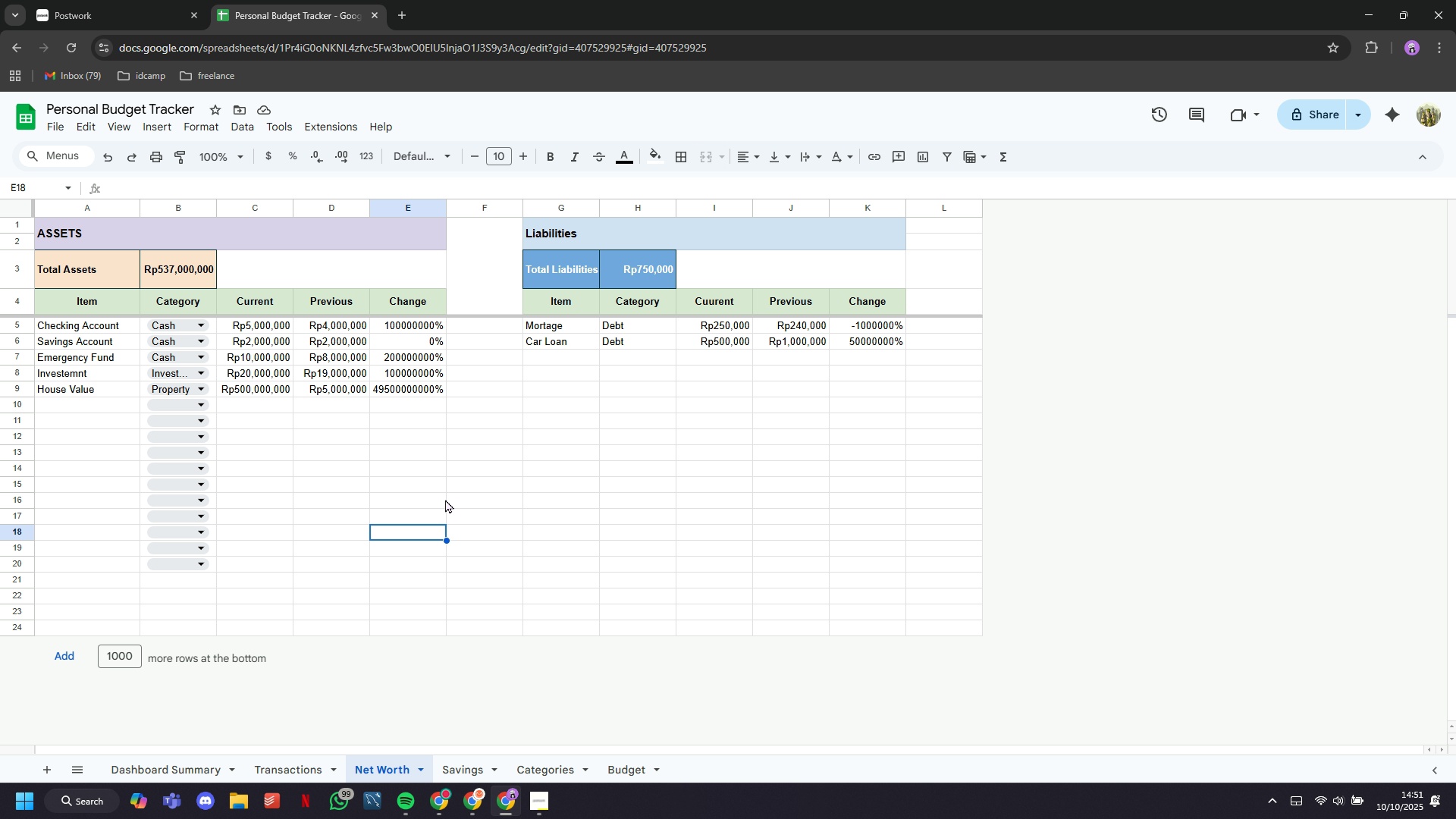 
left_click([203, 259])
 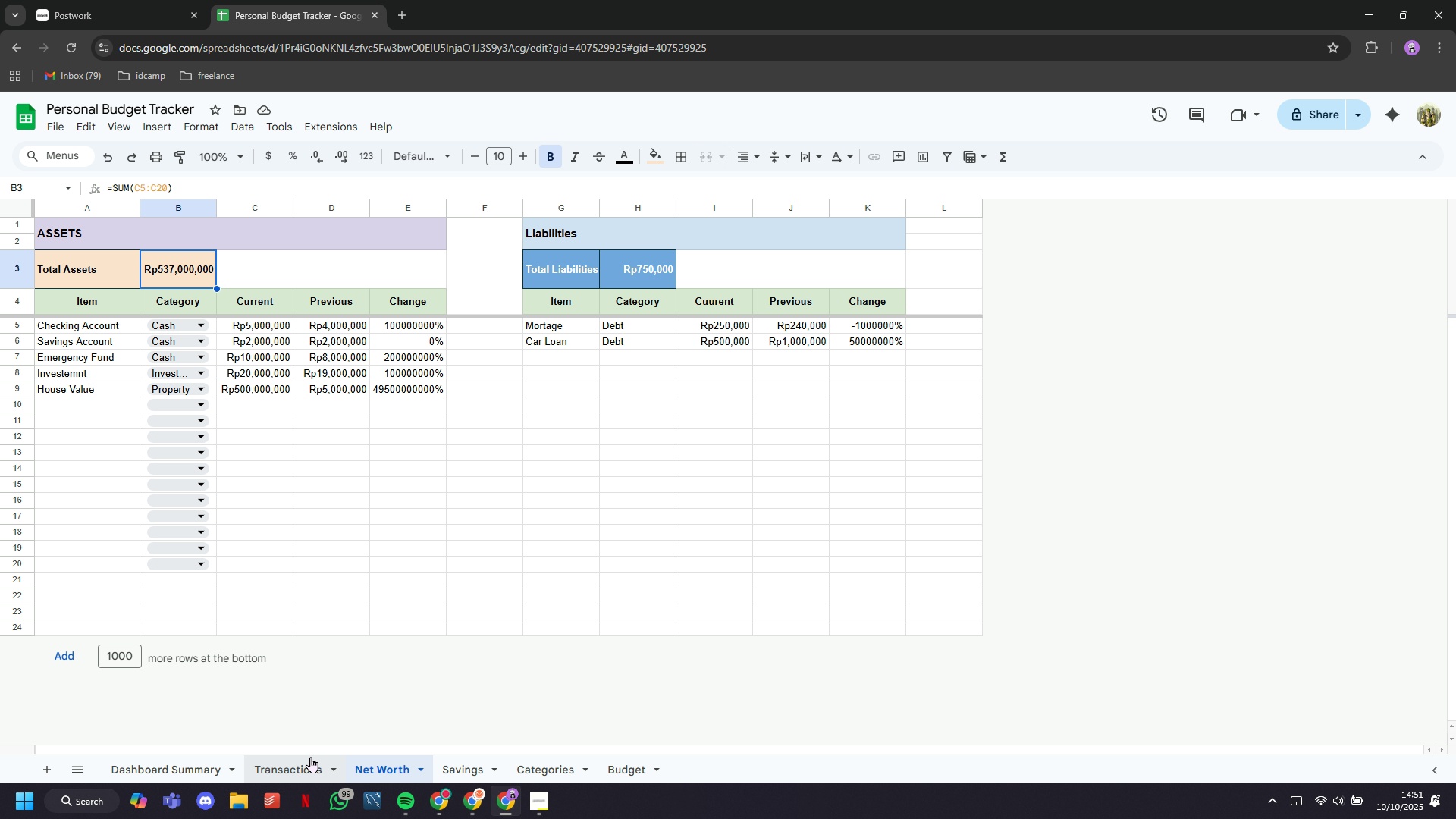 
double_click([310, 758])
 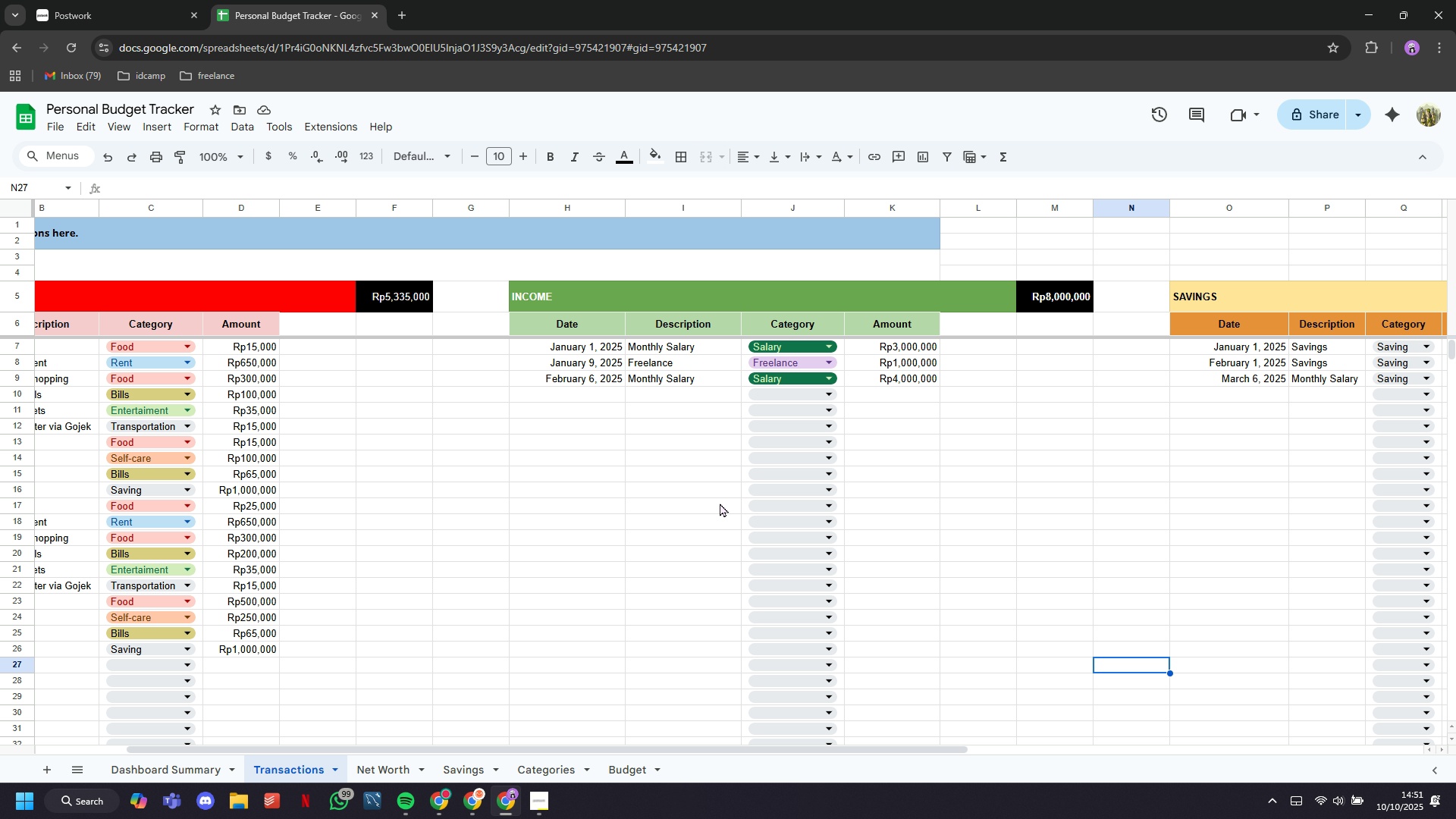 
scroll: coordinate [720, 503], scroll_direction: up, amount: 1.0
 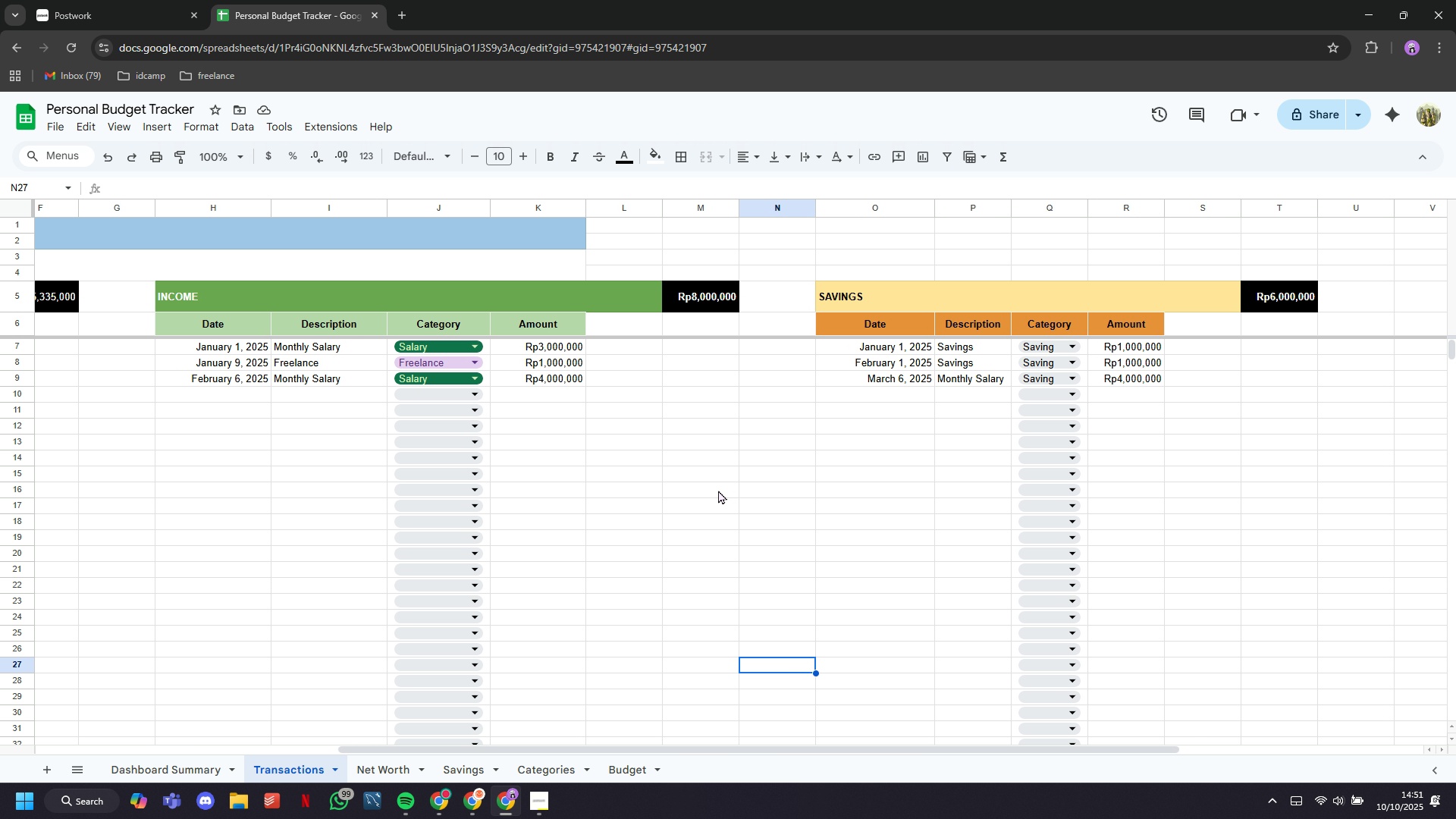 
wait(8.41)
 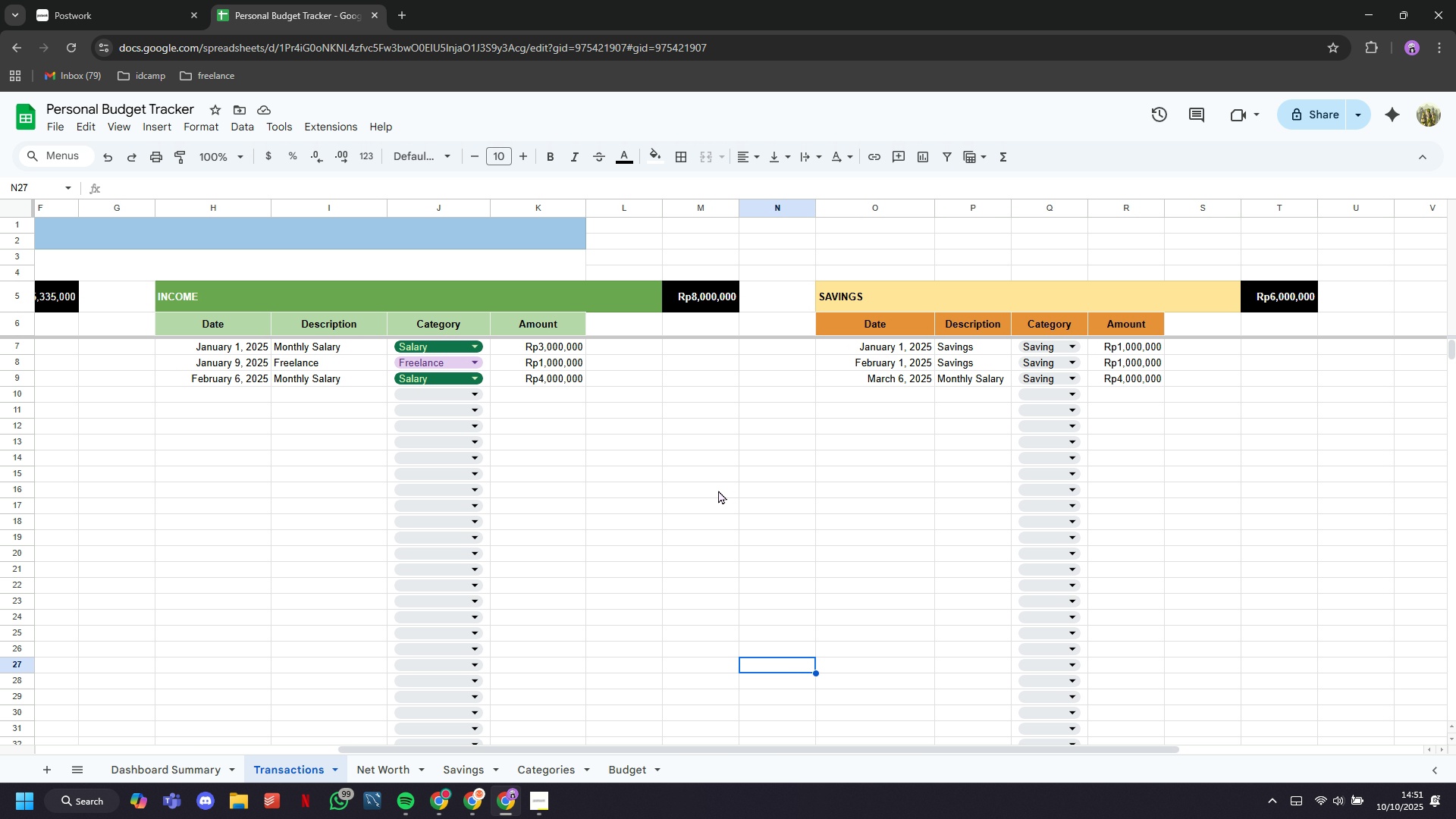 
left_click([650, 155])
 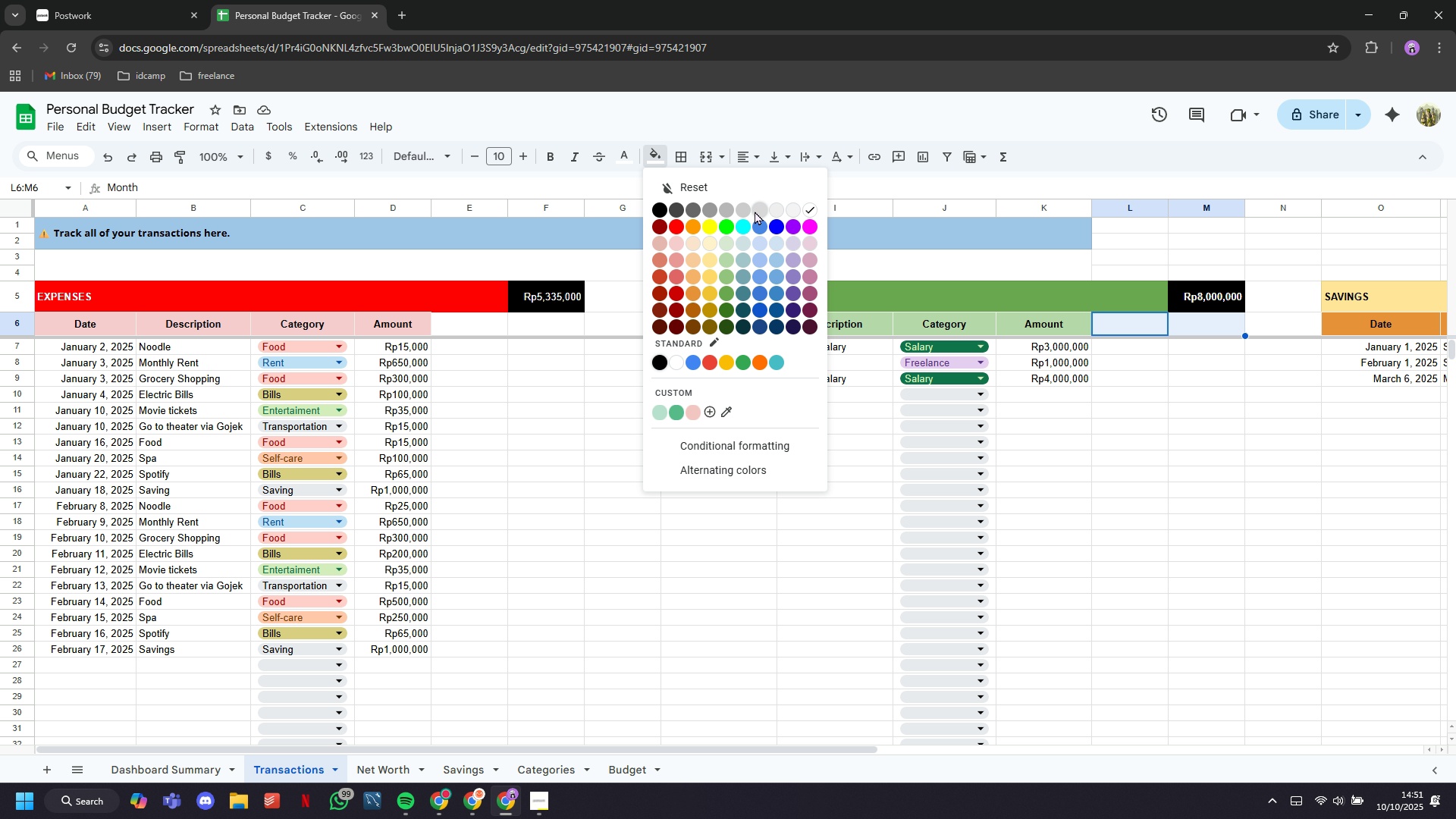 
left_click([755, 211])
 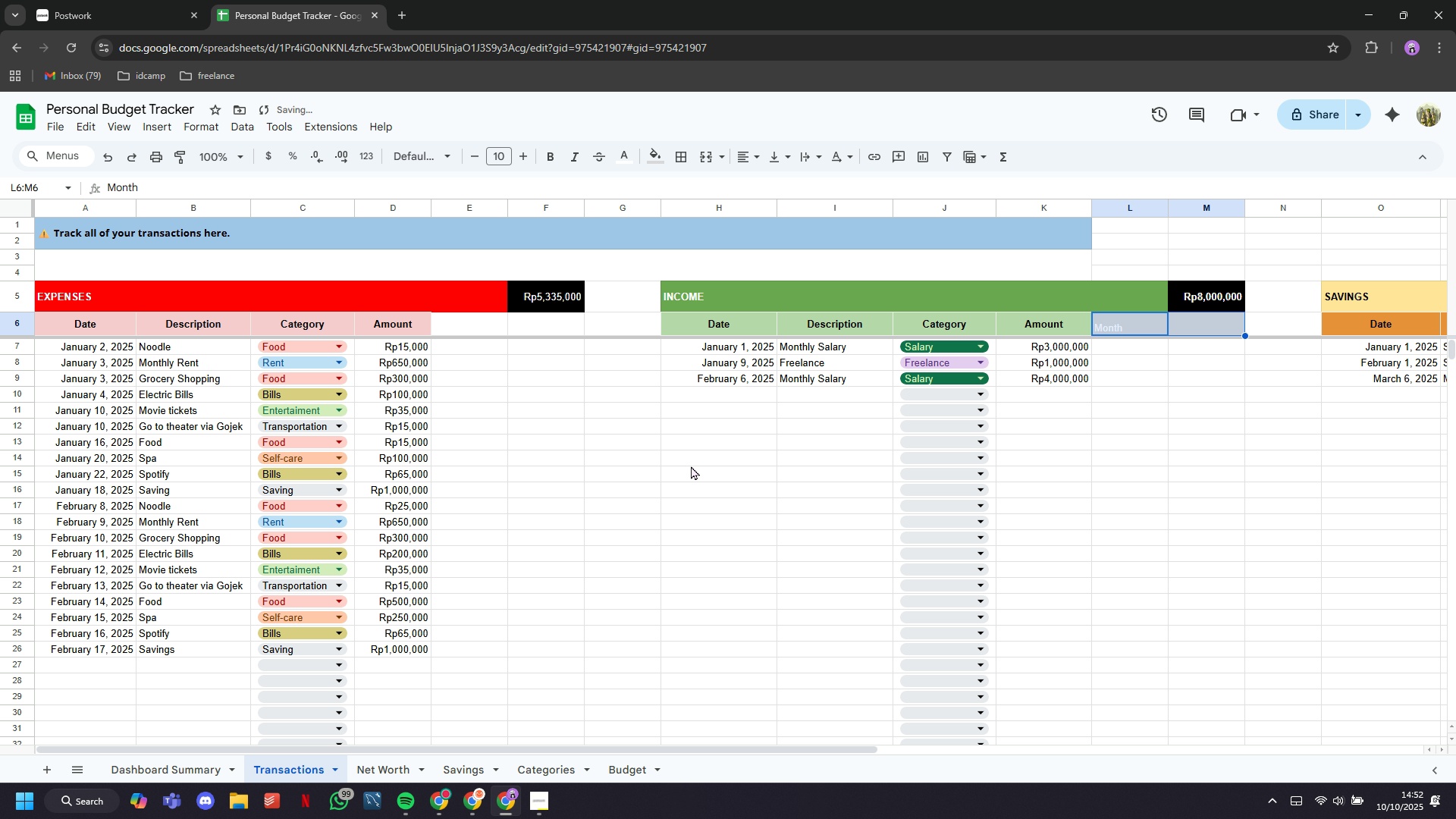 
left_click([691, 466])
 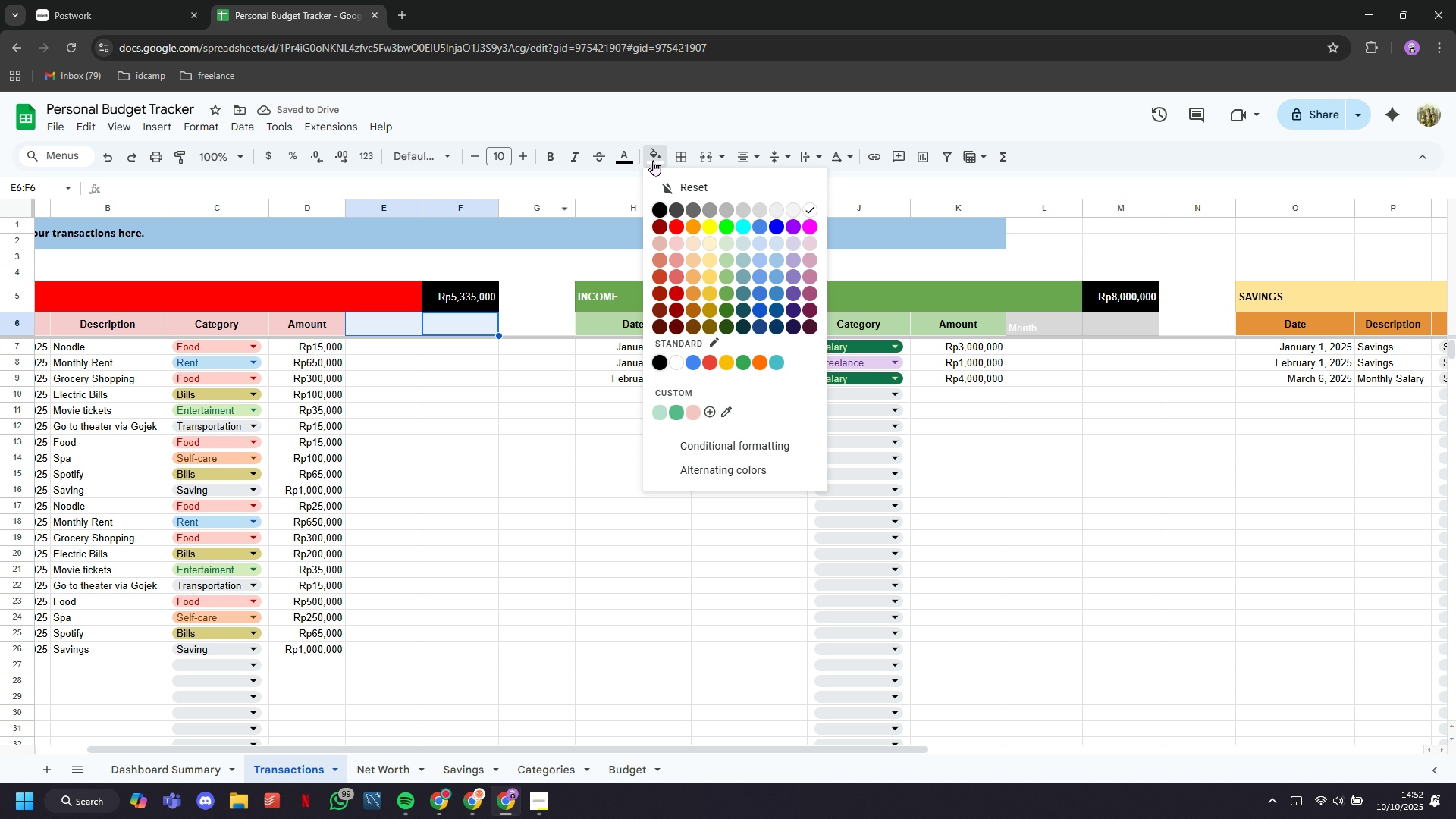 
left_click([748, 209])
 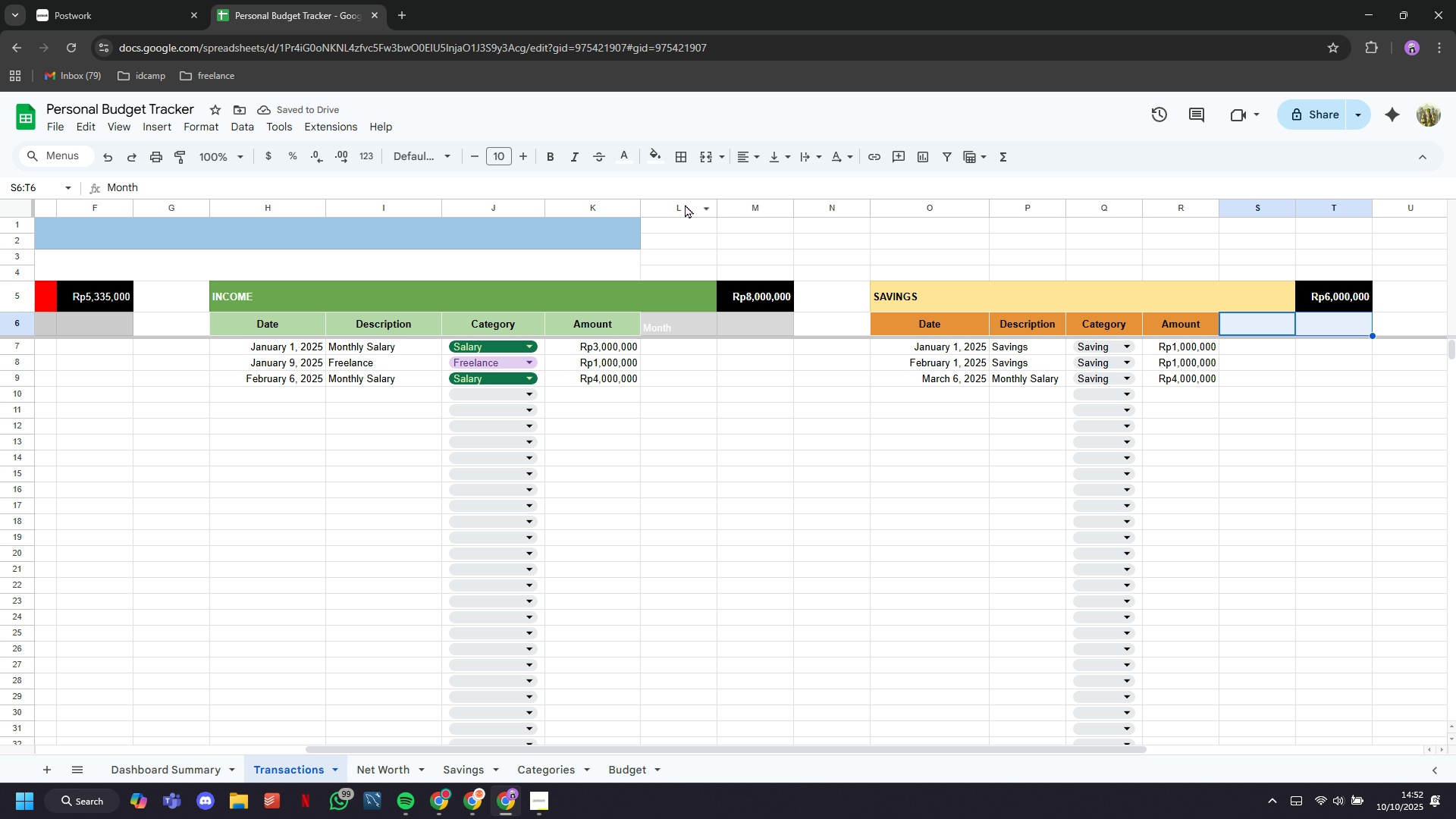 
left_click([619, 156])
 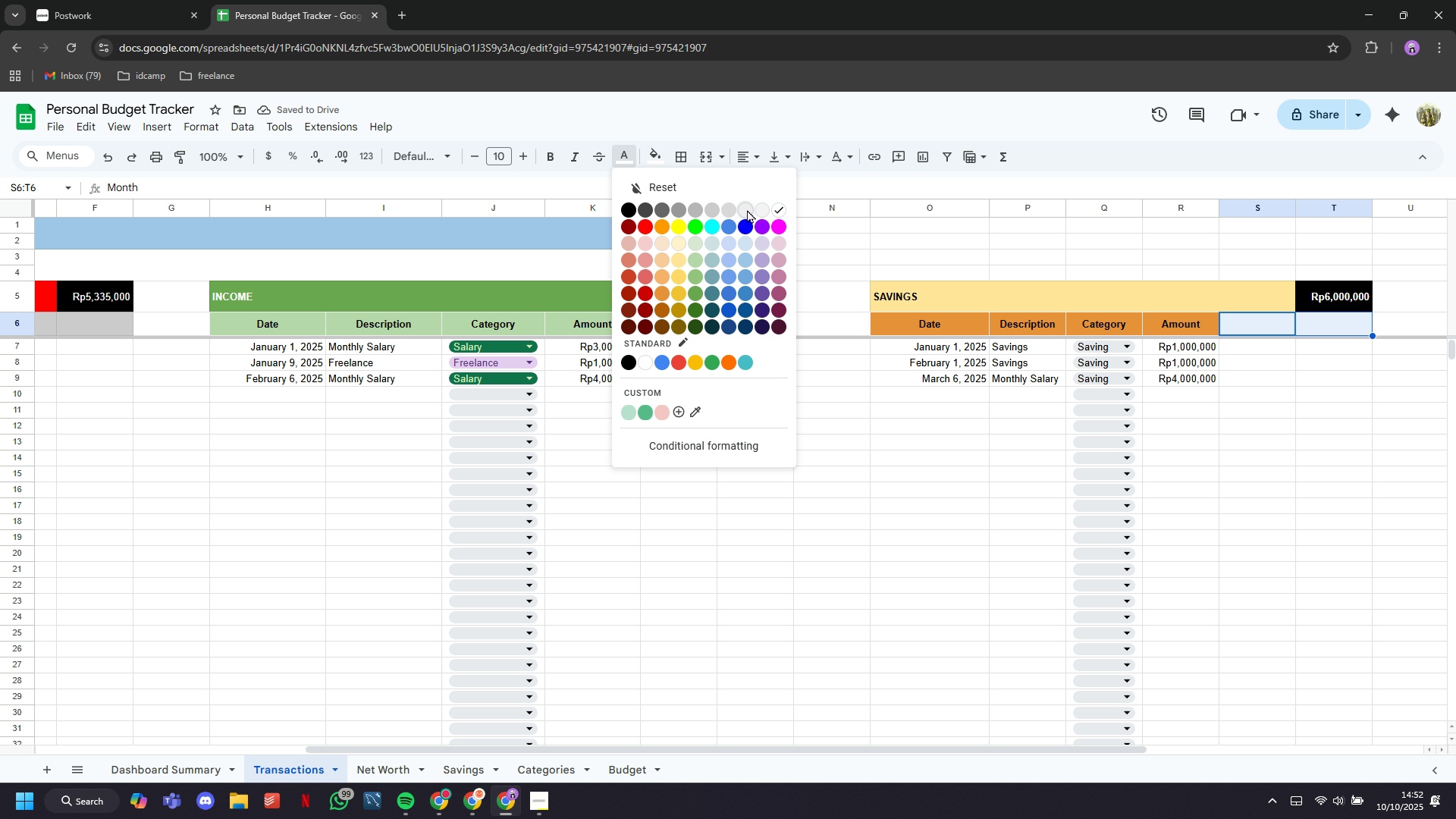 
left_click([747, 210])
 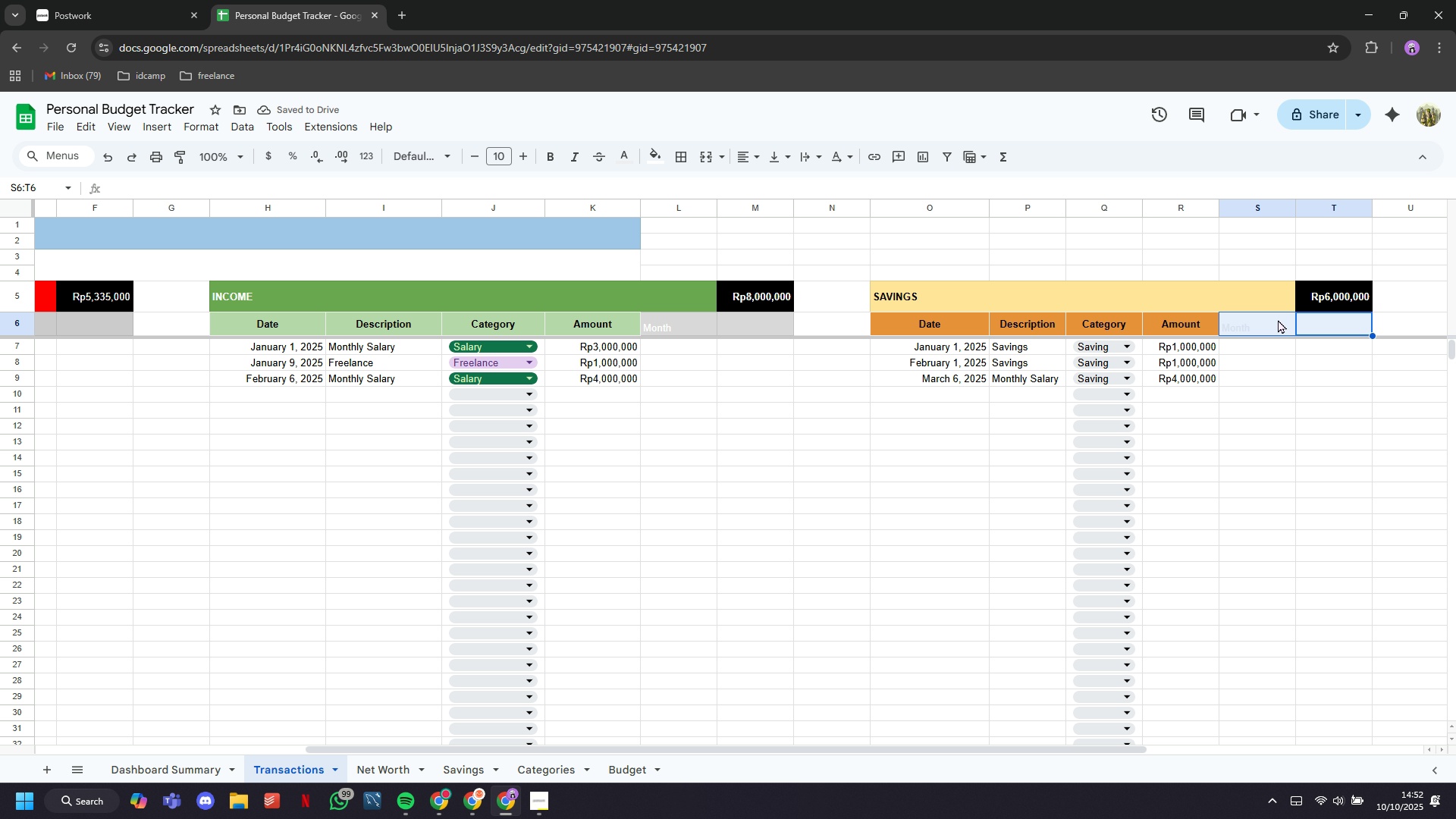 
left_click([658, 157])
 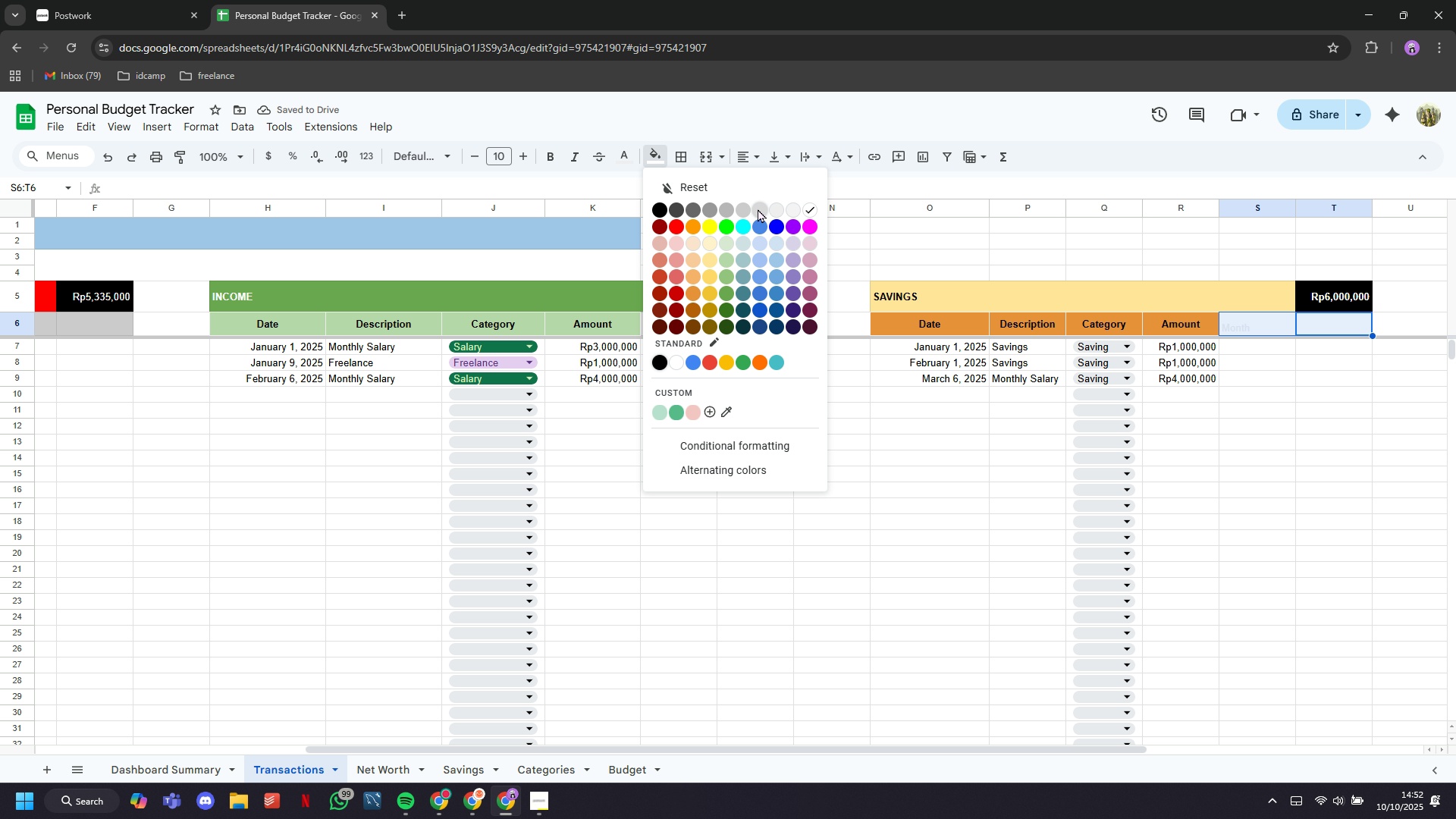 
left_click([758, 209])
 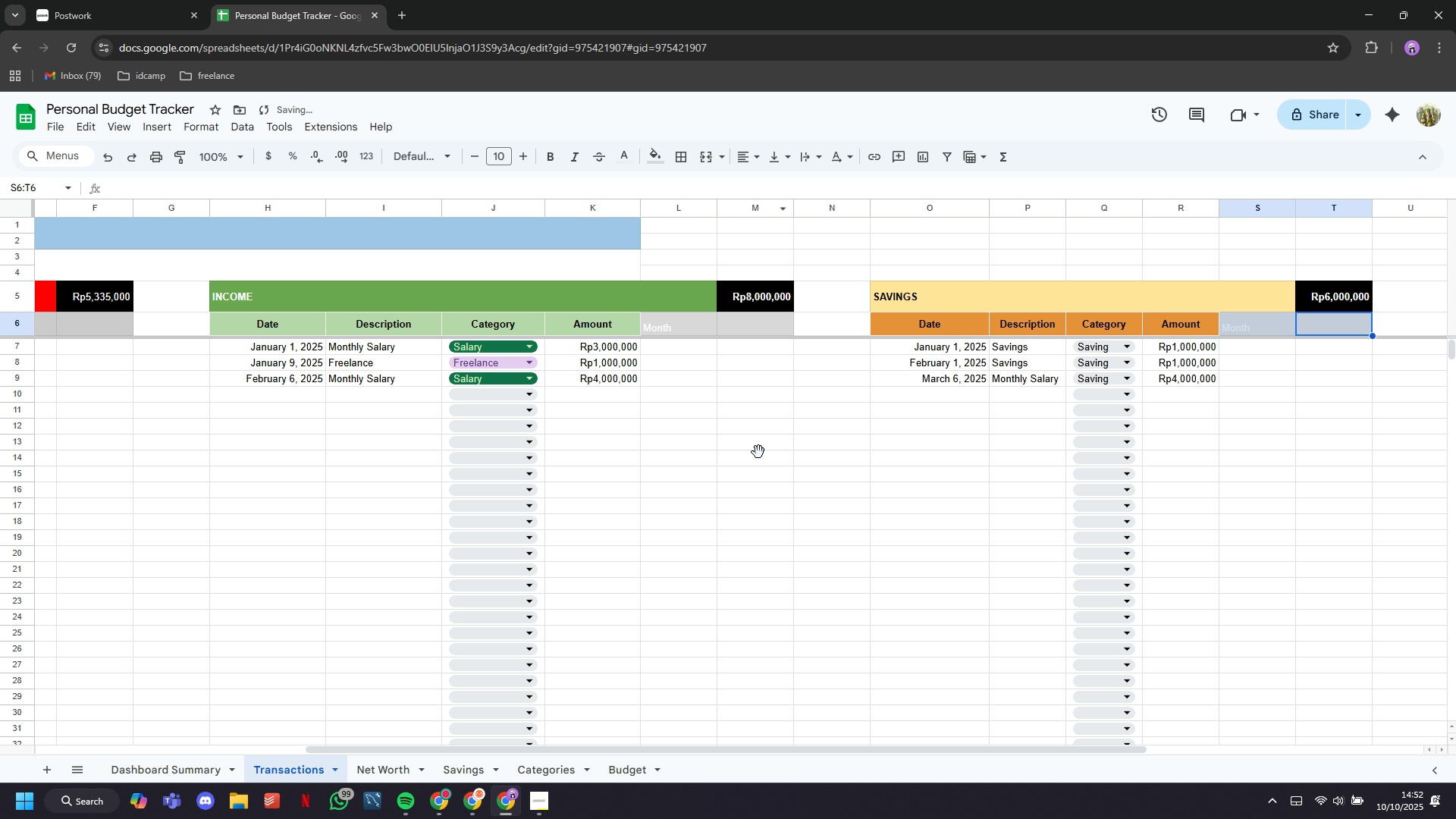 
left_click([758, 452])
 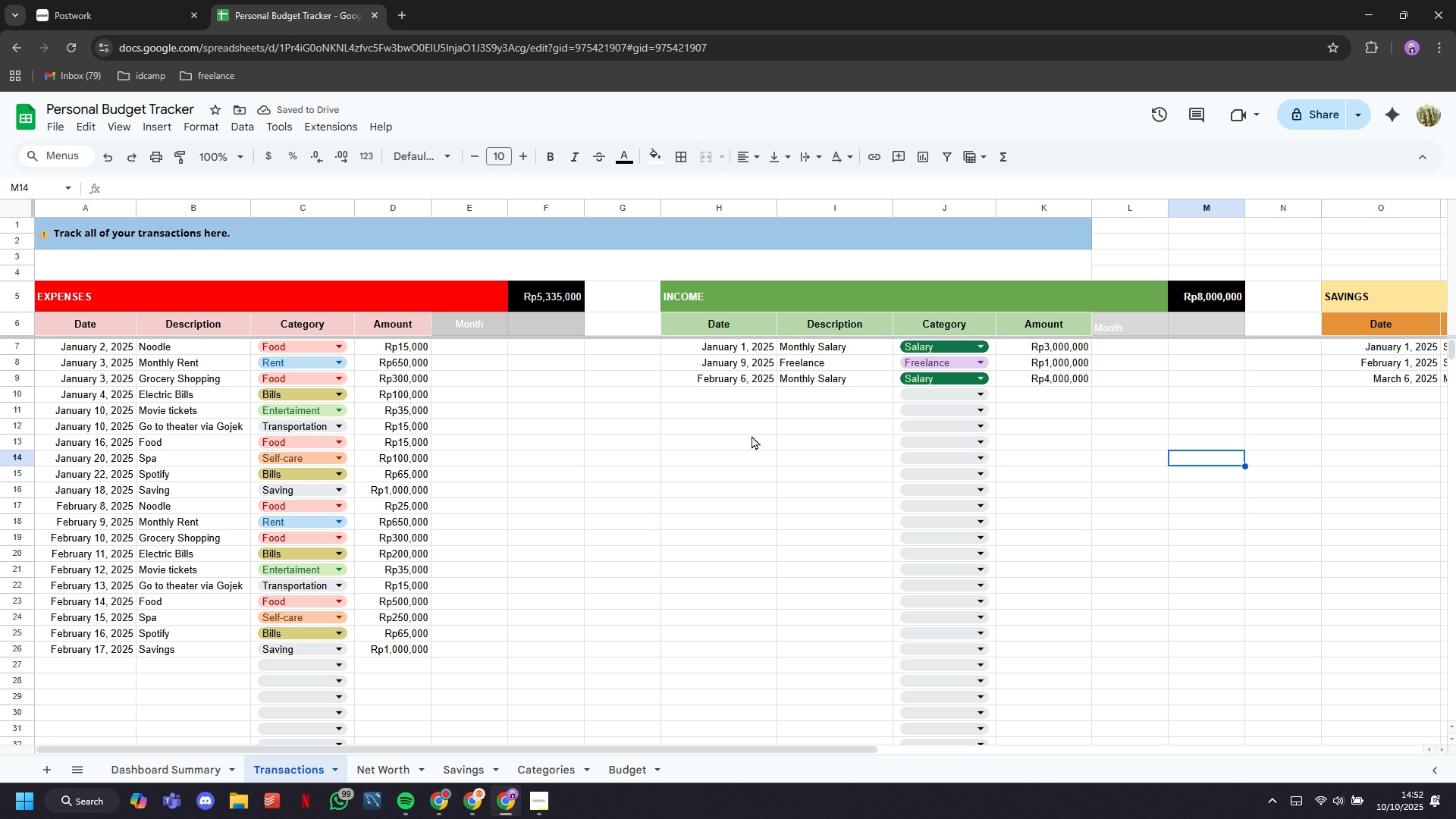 
wait(5.36)
 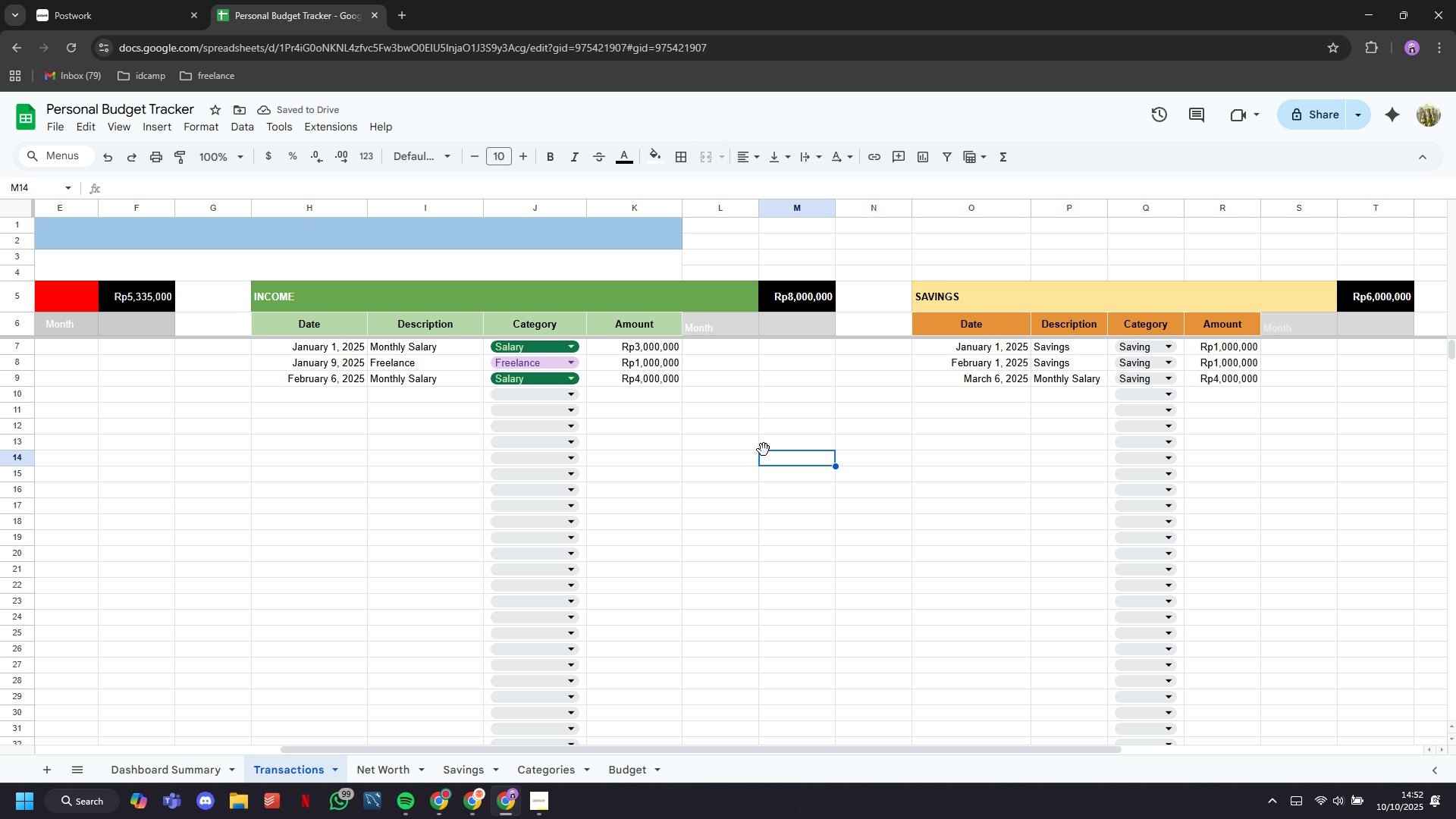 
double_click([197, 761])
 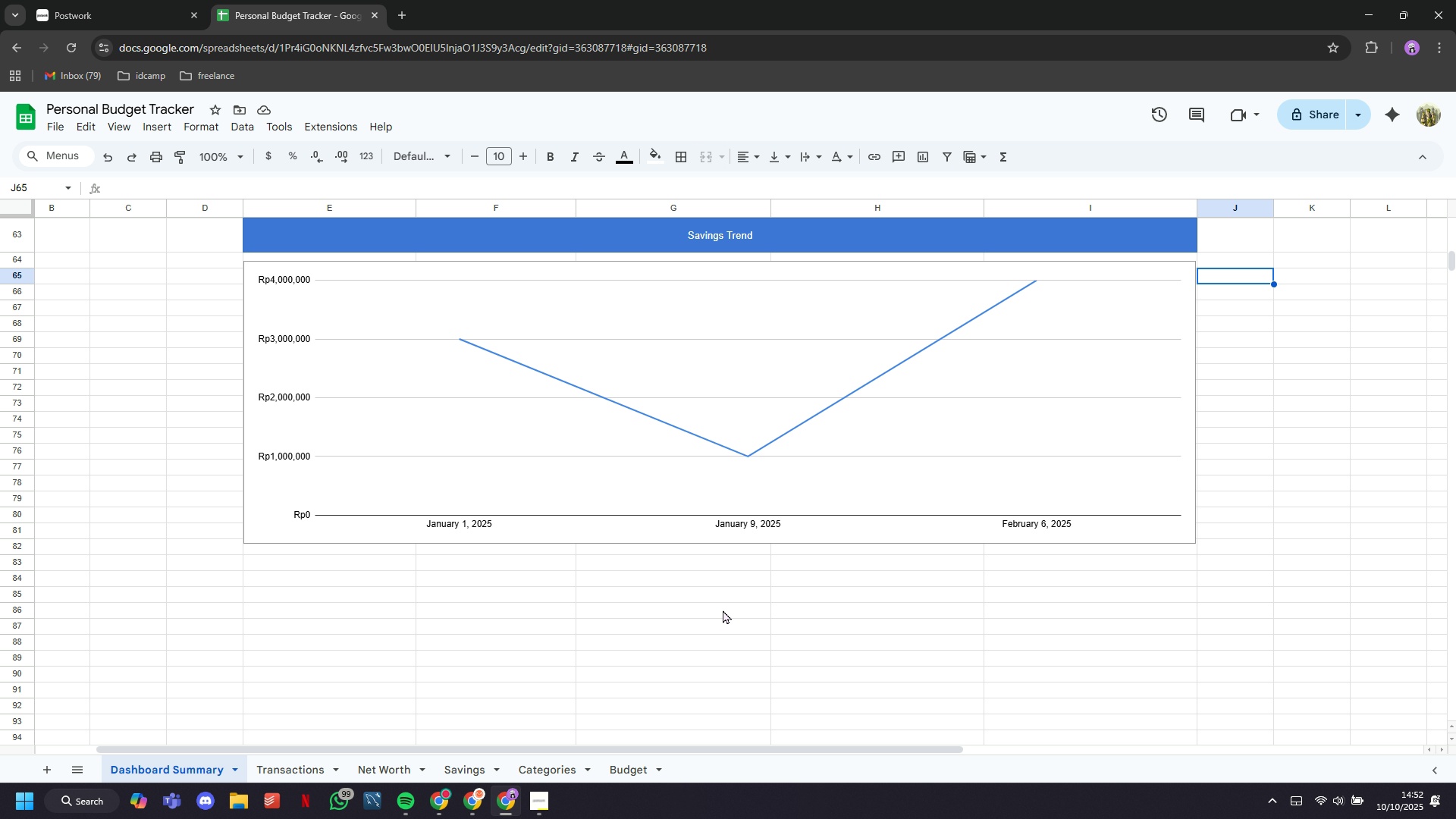 
wait(11.23)
 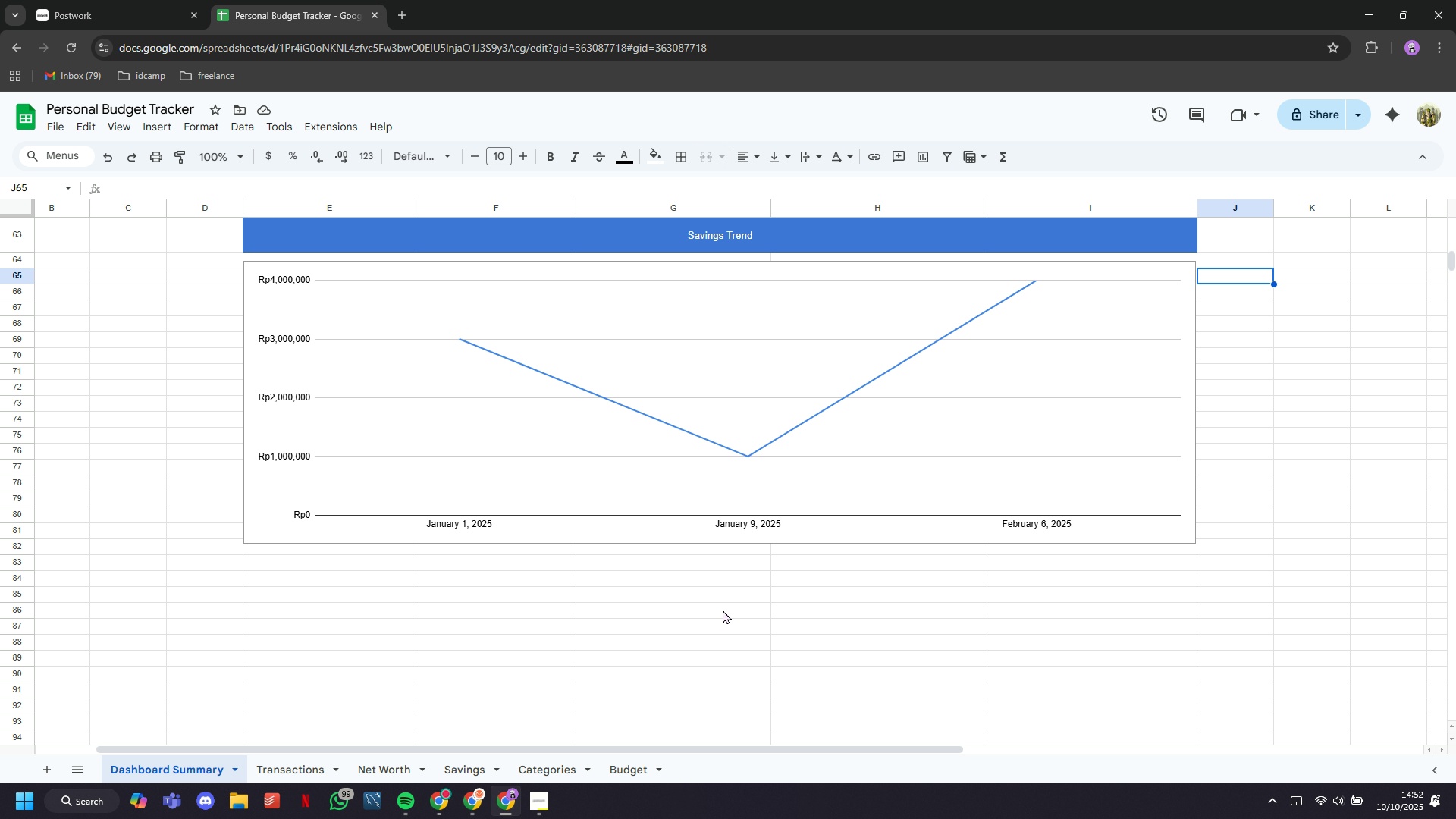 
left_click([560, 762])
 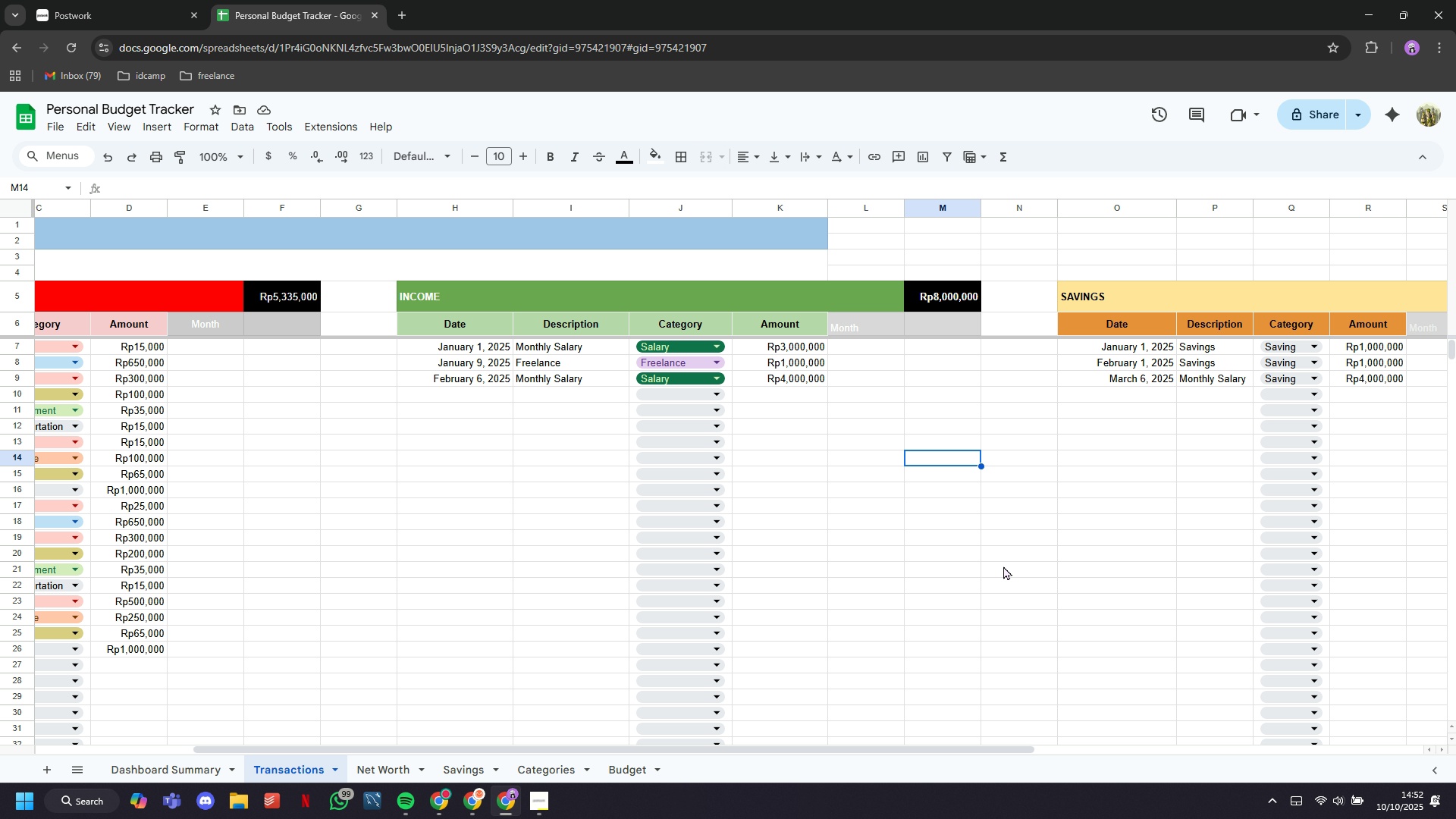 
wait(9.15)
 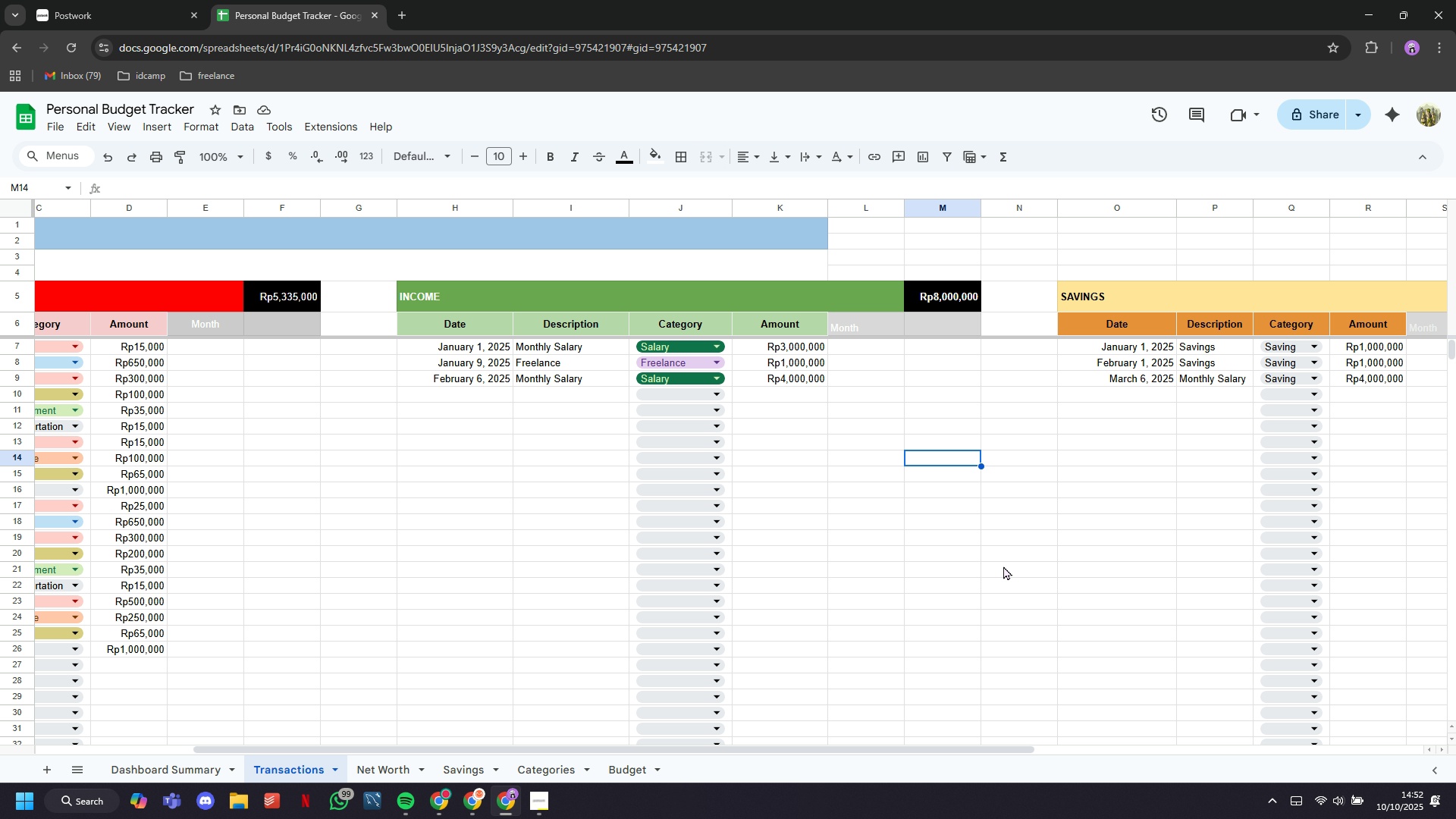 
left_click([179, 774])
 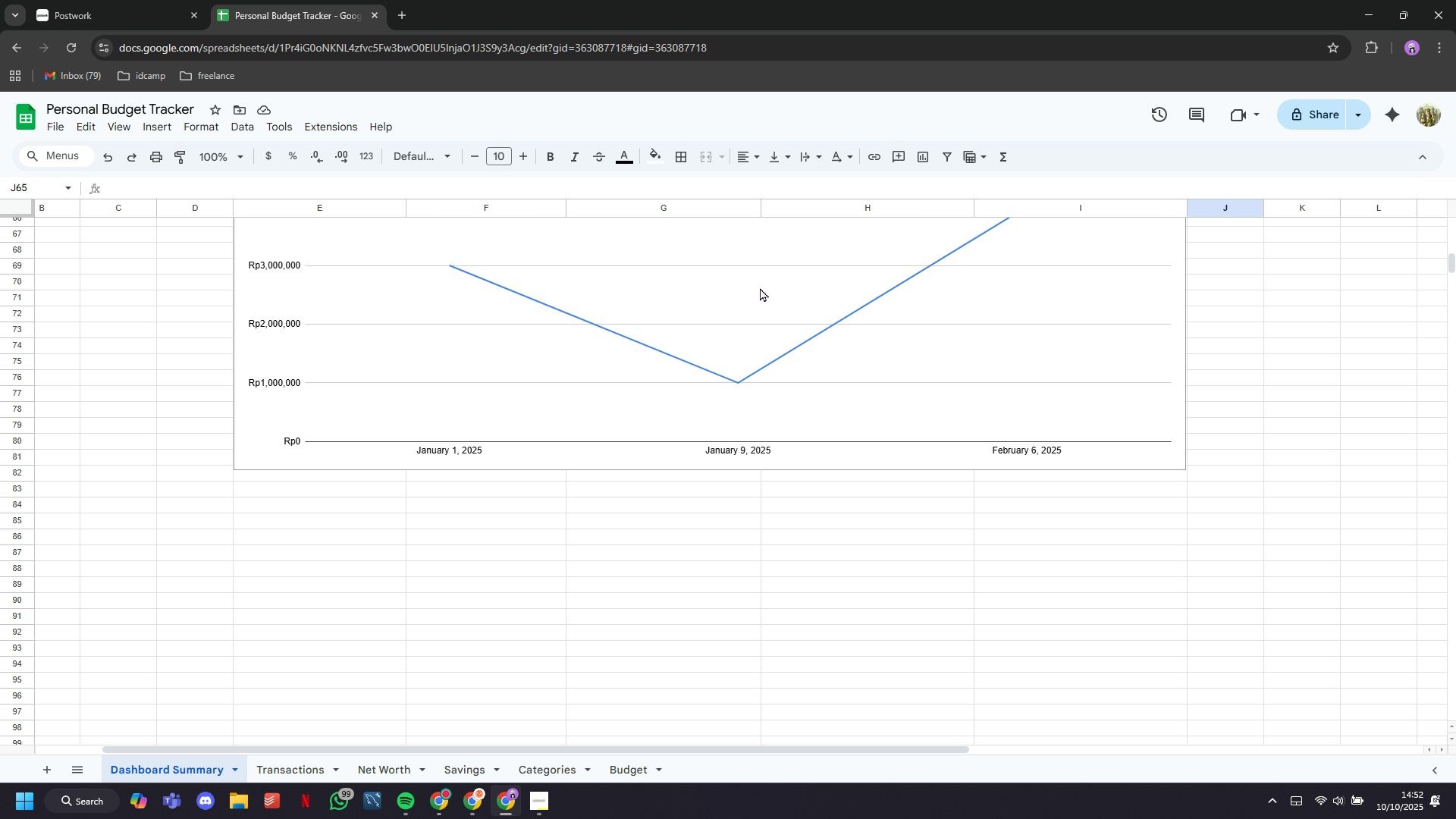 
double_click([760, 287])
 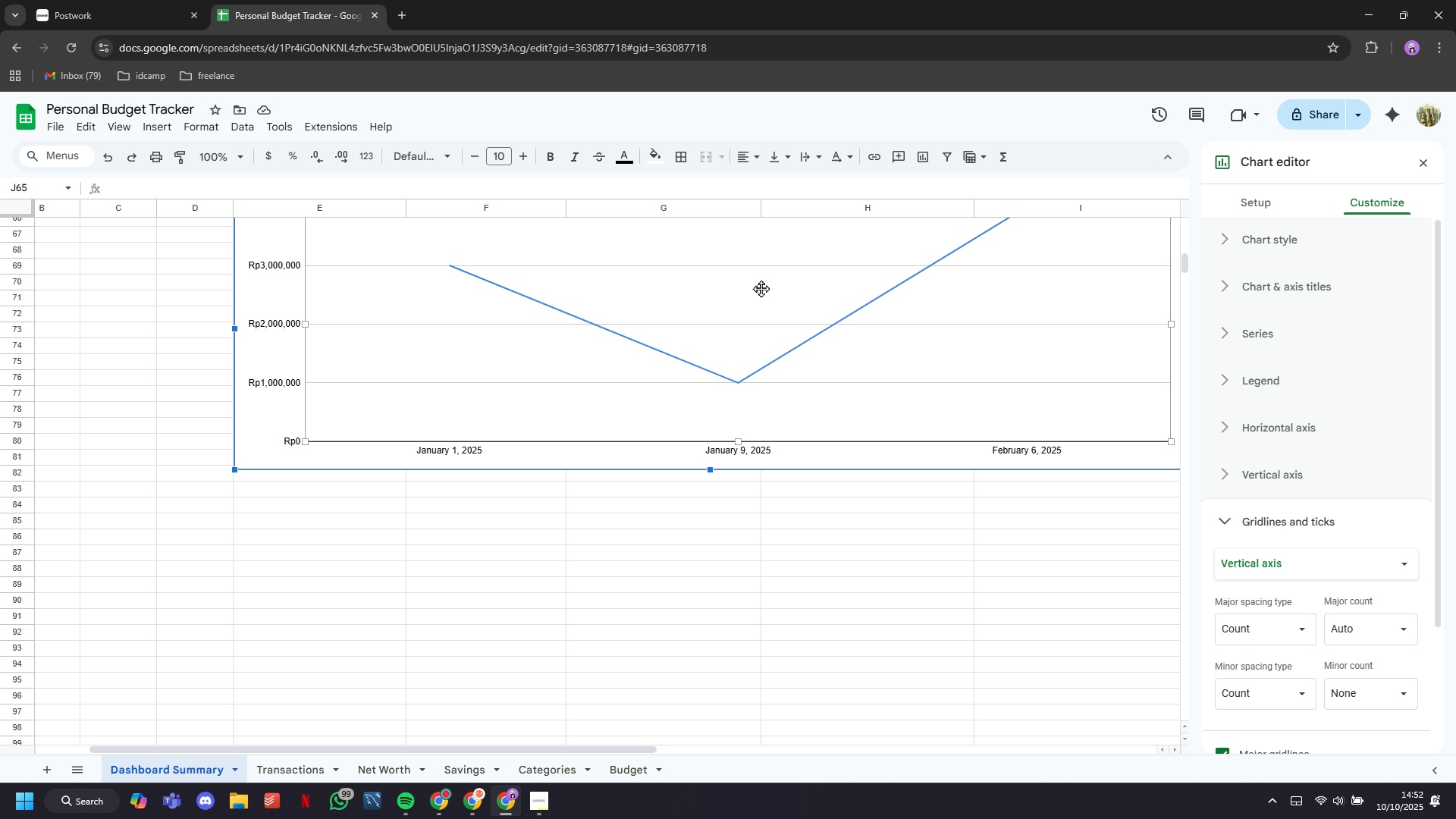 
double_click([761, 288])
 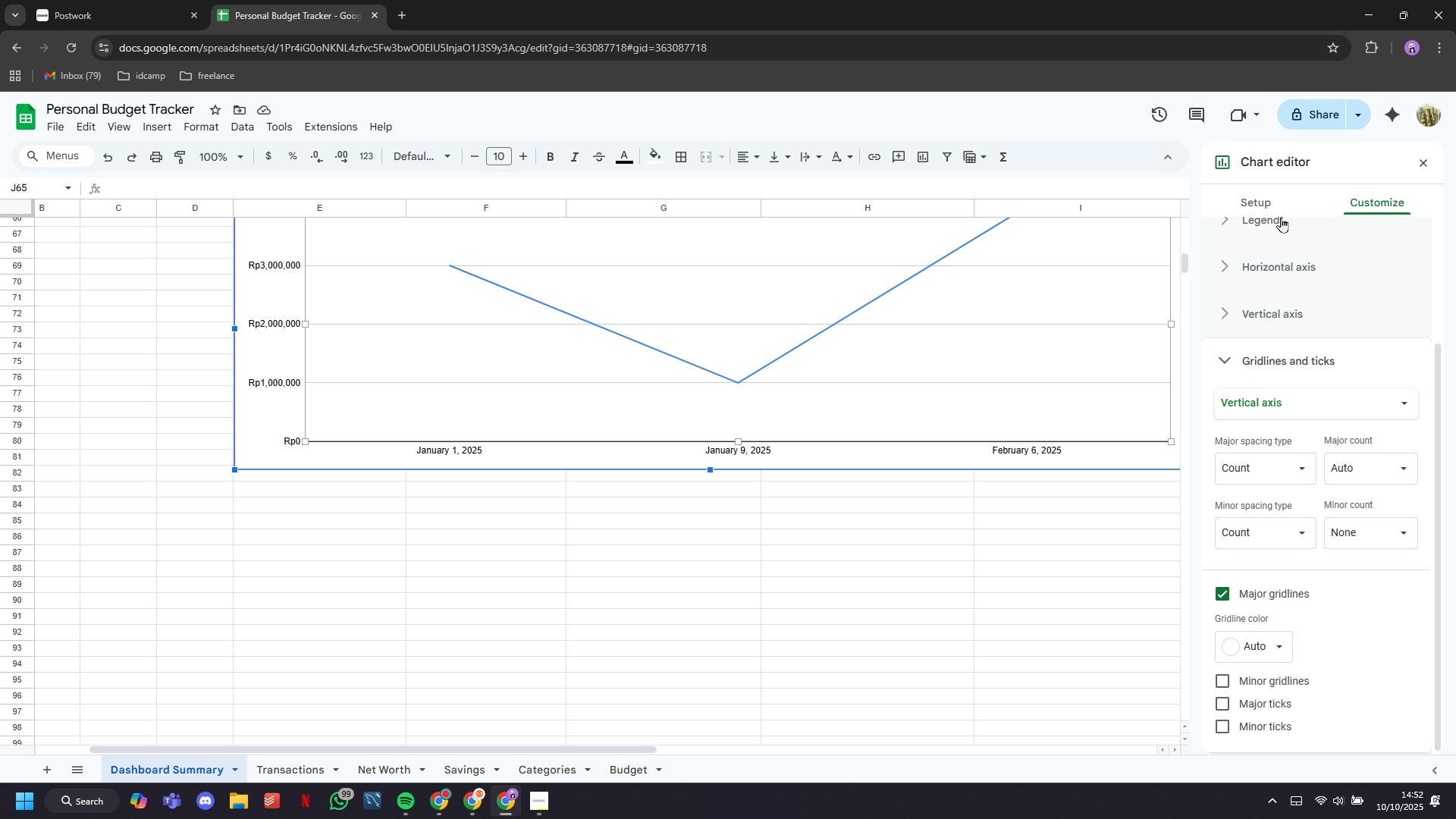 
left_click([1279, 200])
 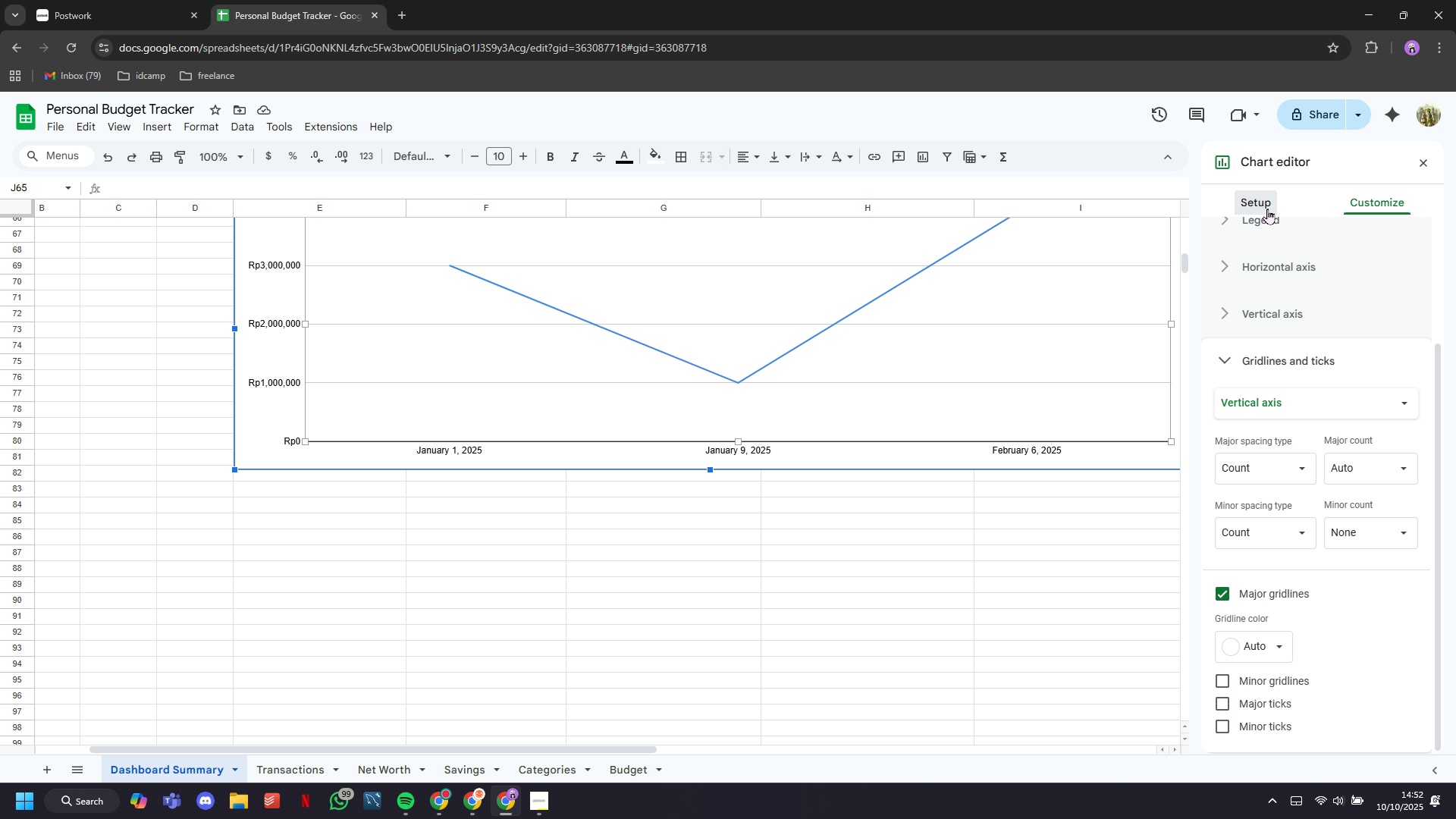 
left_click([1267, 209])
 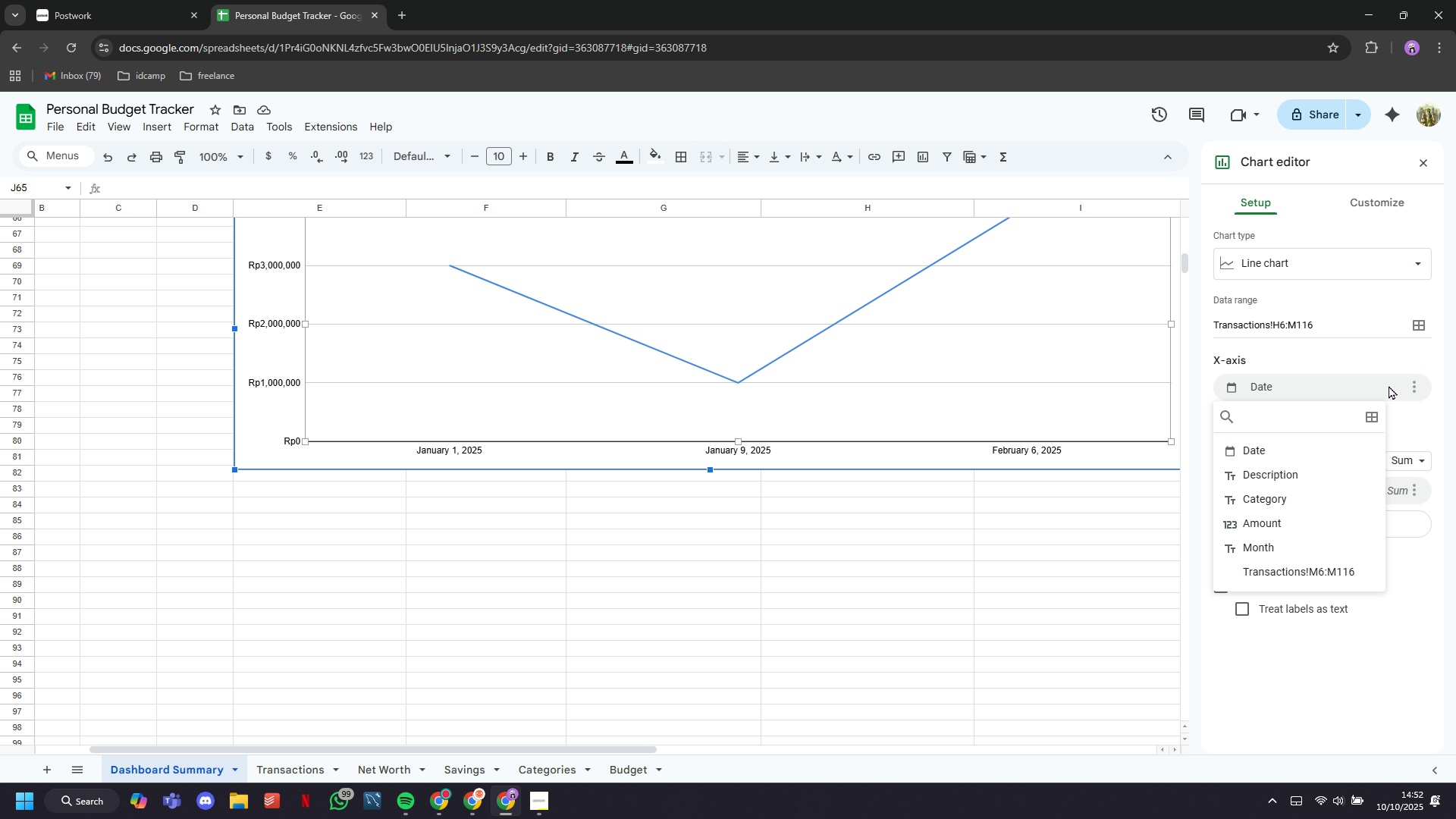 
left_click([1382, 413])
 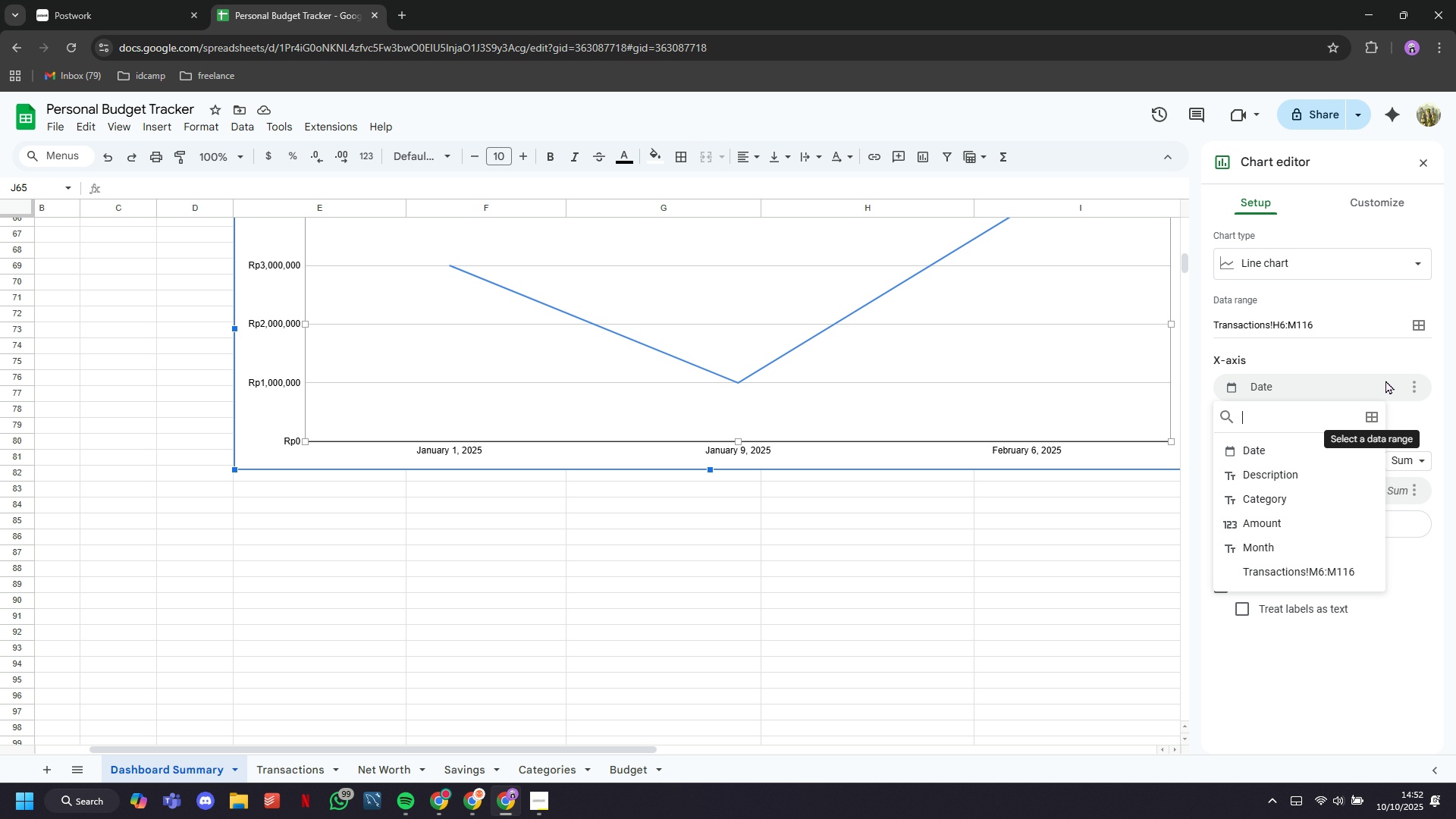 
left_click([1420, 331])
 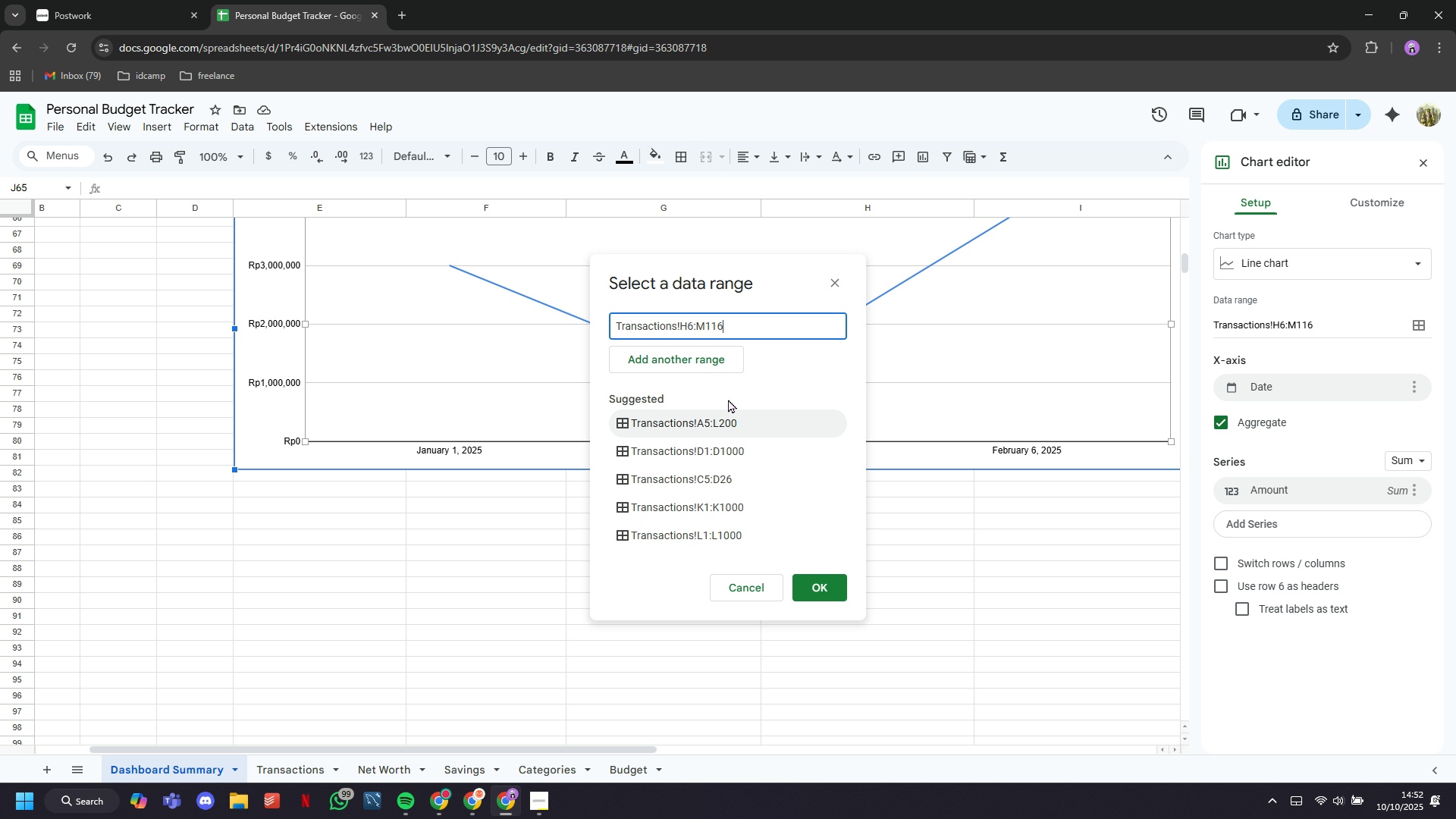 
left_click([708, 353])
 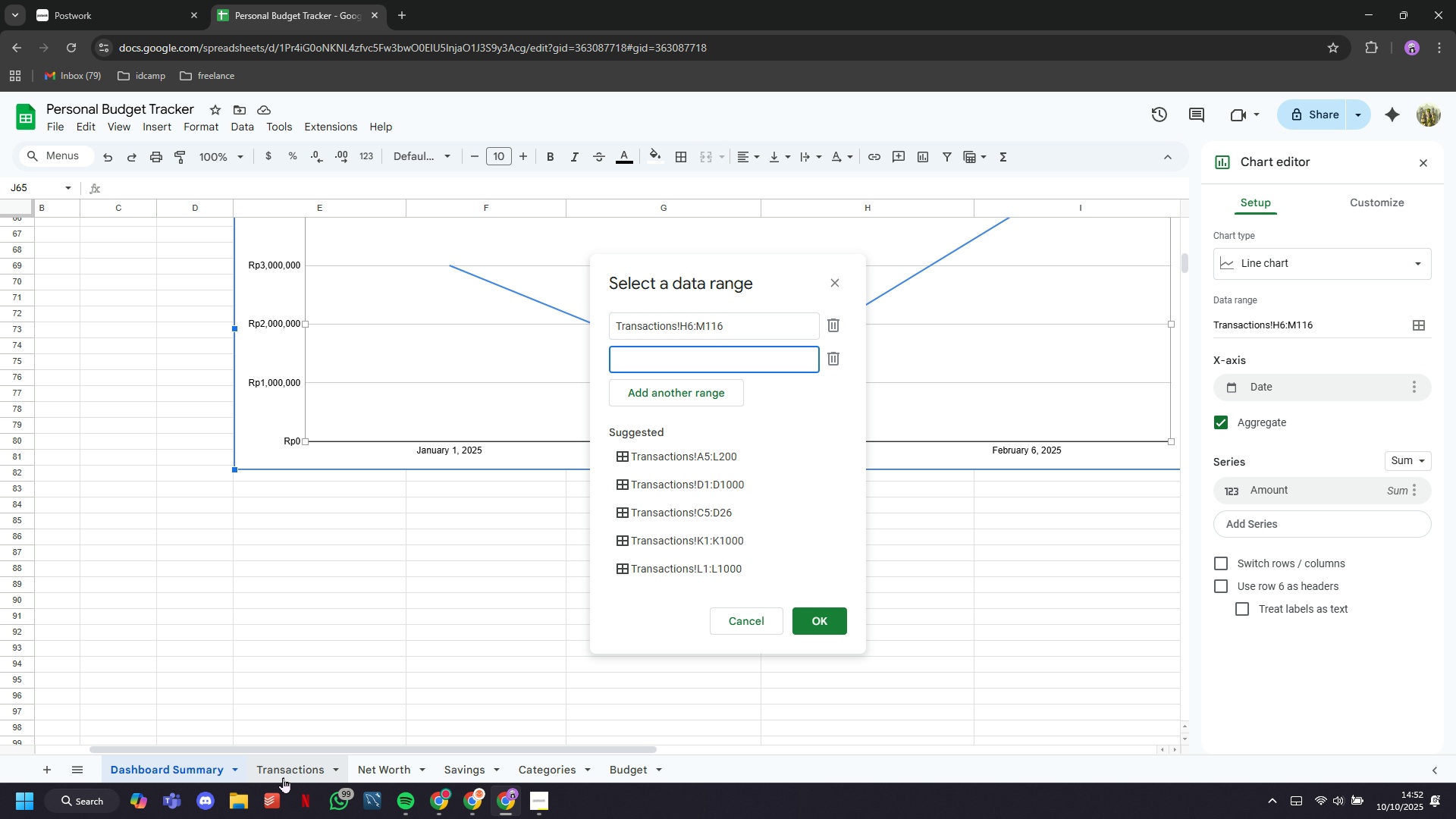 
left_click([283, 770])
 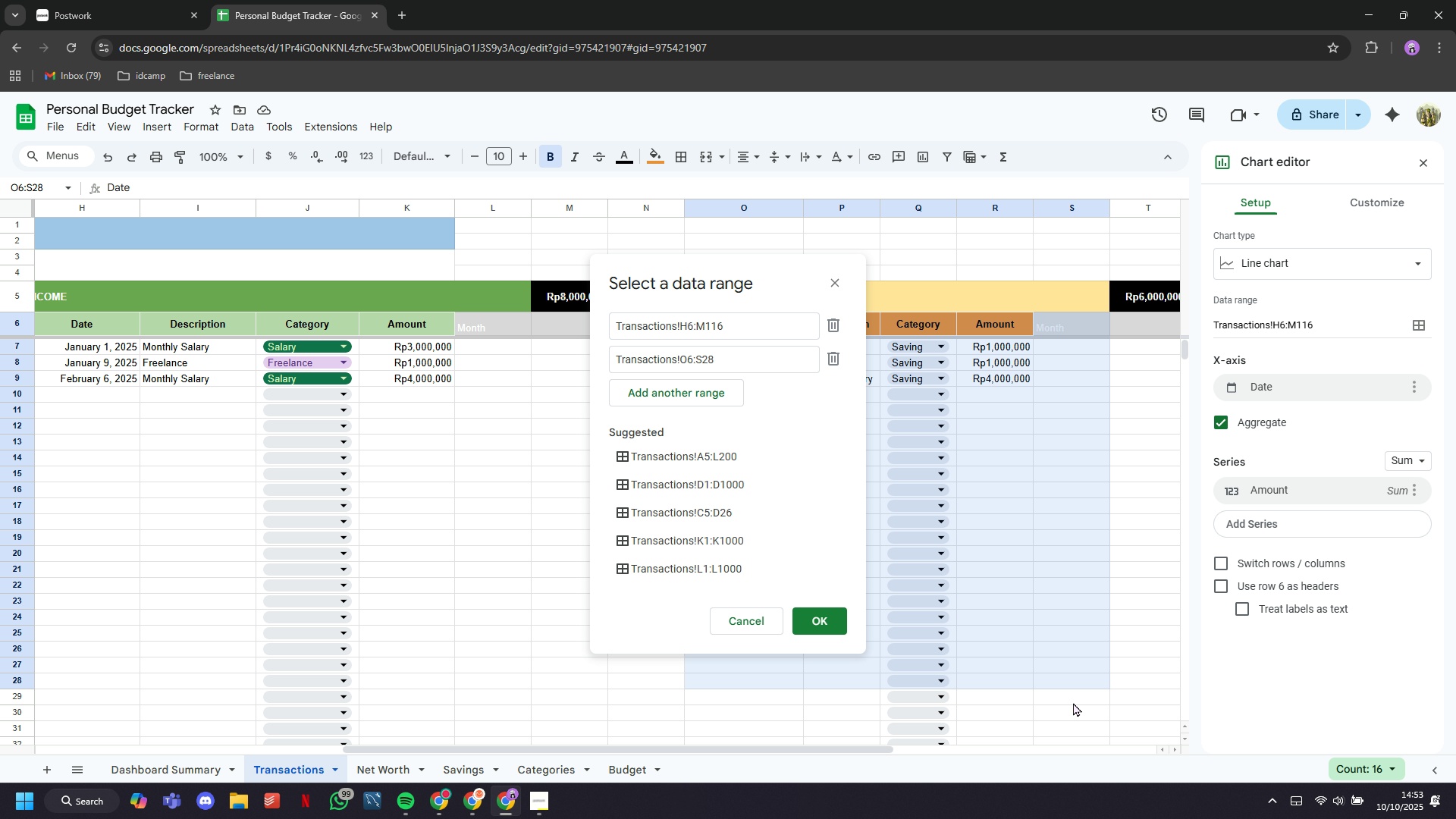 
wait(10.89)
 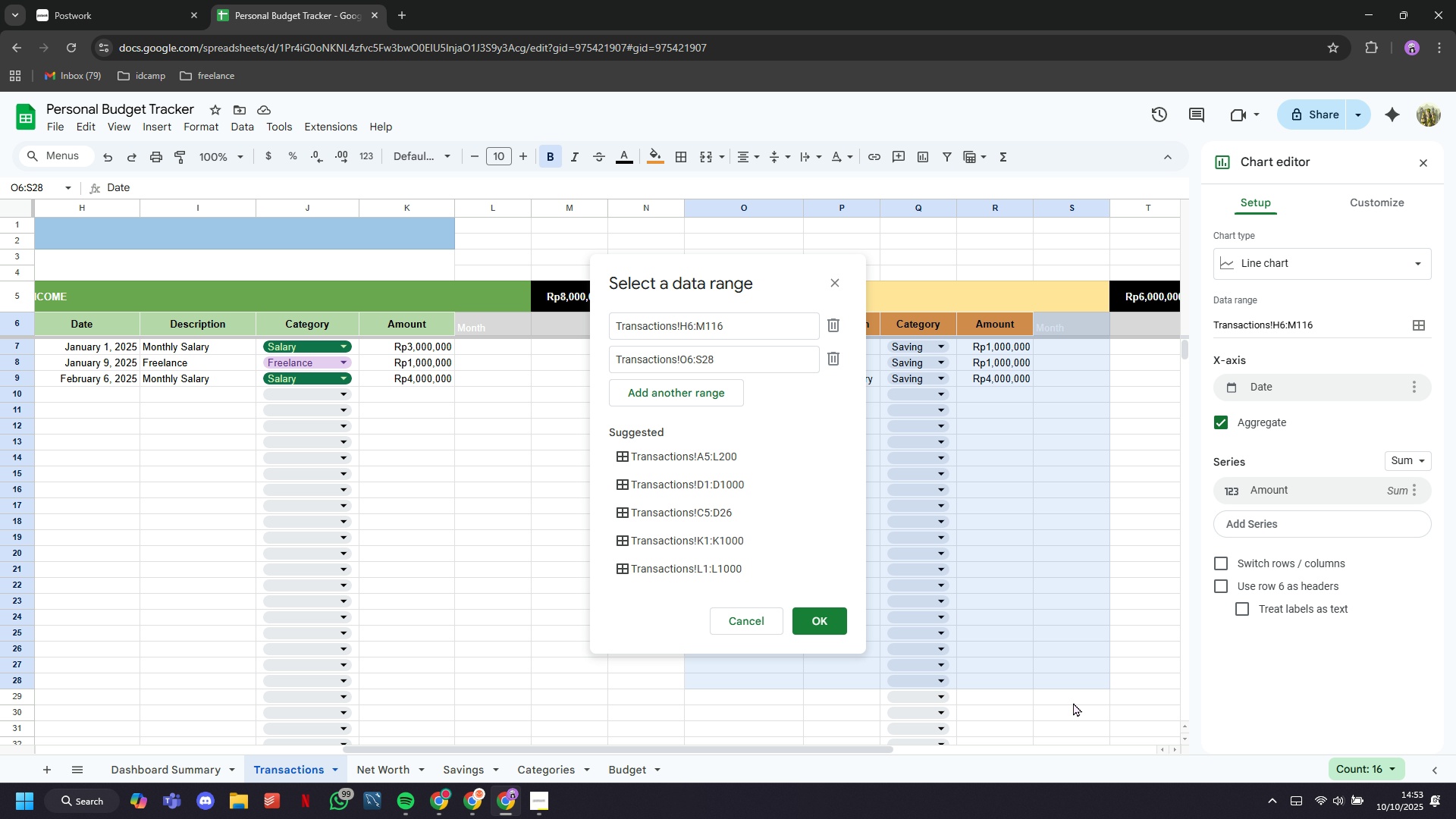 
left_click([833, 612])
 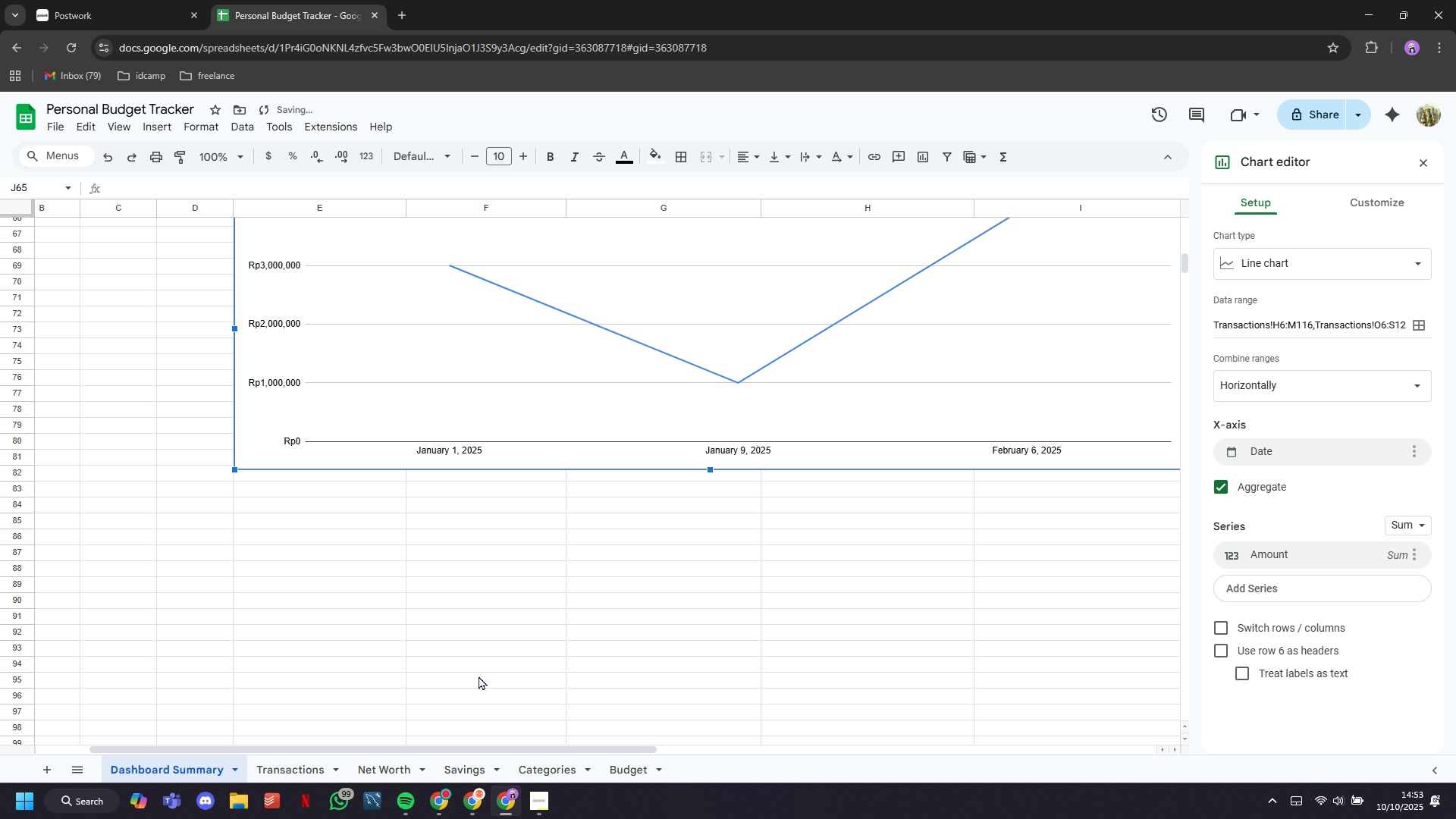 
mouse_move([1295, 450])
 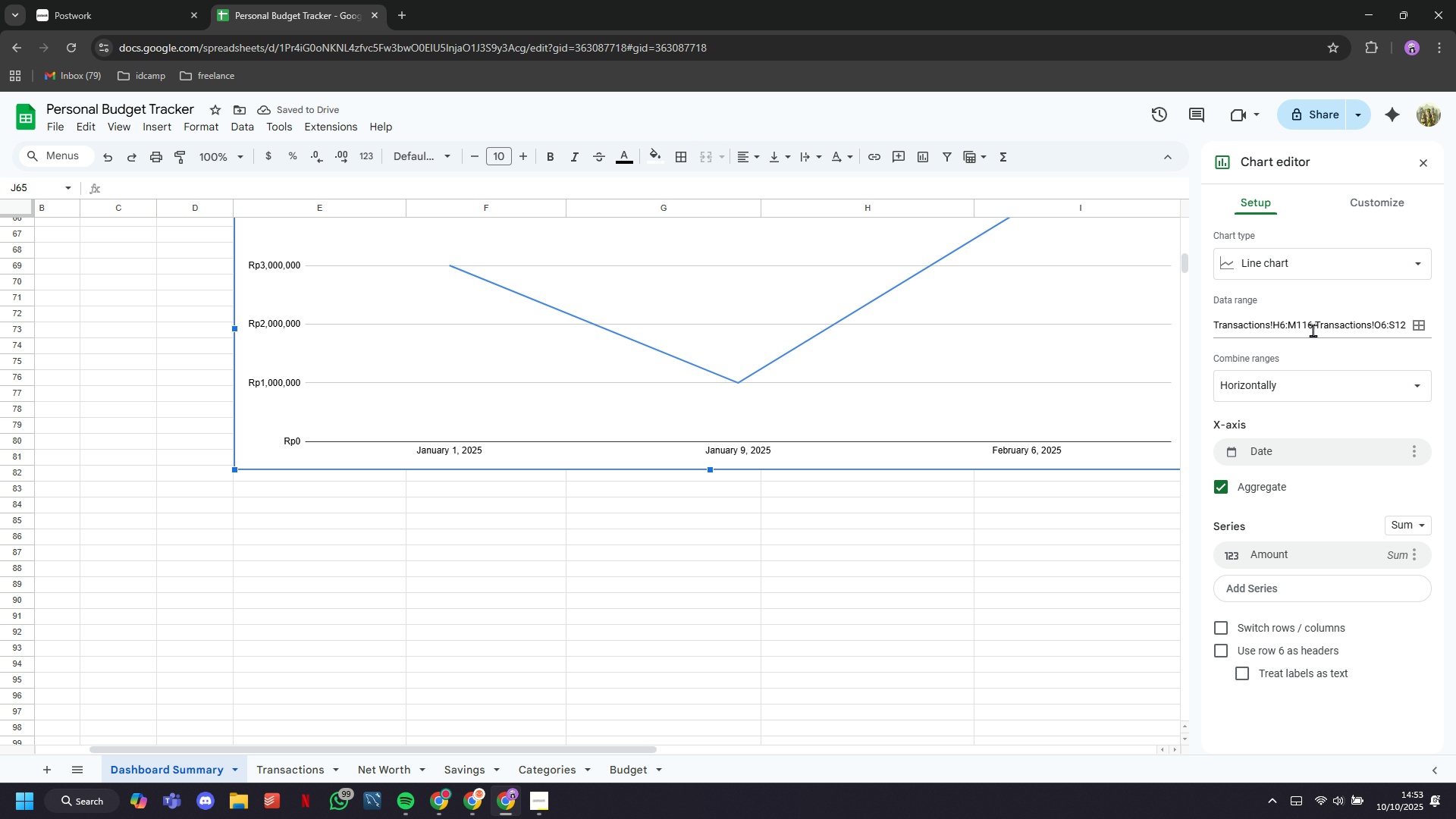 
left_click([1313, 330])
 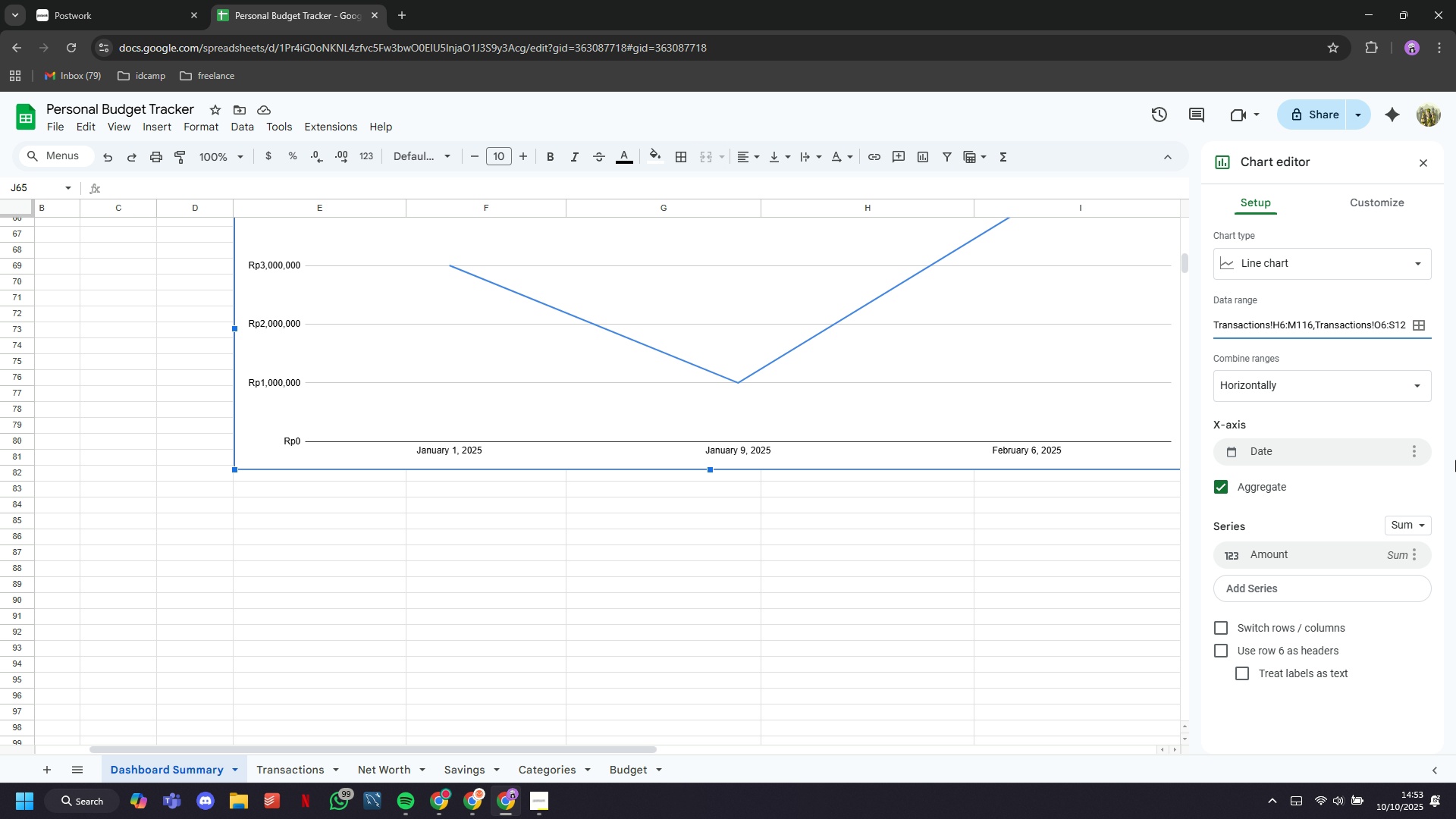 
key(Backspace)
 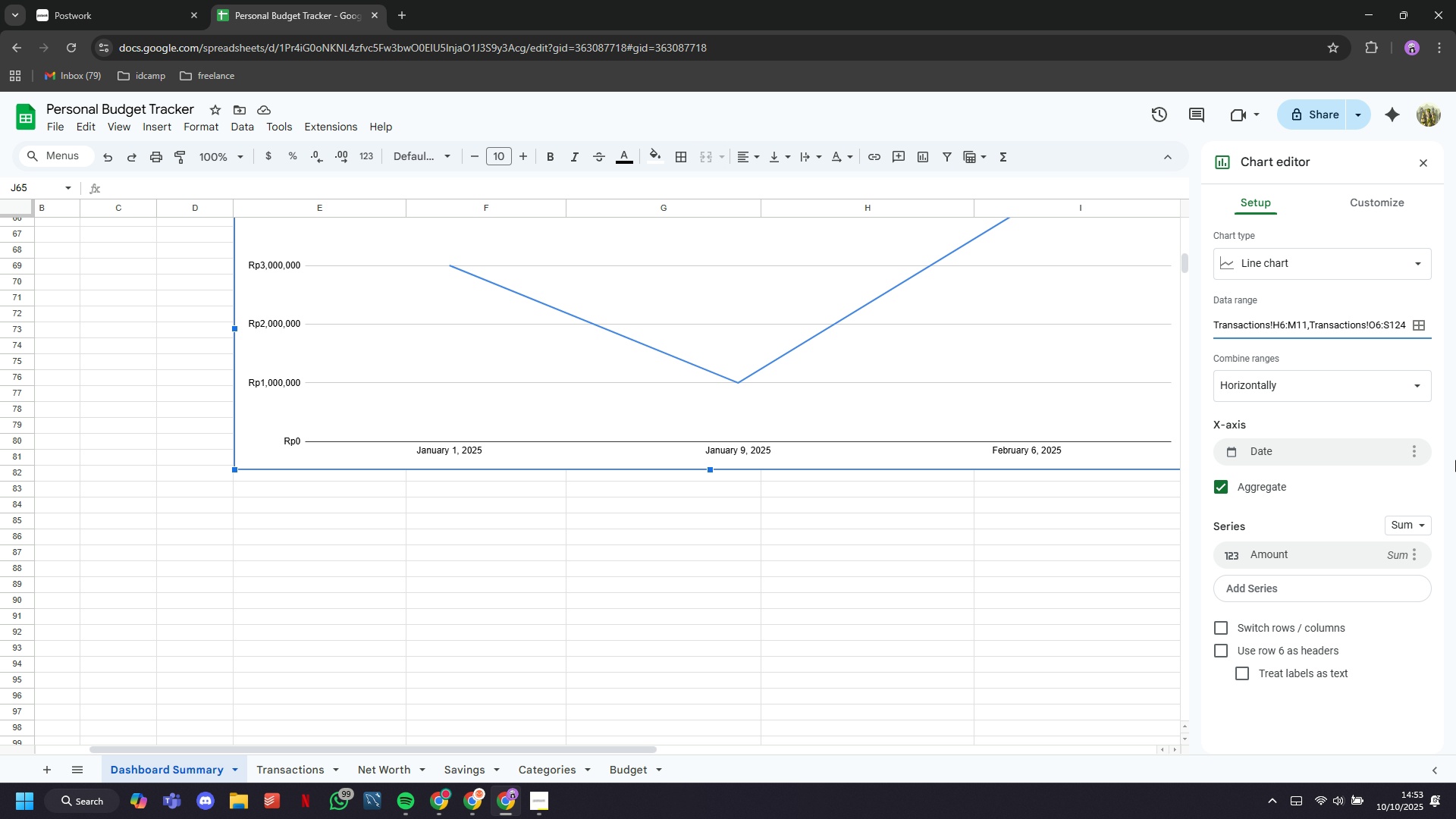 
key(Control+Z)
 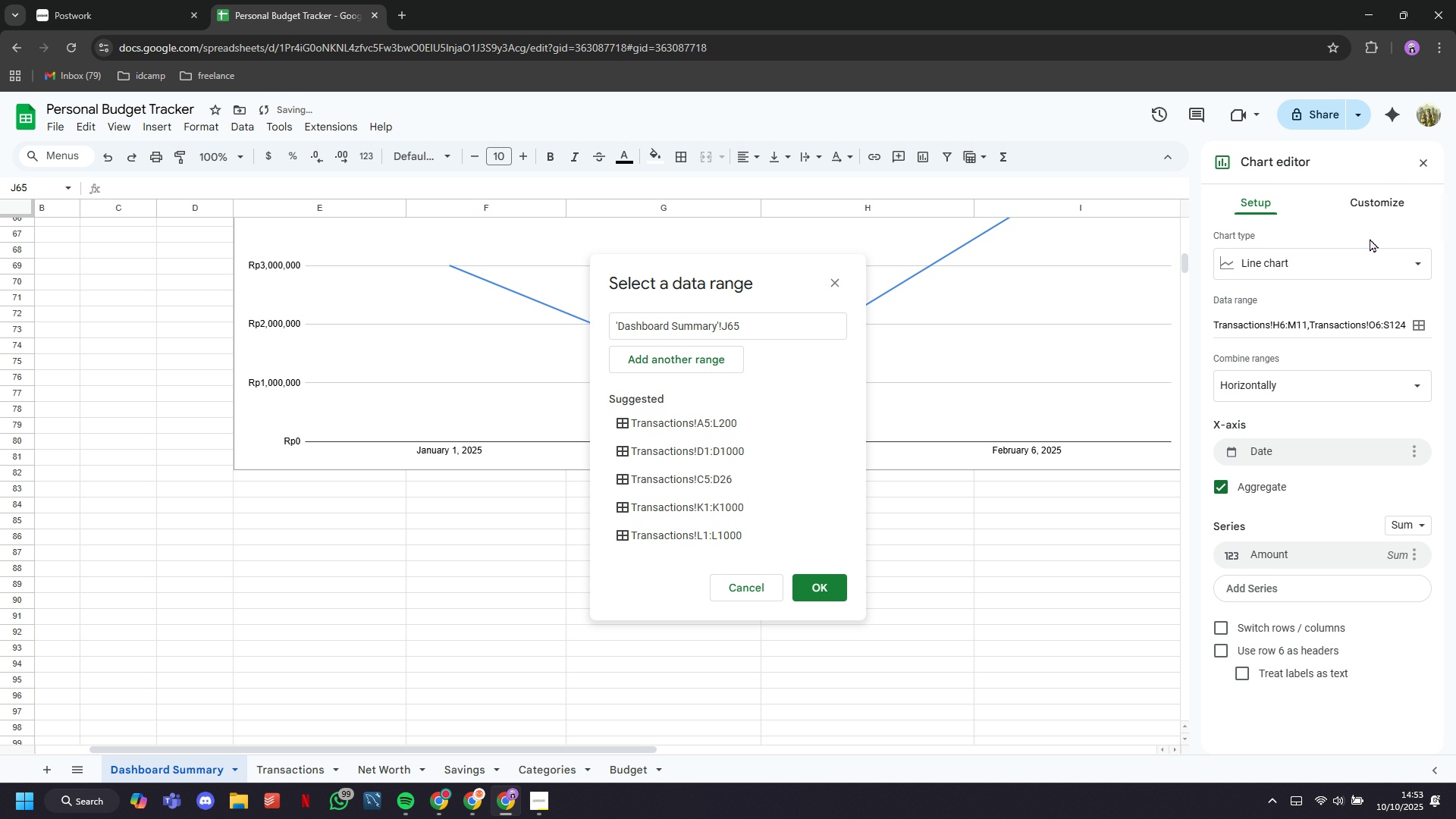 
left_click([1294, 331])
 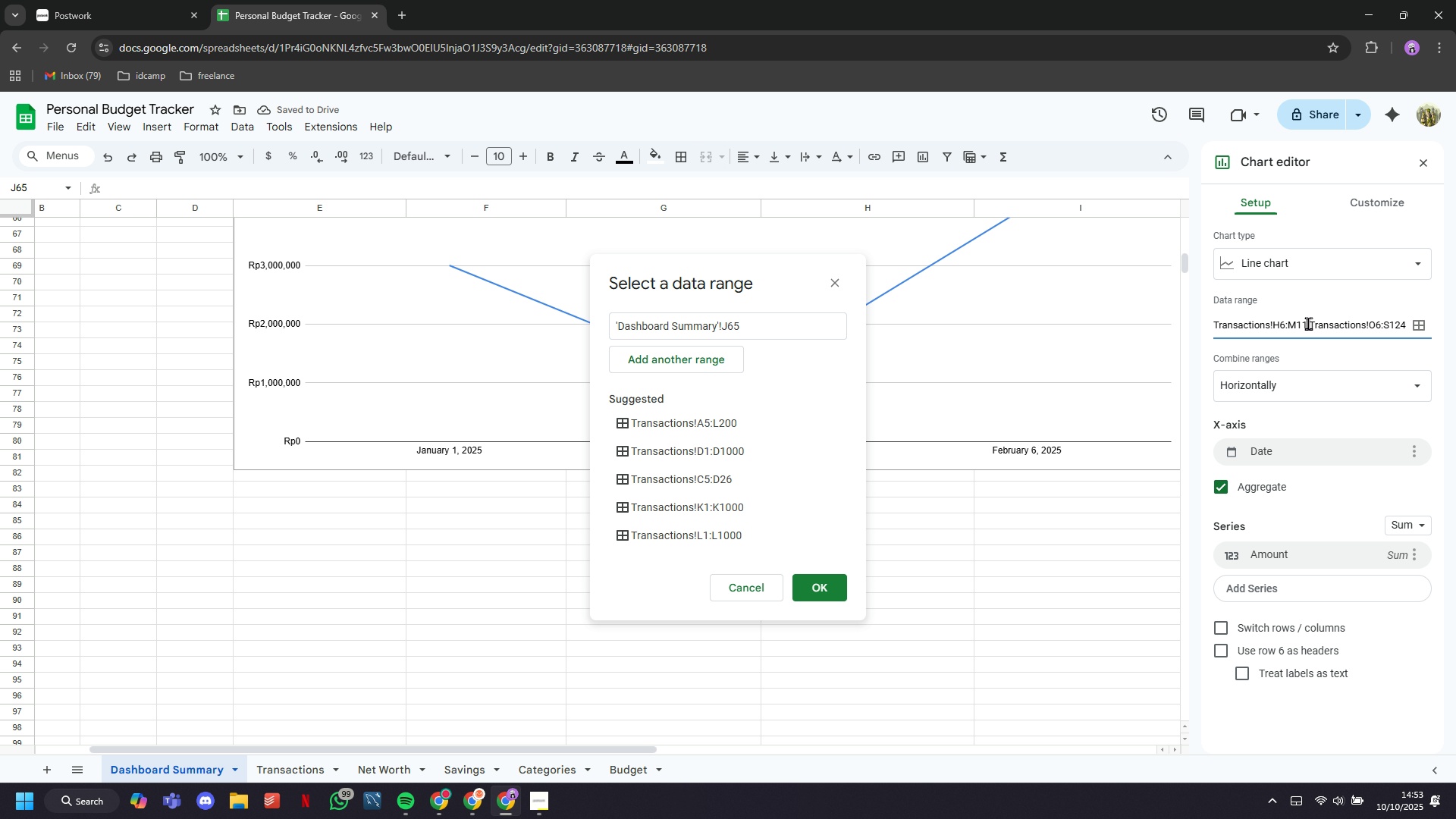 
left_click([1308, 323])
 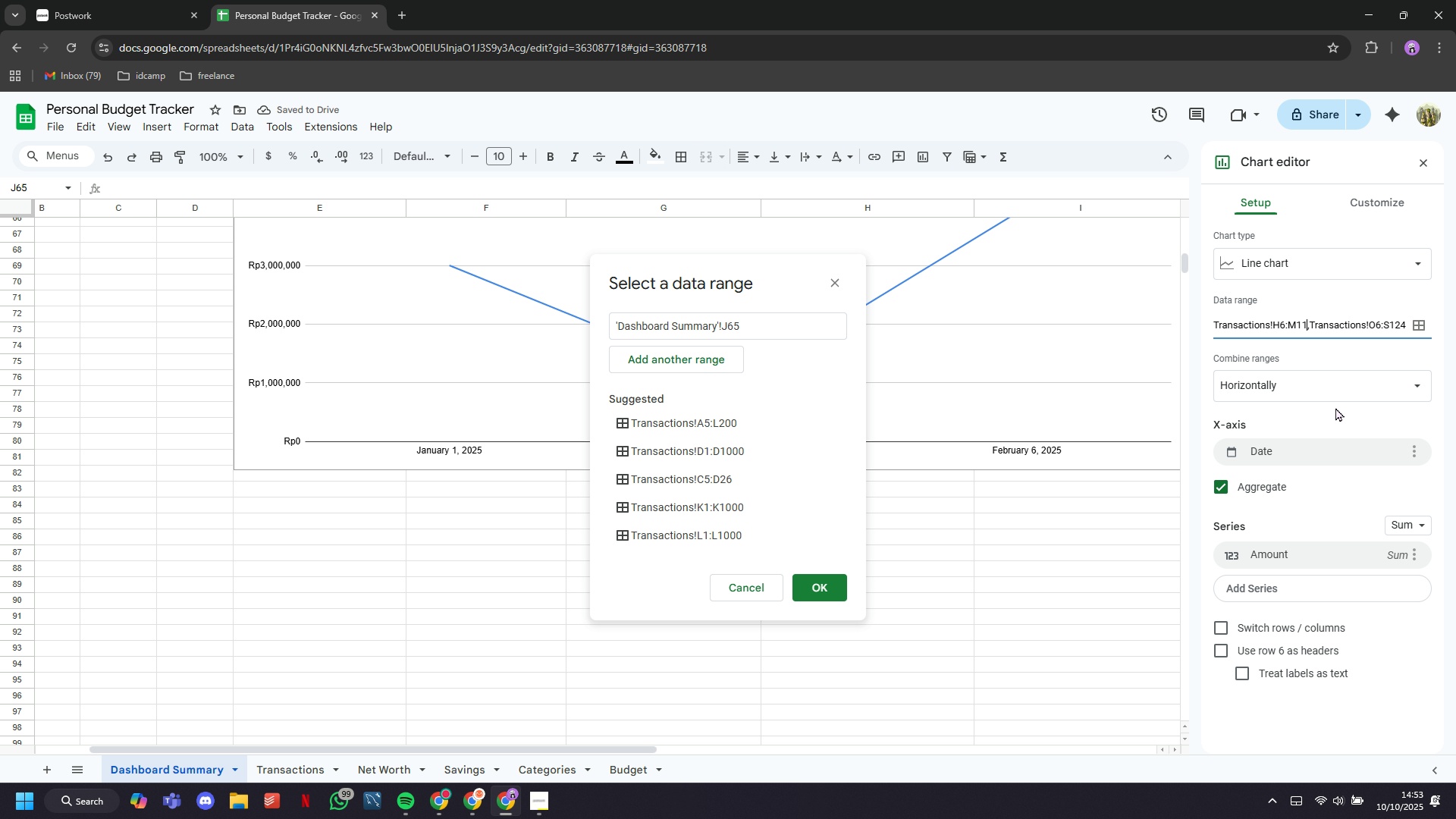 
key(6)
 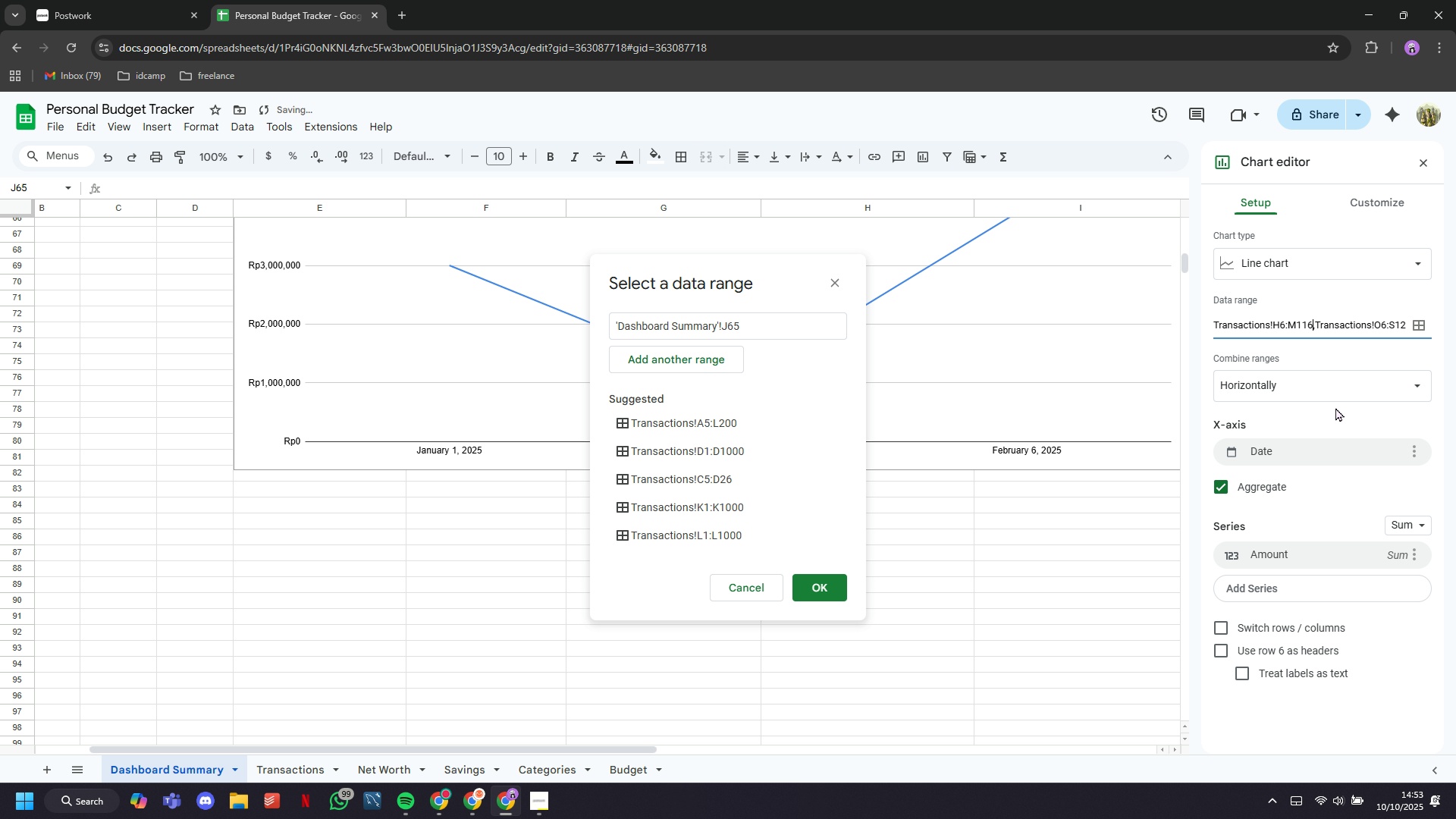 
key(Enter)
 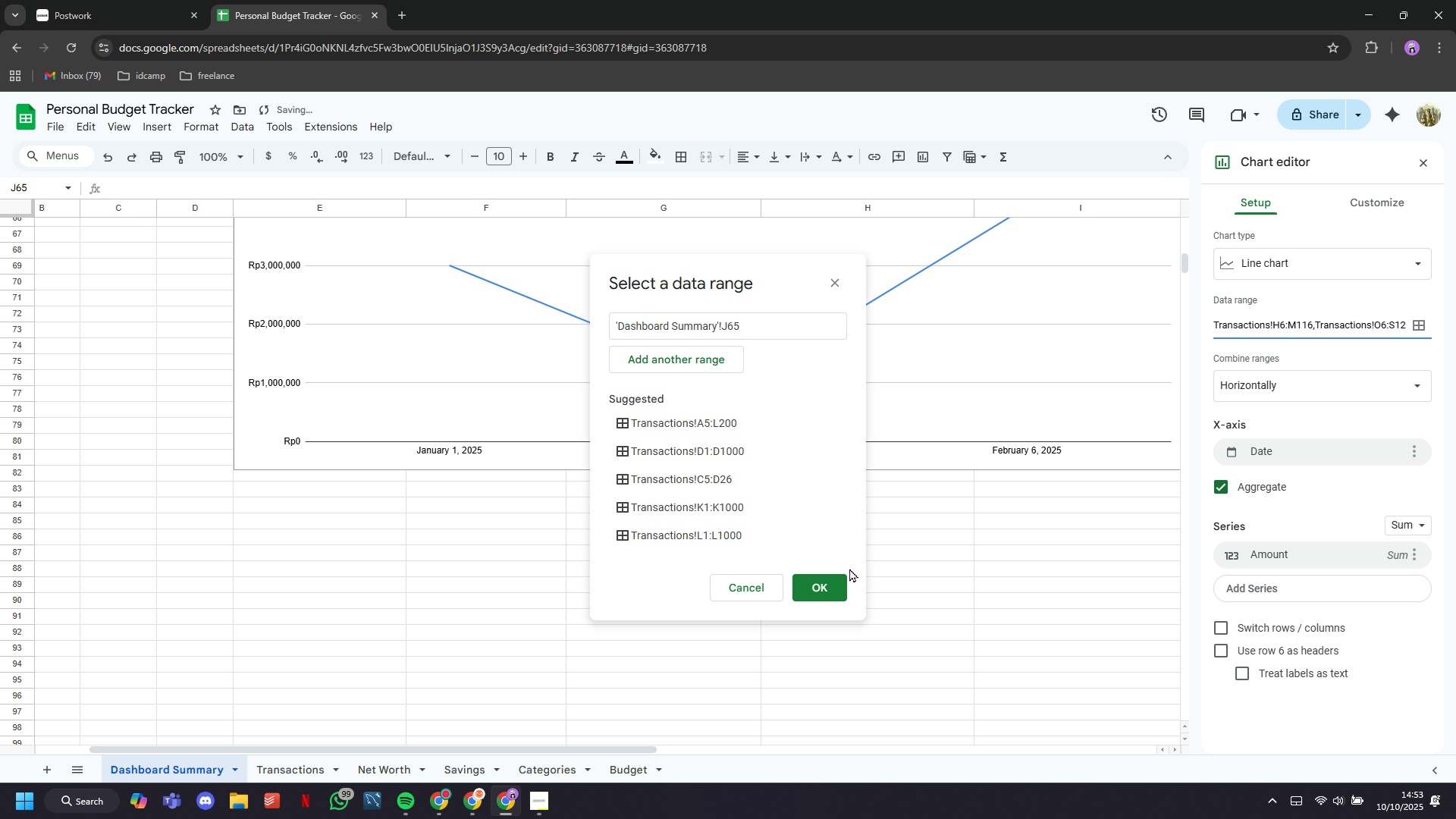 
left_click([826, 577])
 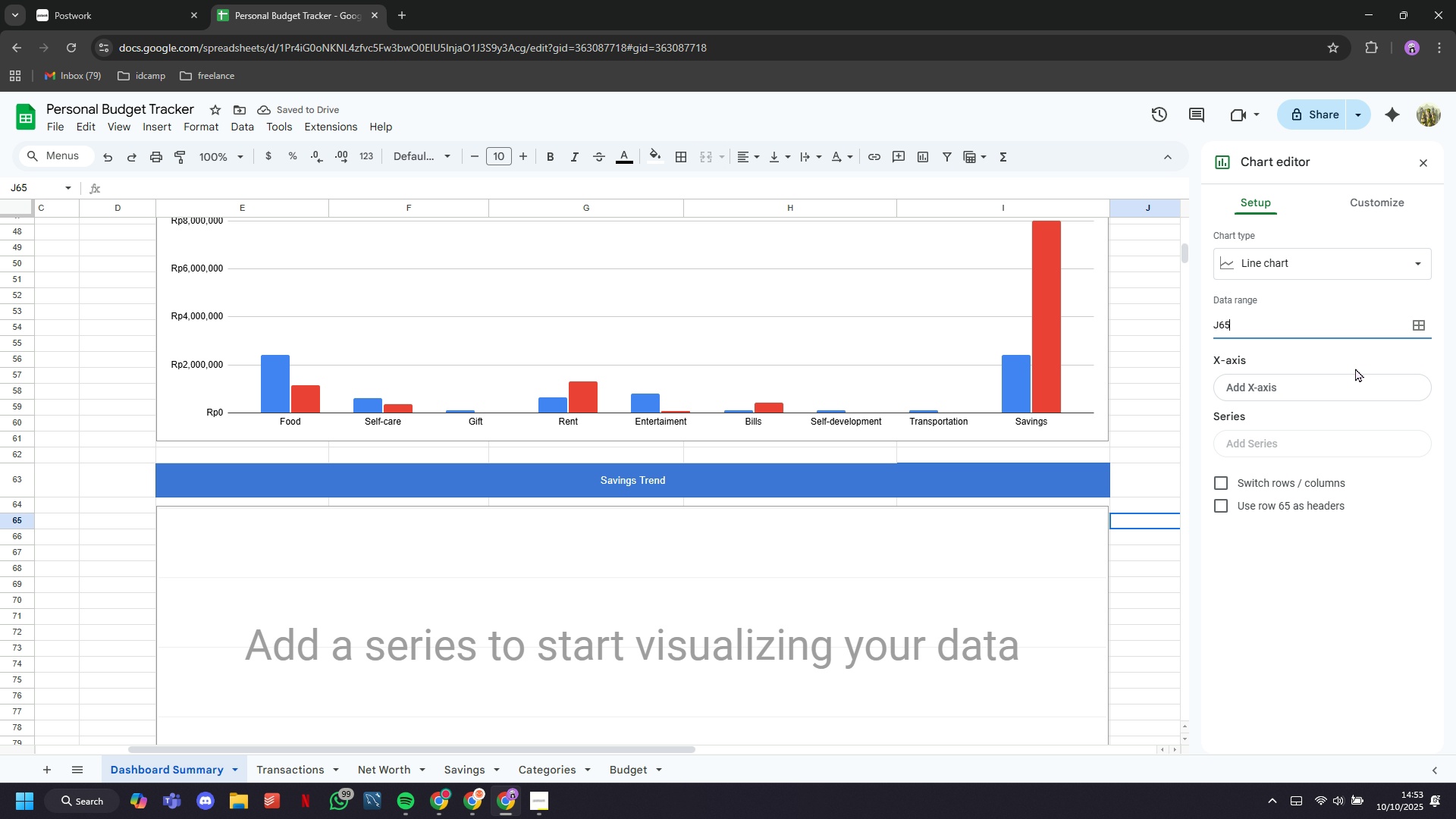 
wait(5.07)
 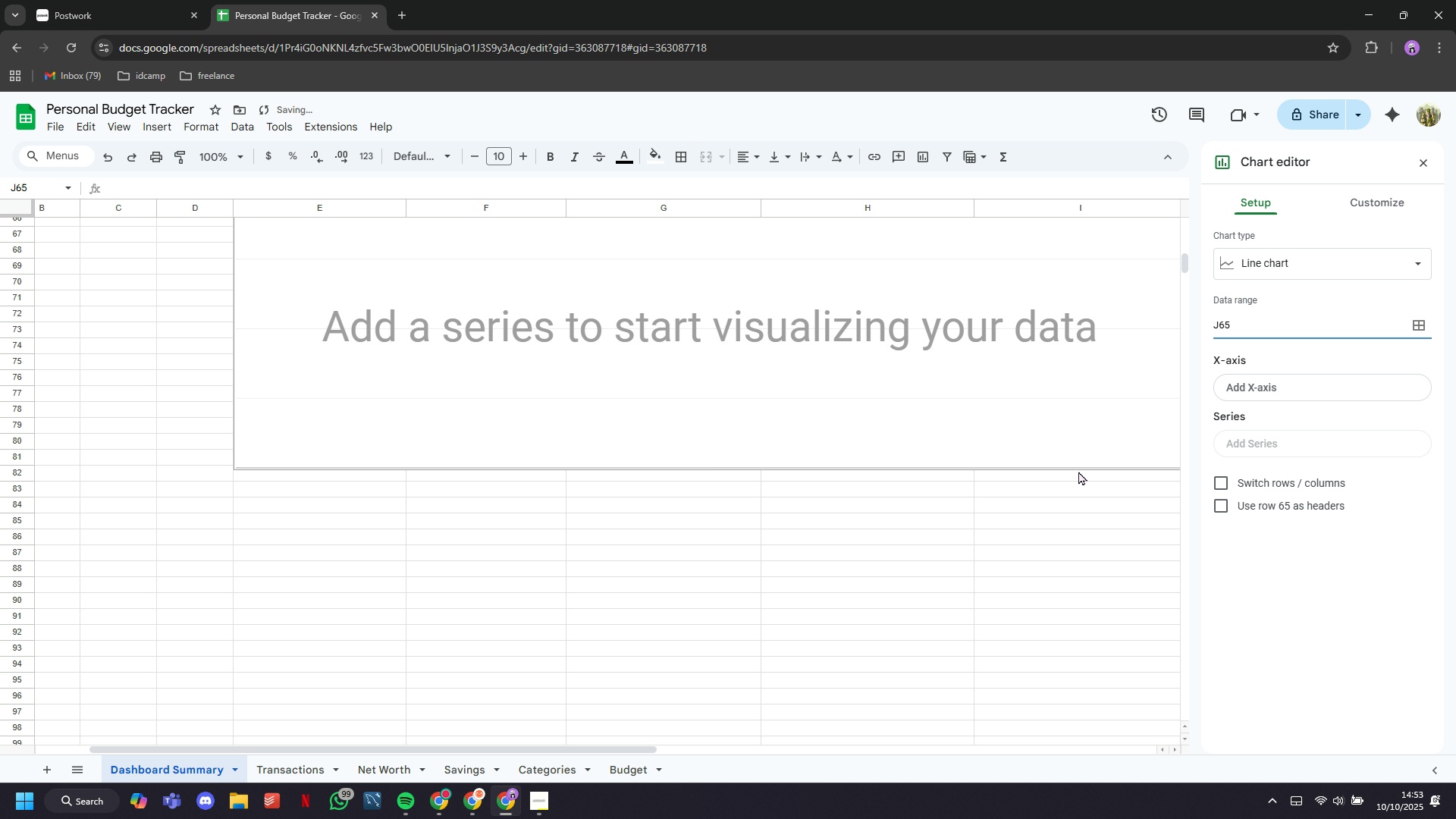 
left_click([1371, 335])
 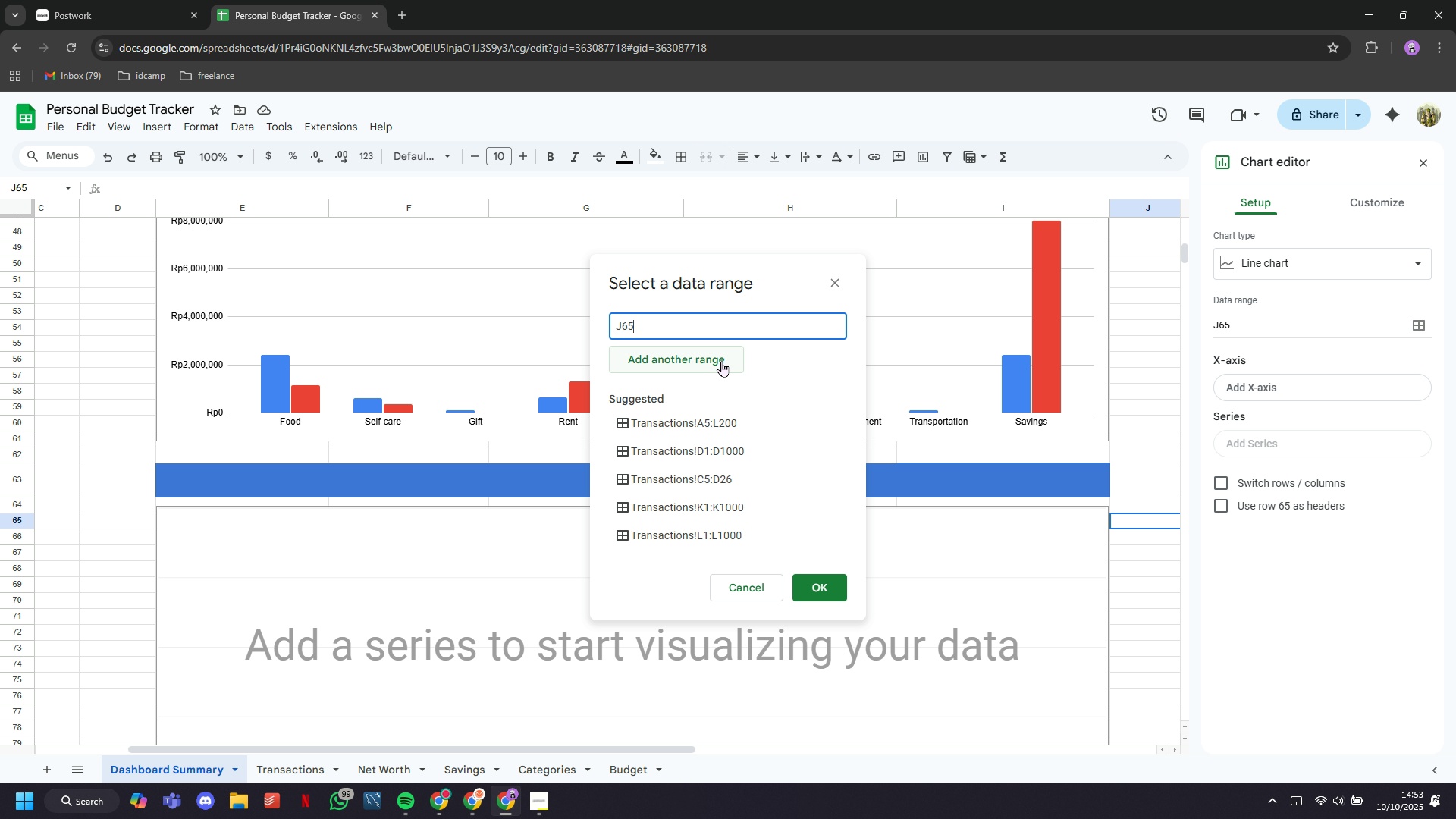 
double_click([714, 334])
 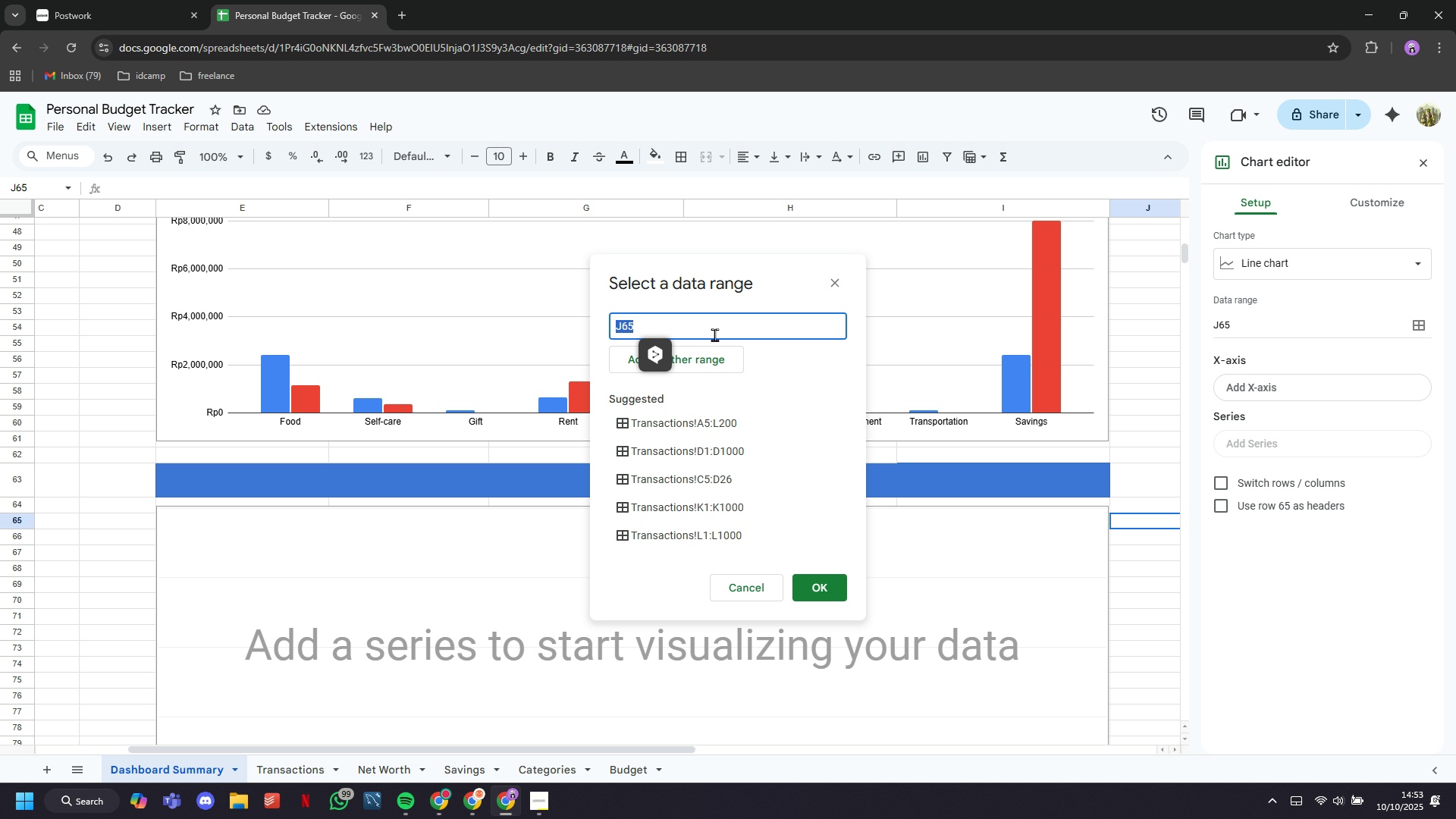 
triple_click([714, 334])
 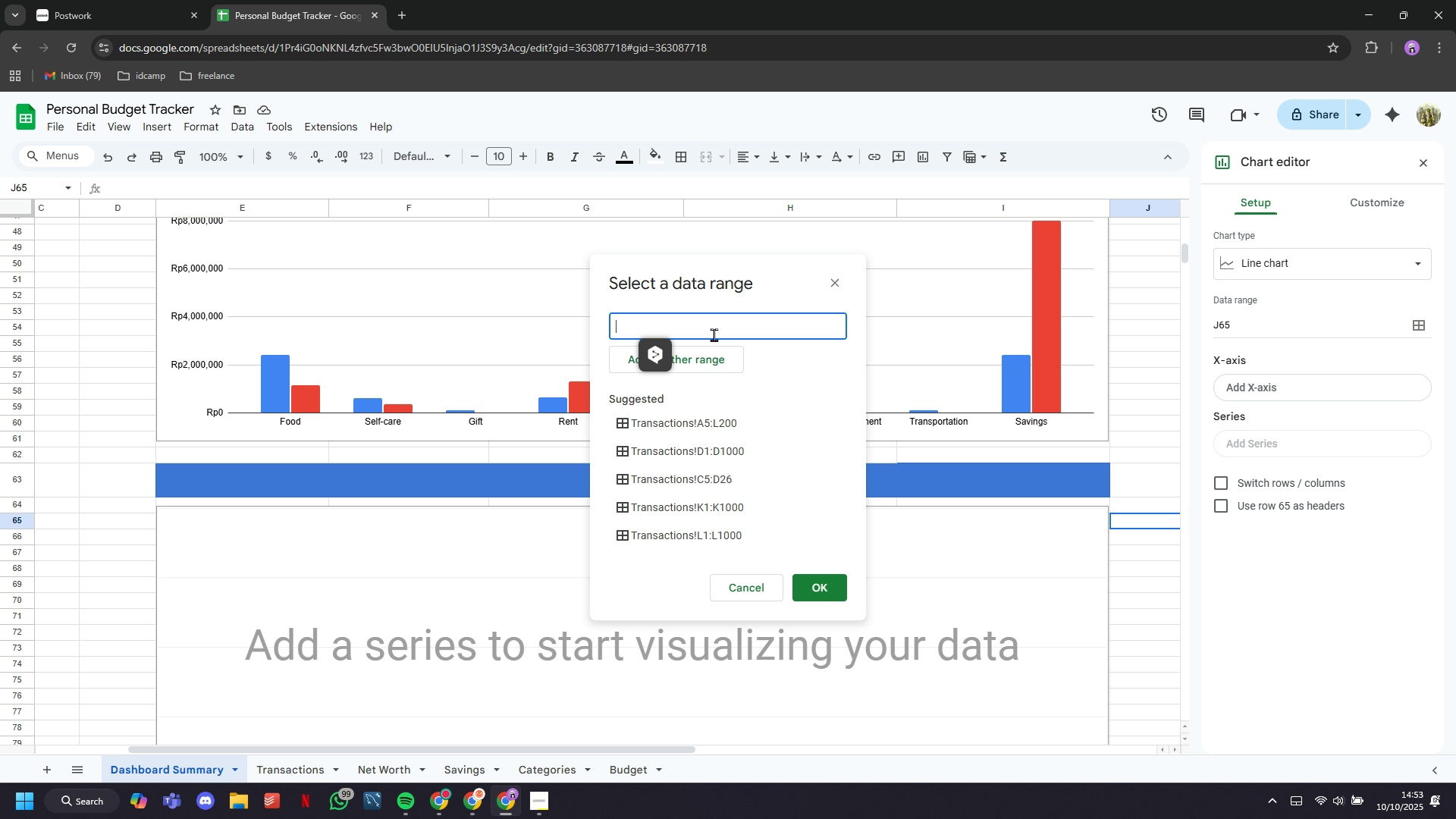 
key(Backspace)
 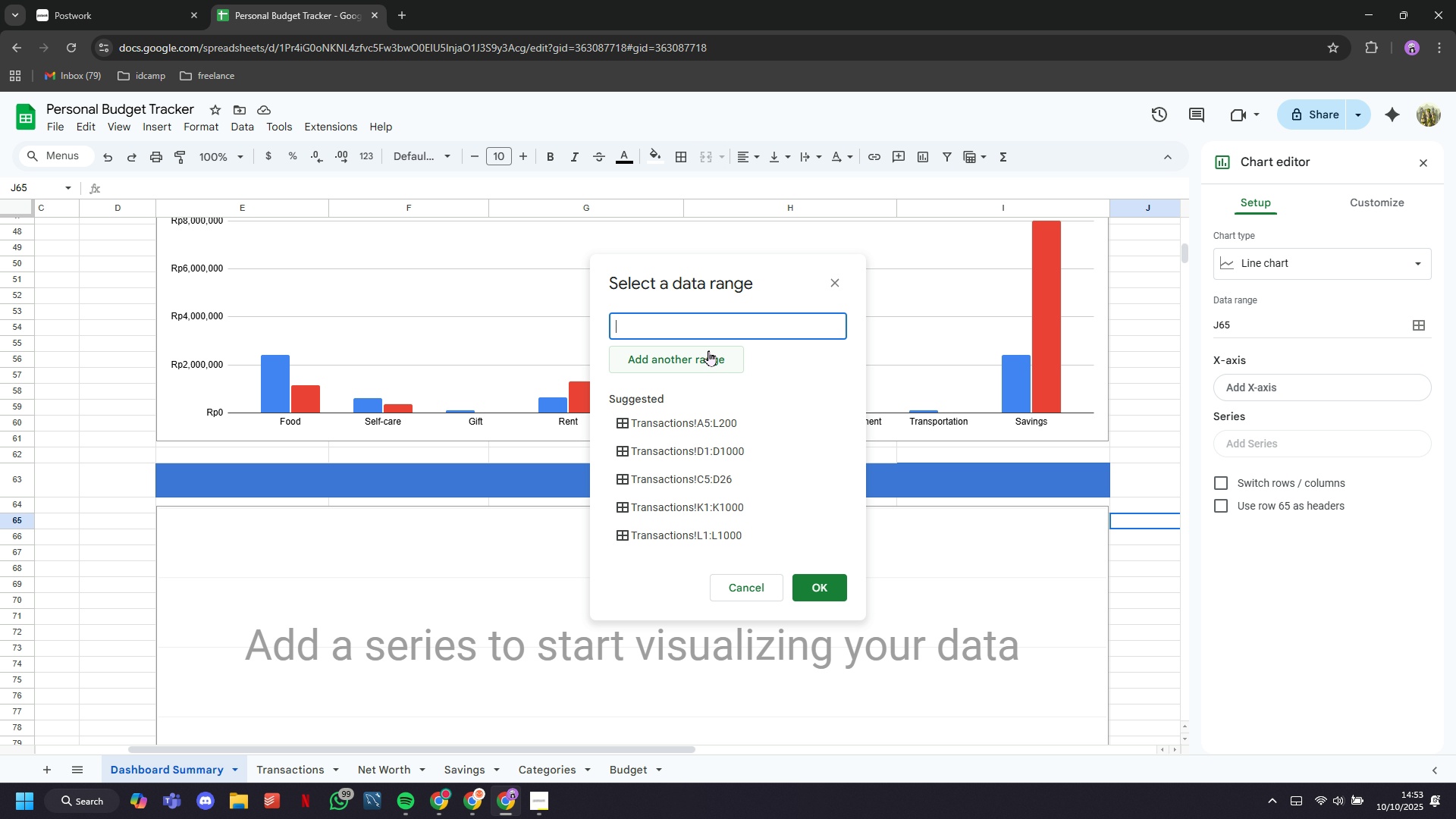 
left_click([713, 361])
 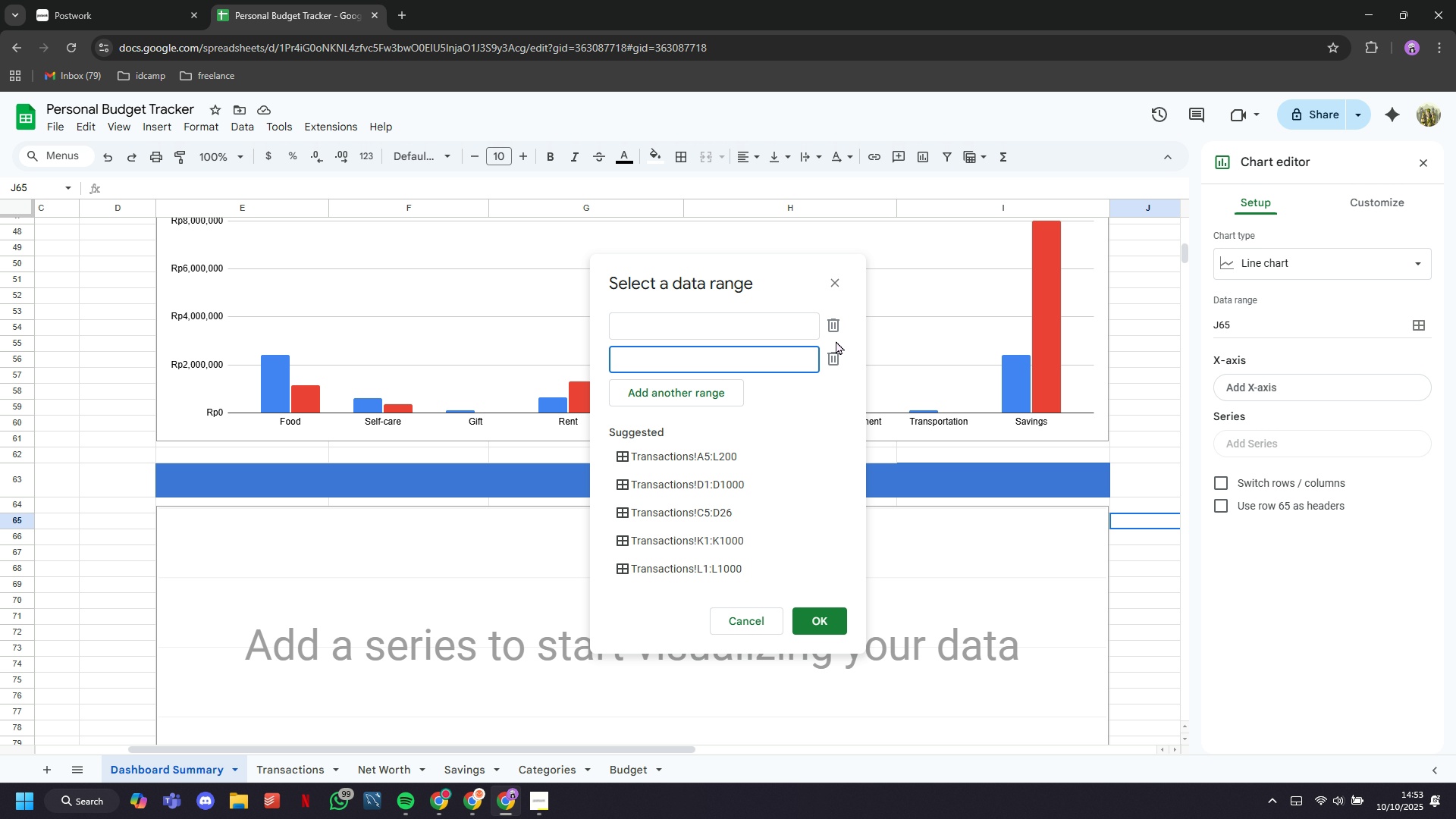 
left_click([840, 333])
 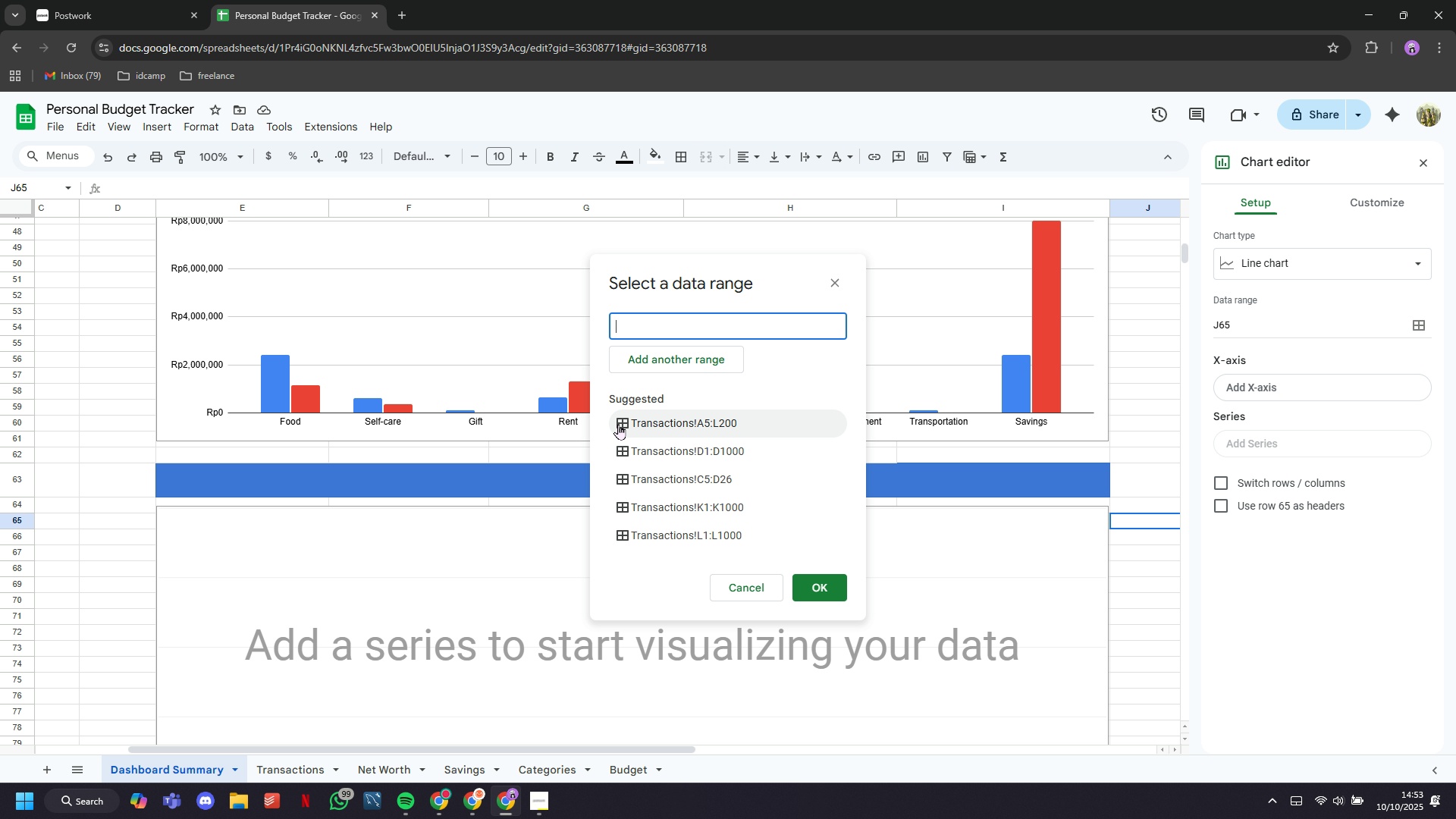 
left_click([623, 417])
 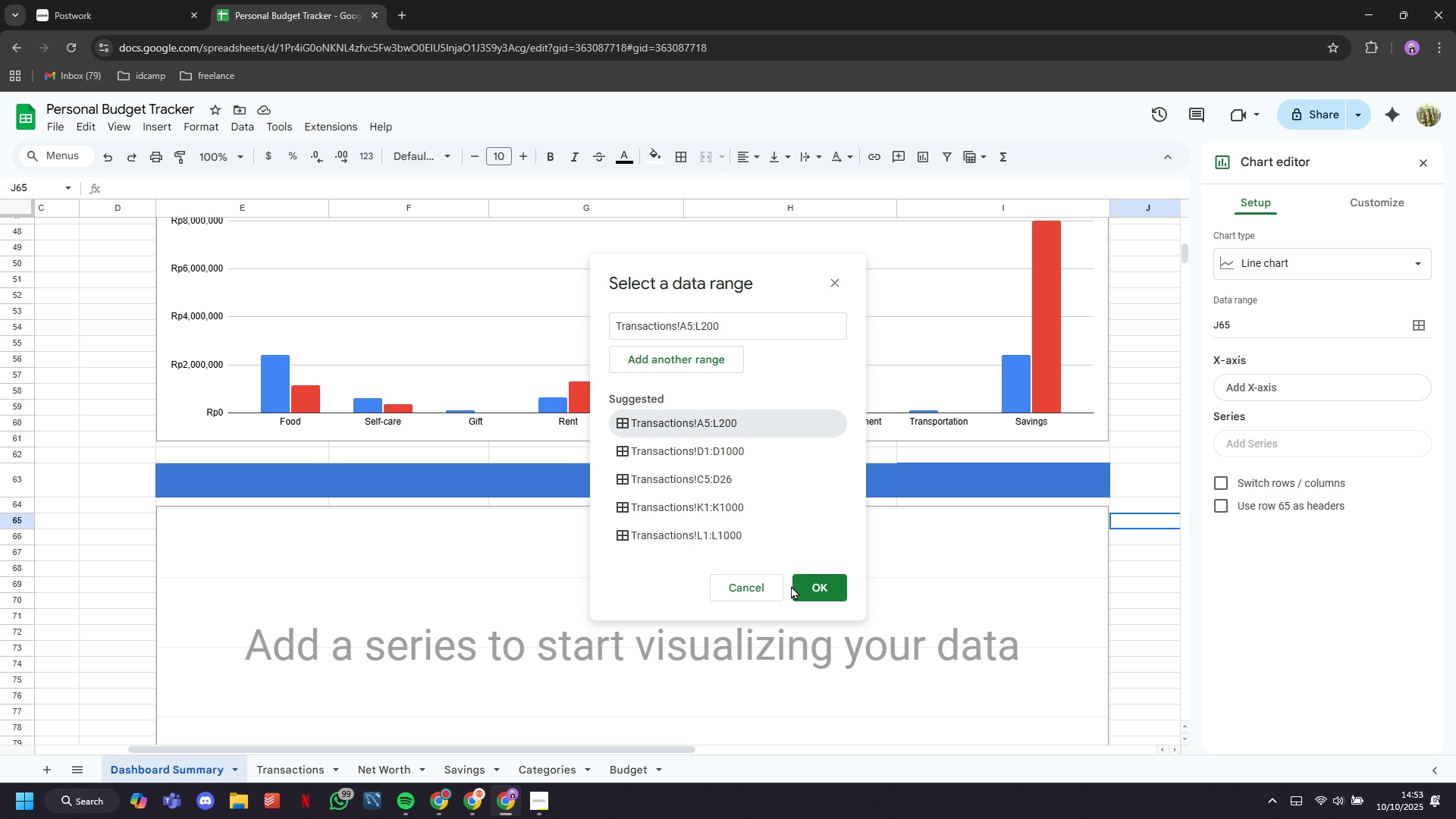 
left_click([805, 591])
 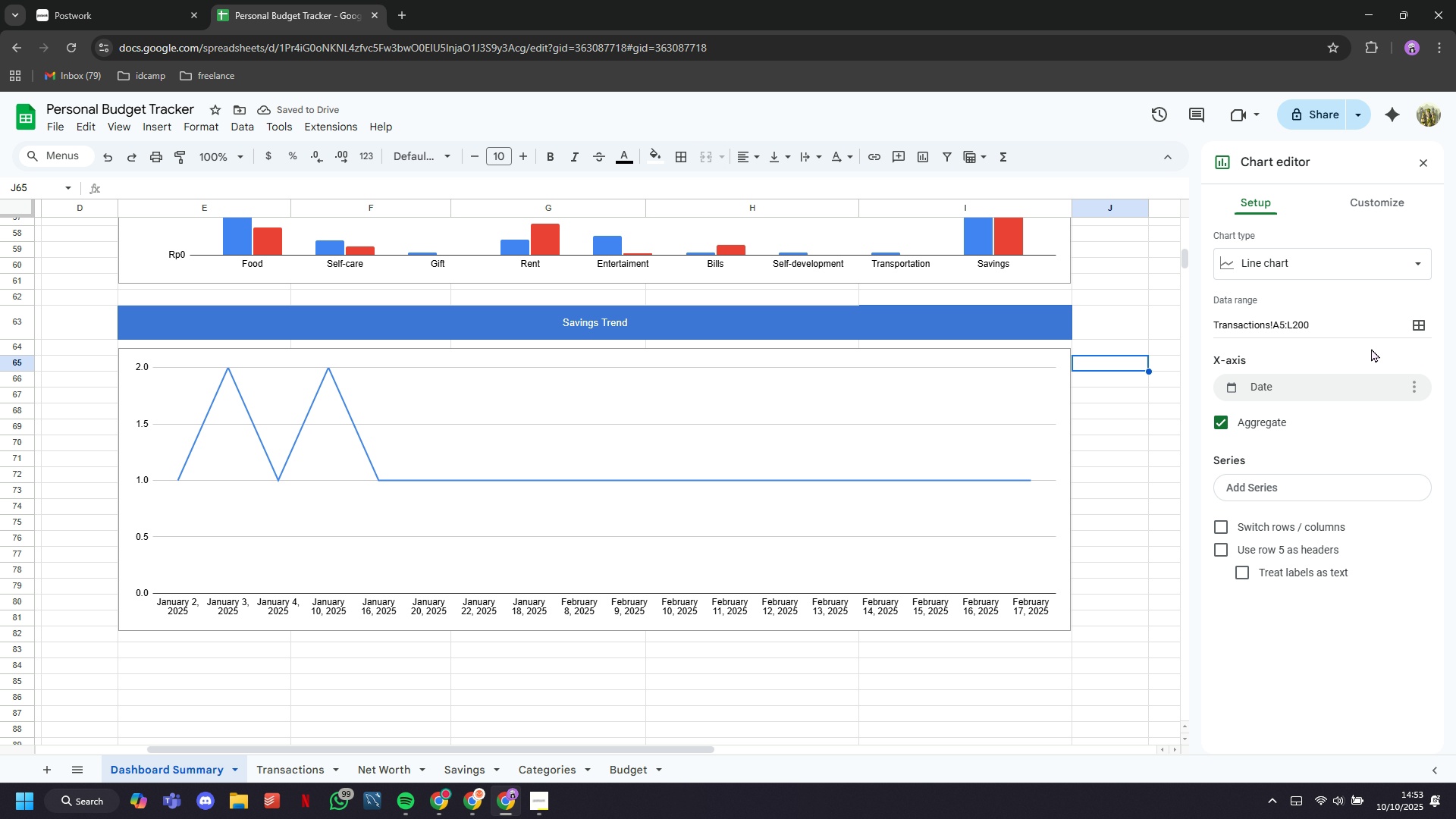 
left_click([1335, 493])
 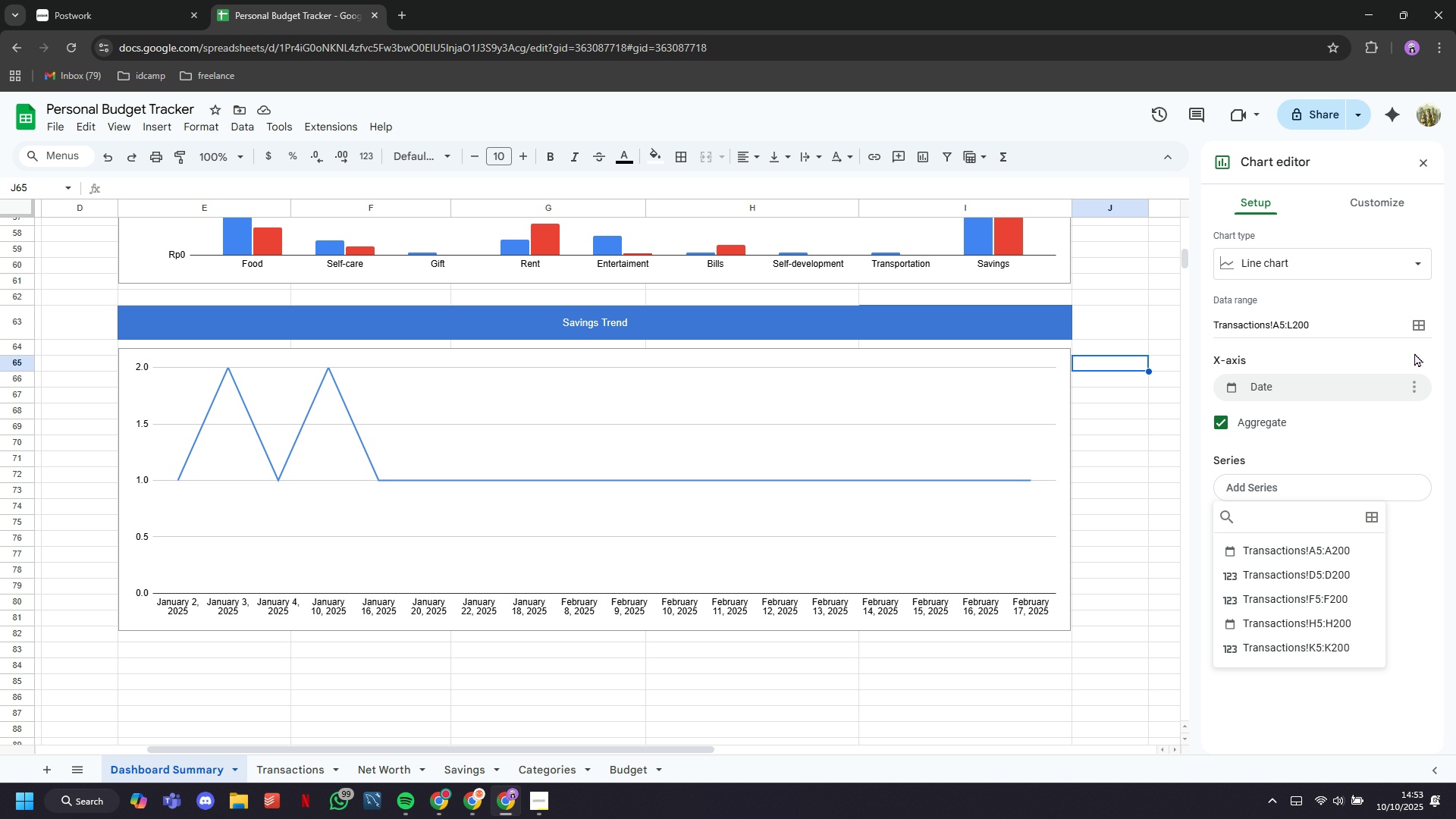 
left_click([1418, 331])
 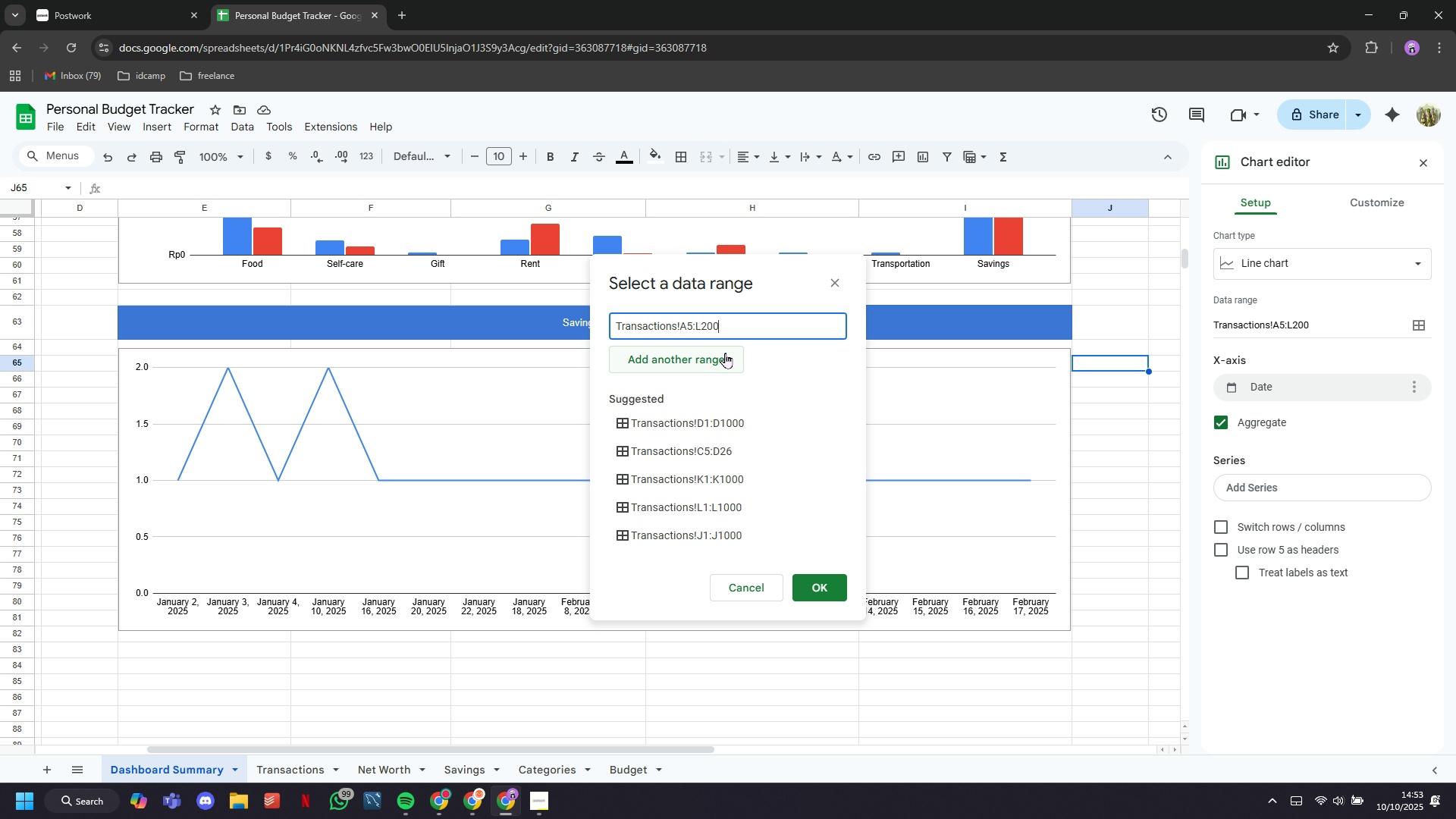 
double_click([739, 328])
 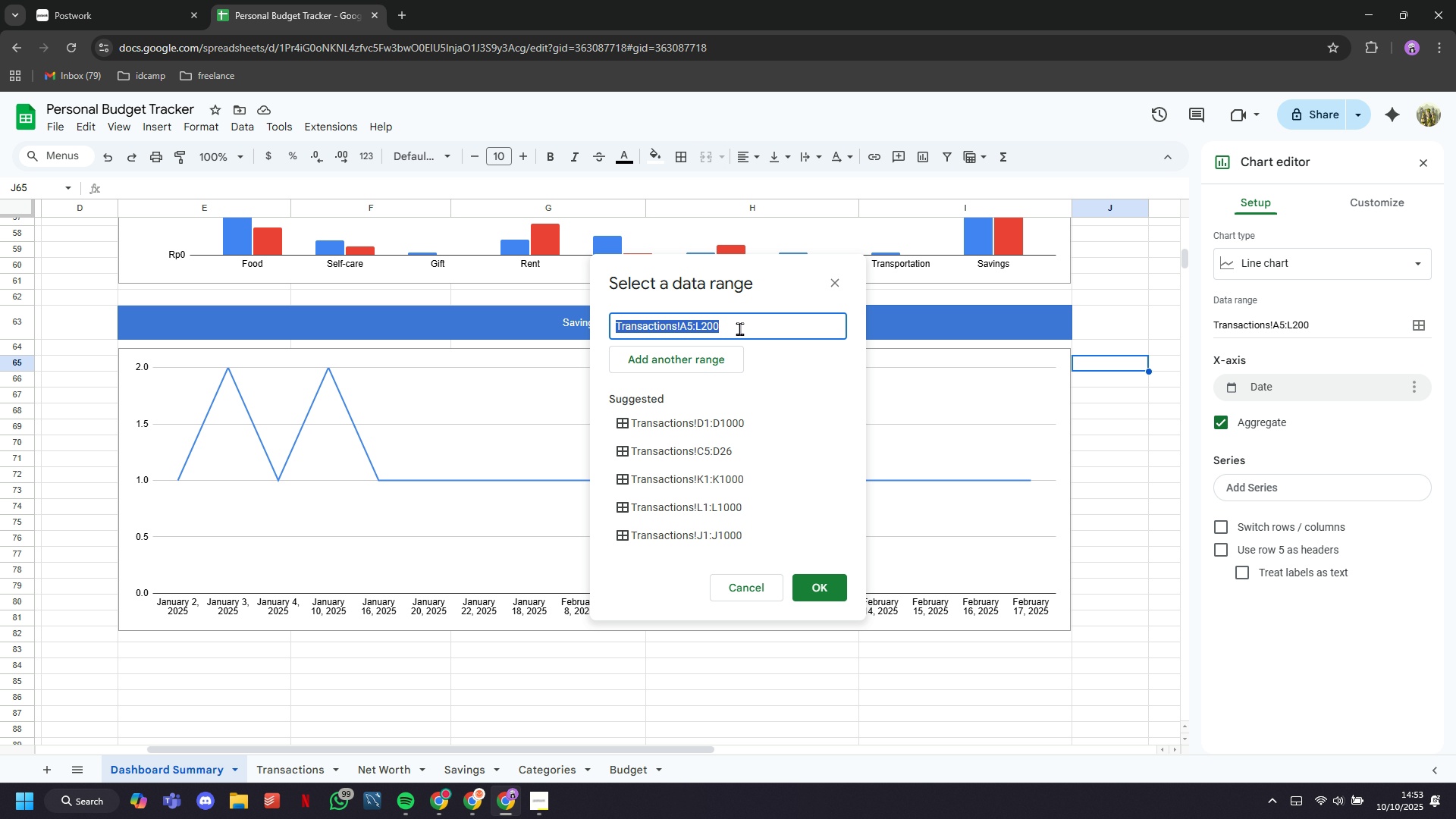 
triple_click([739, 328])
 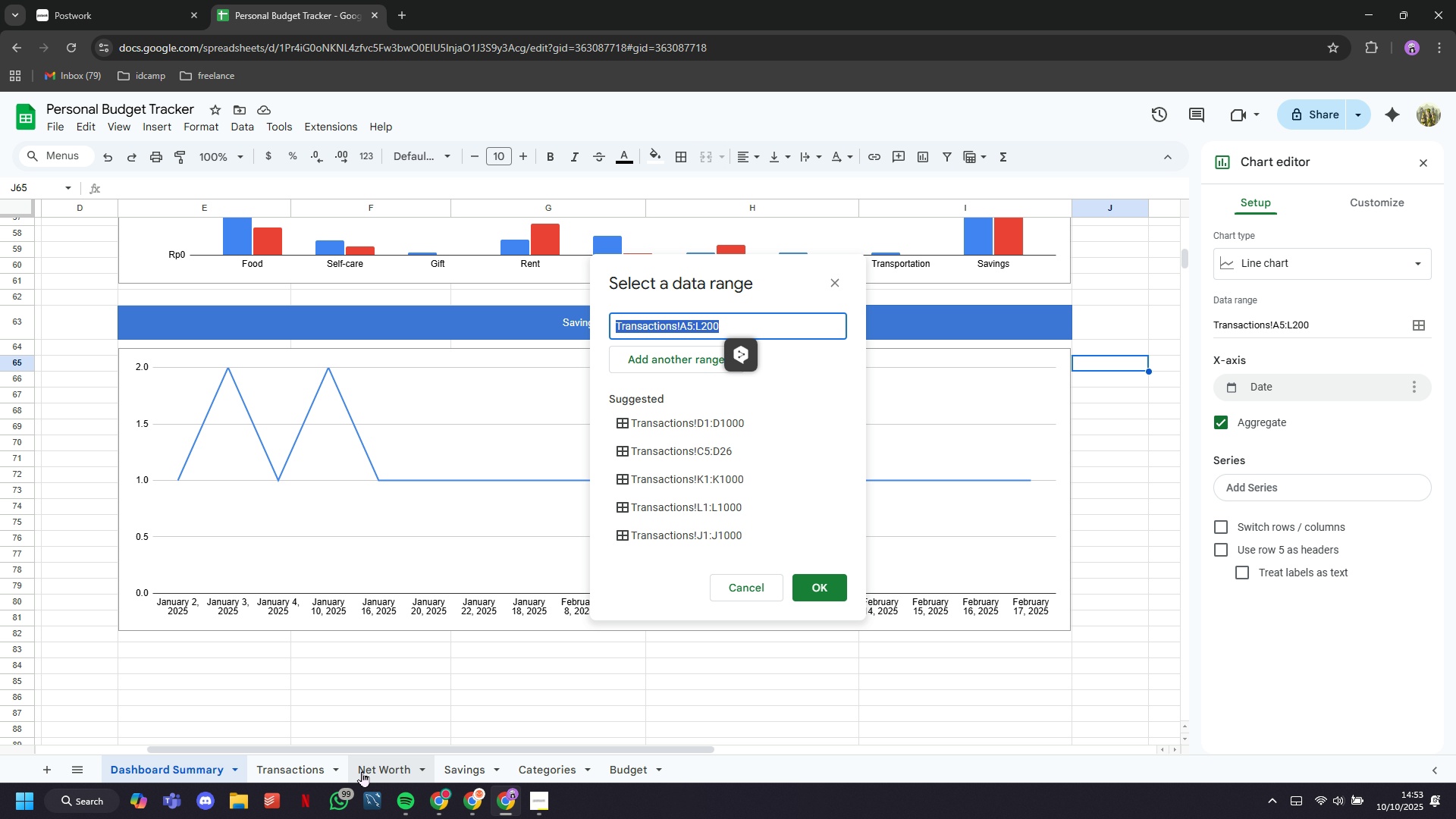 
left_click([312, 773])
 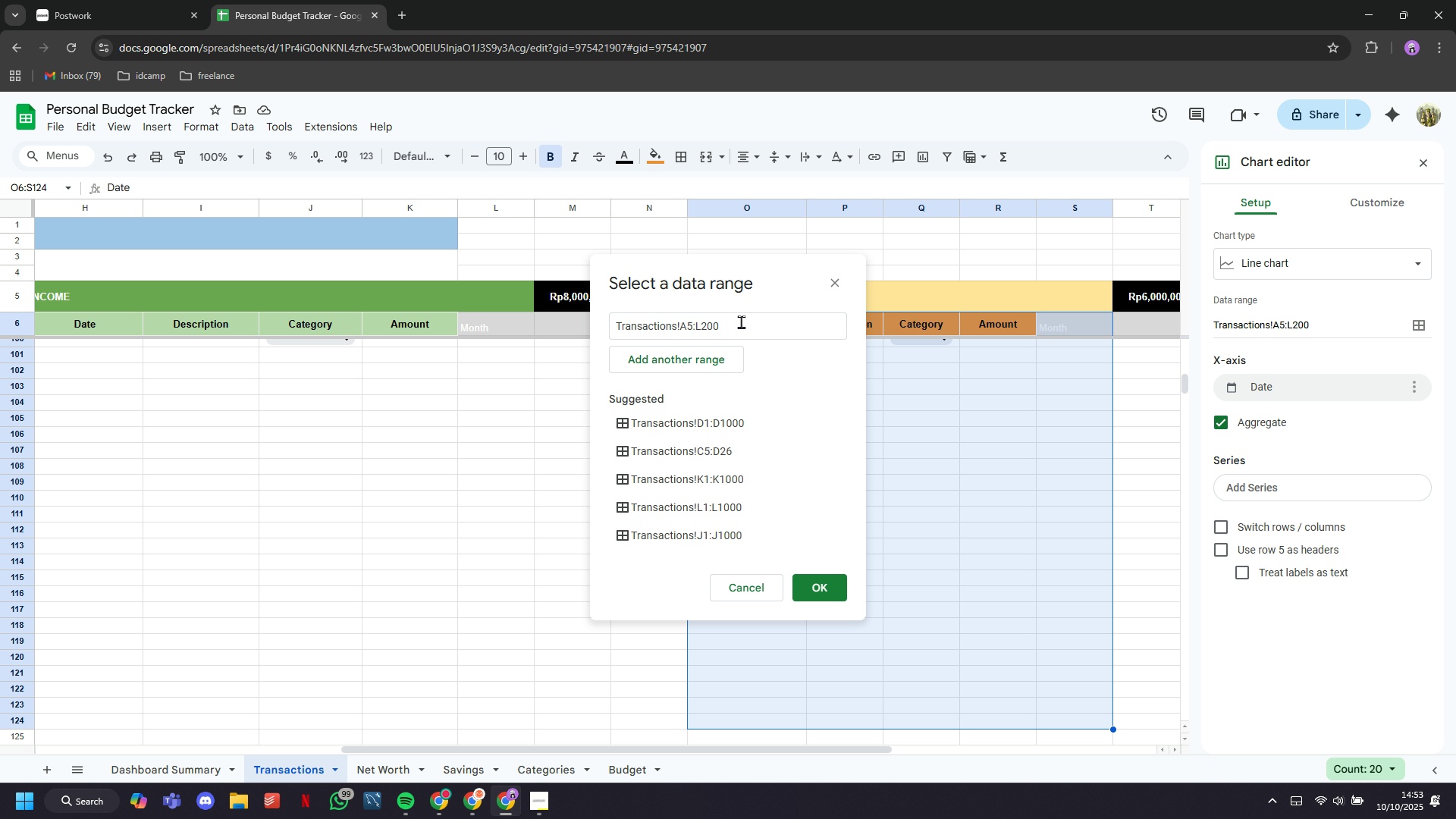 
wait(5.55)
 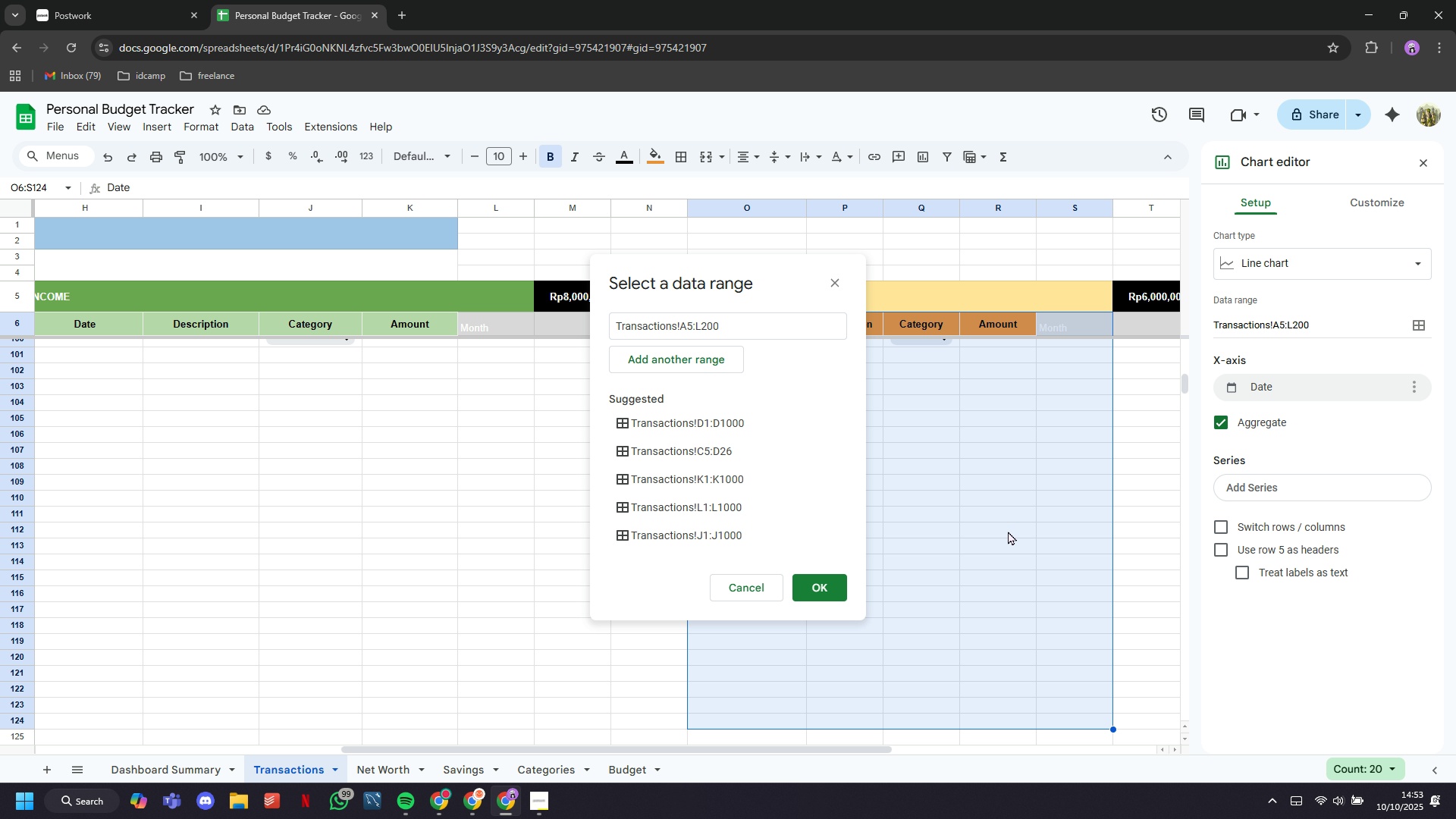 
double_click([41, 190])
 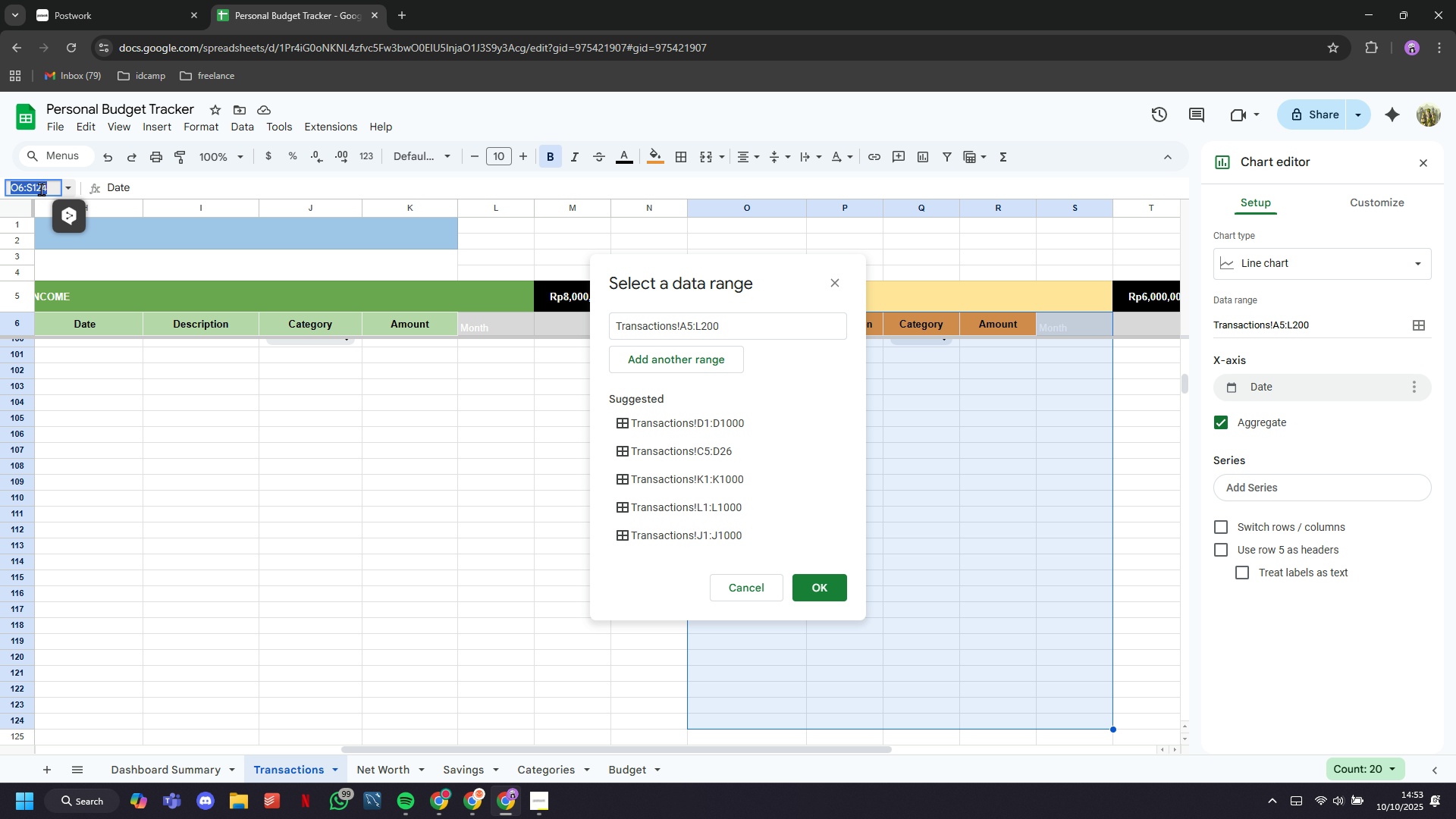 
key(Control+A)
 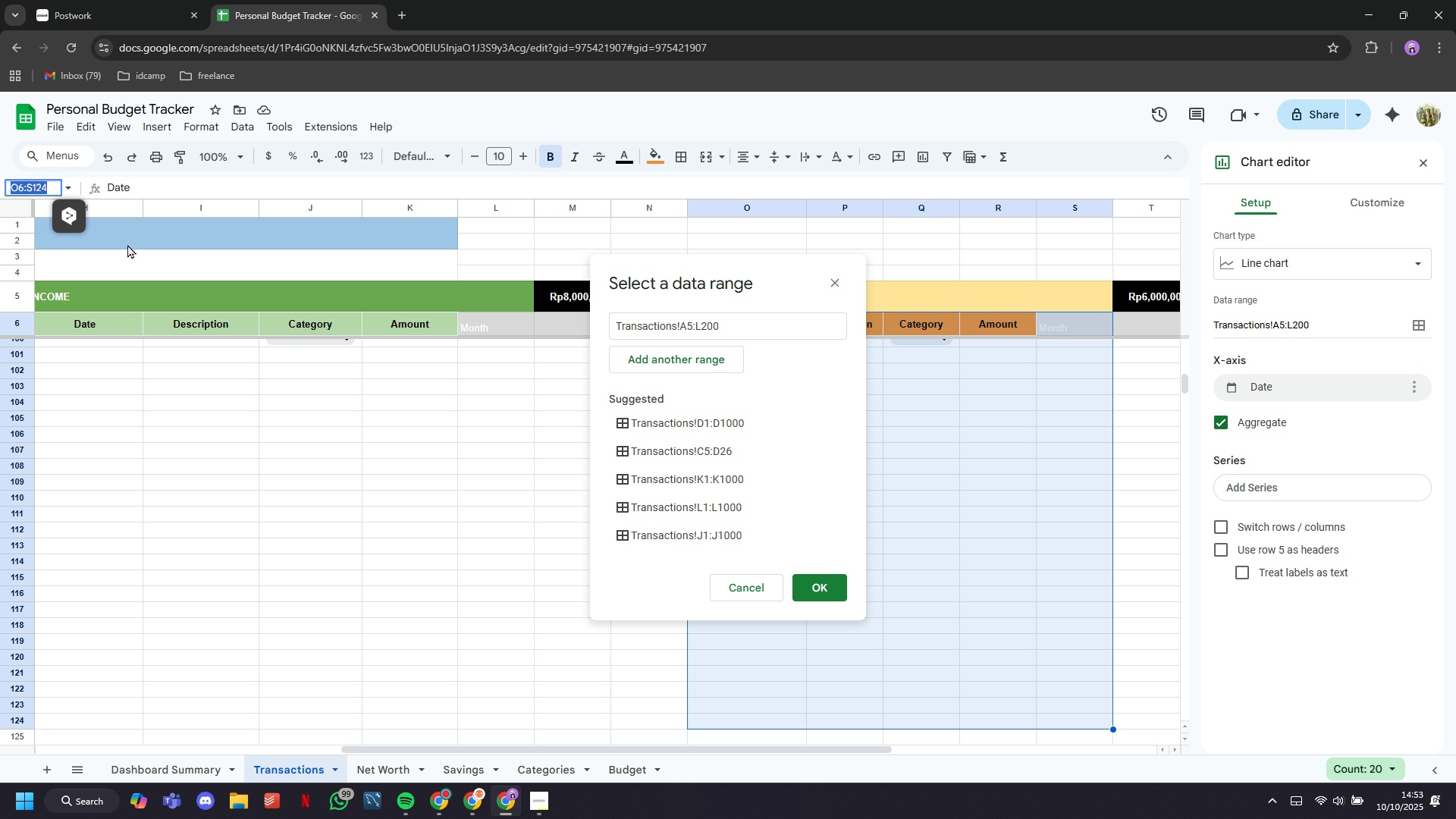 
key(Control+C)
 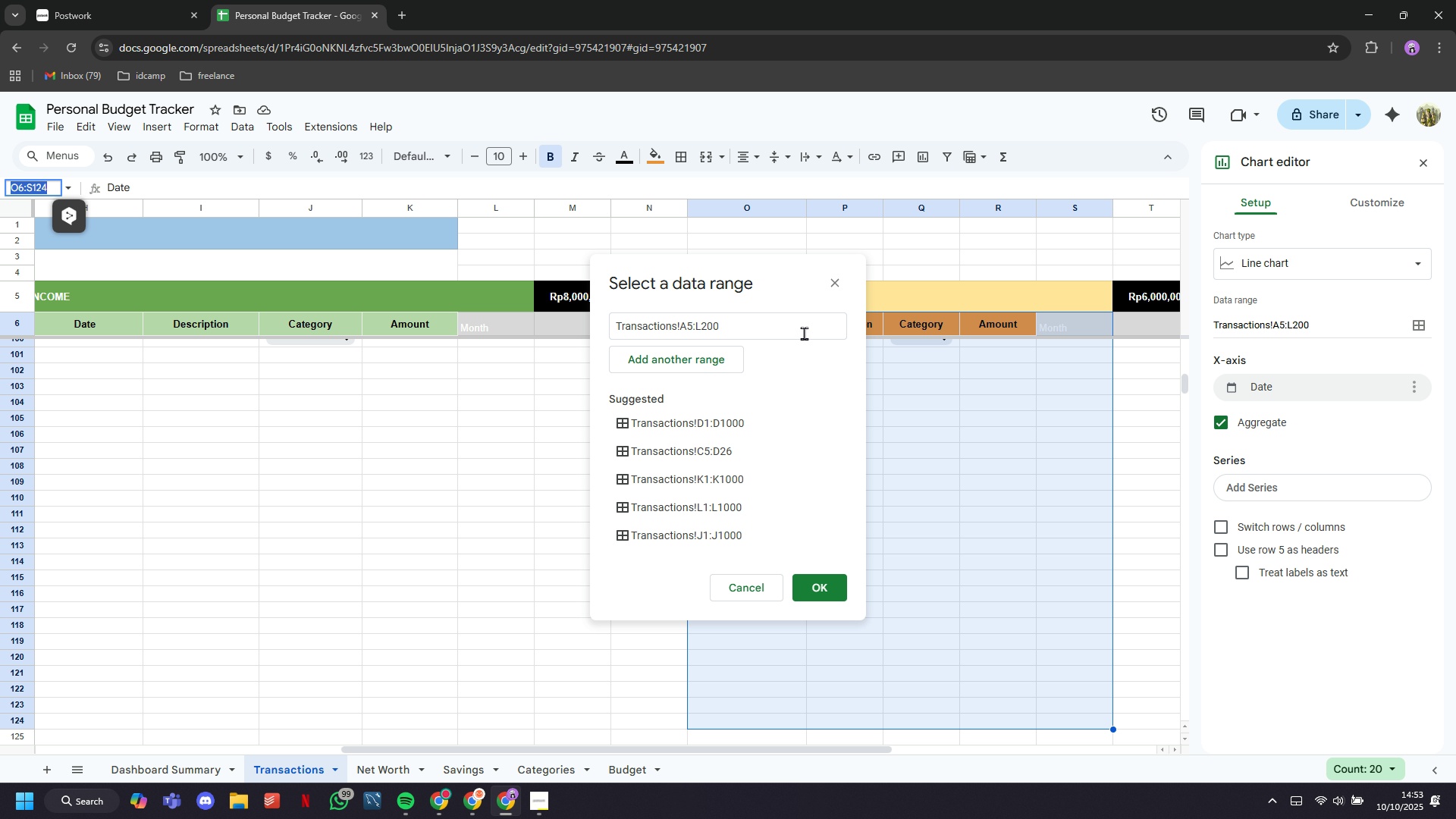 
left_click([804, 333])
 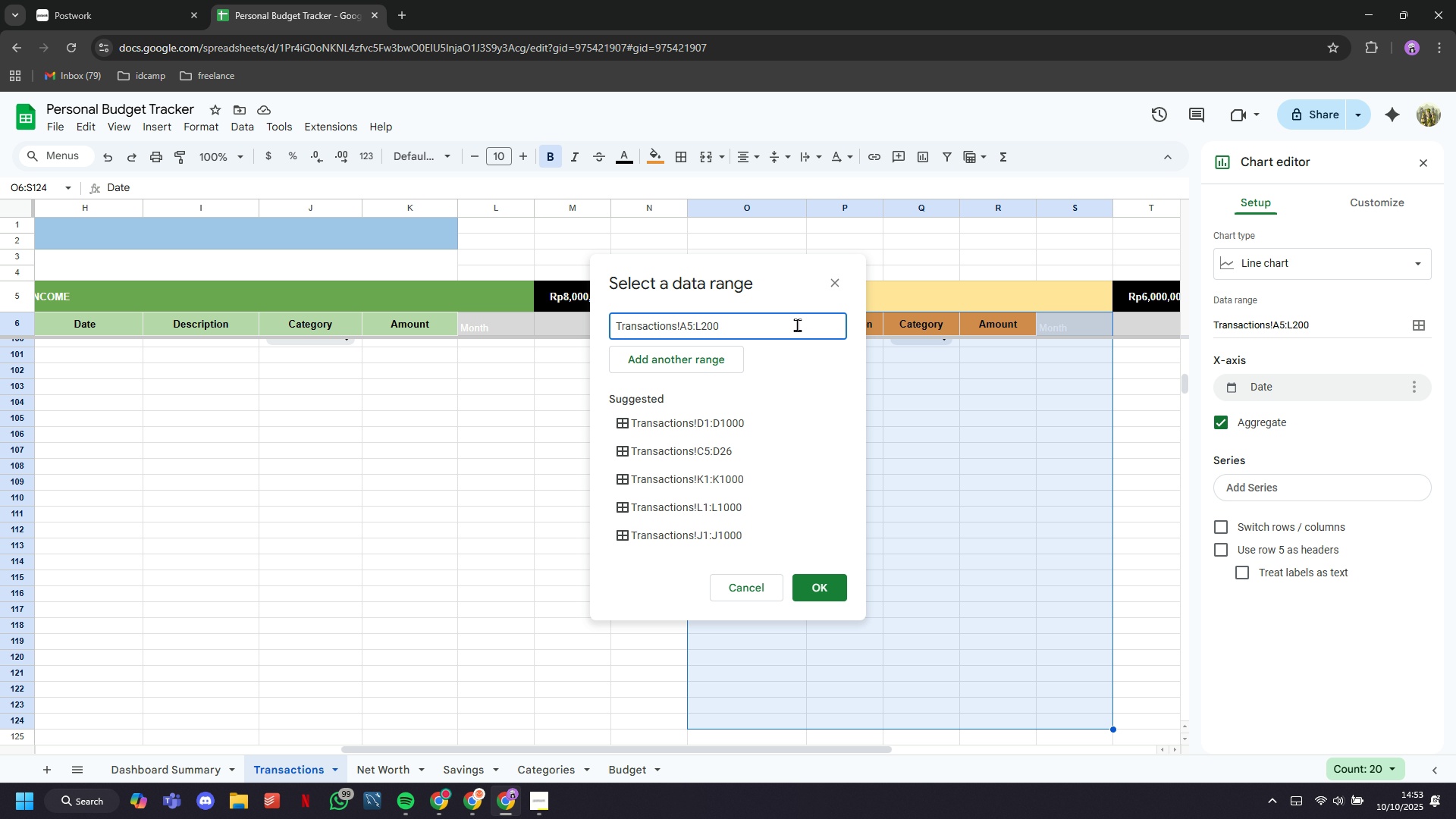 
key(Control+Backspace)
 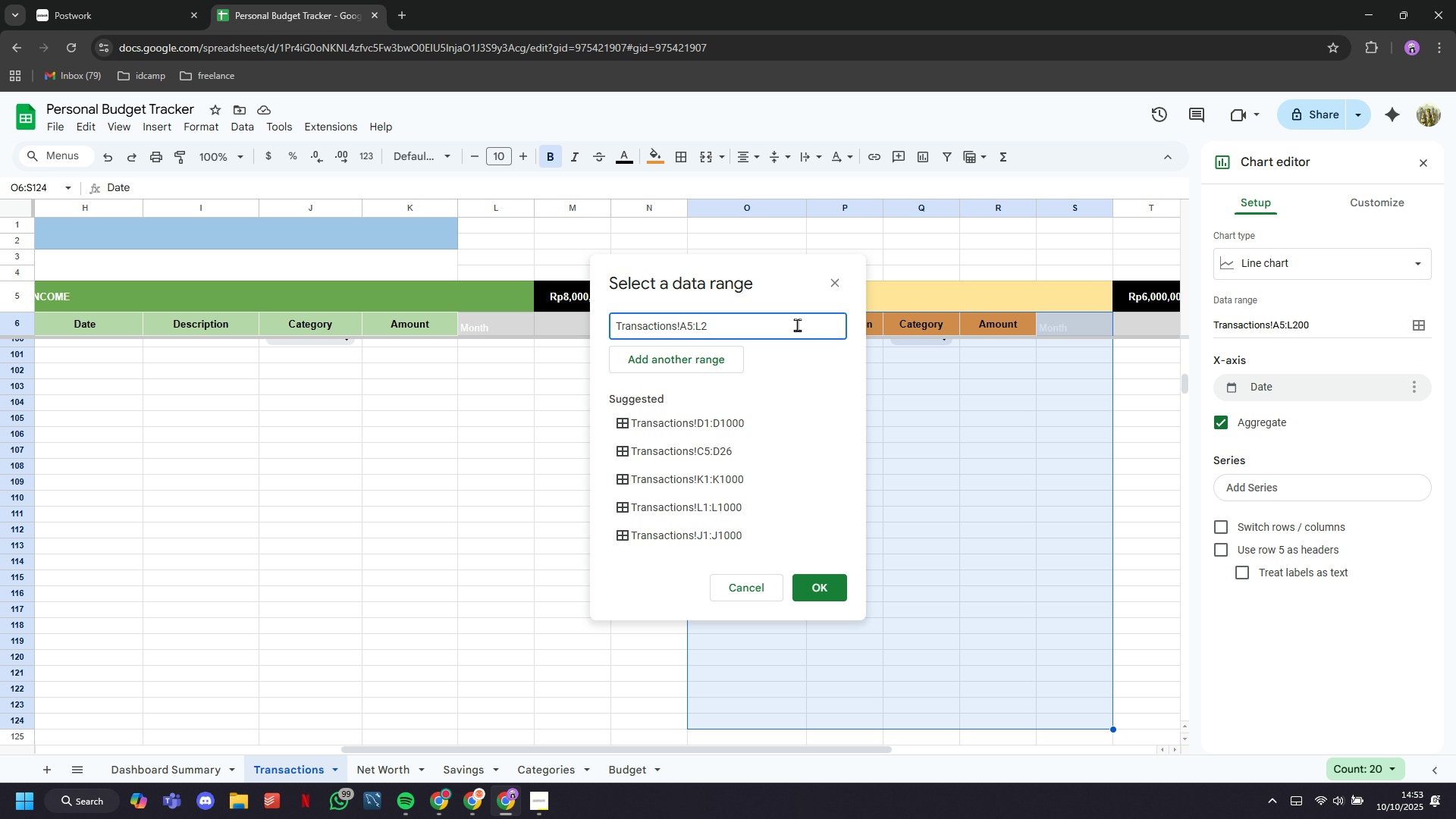 
key(Control+Backspace)
 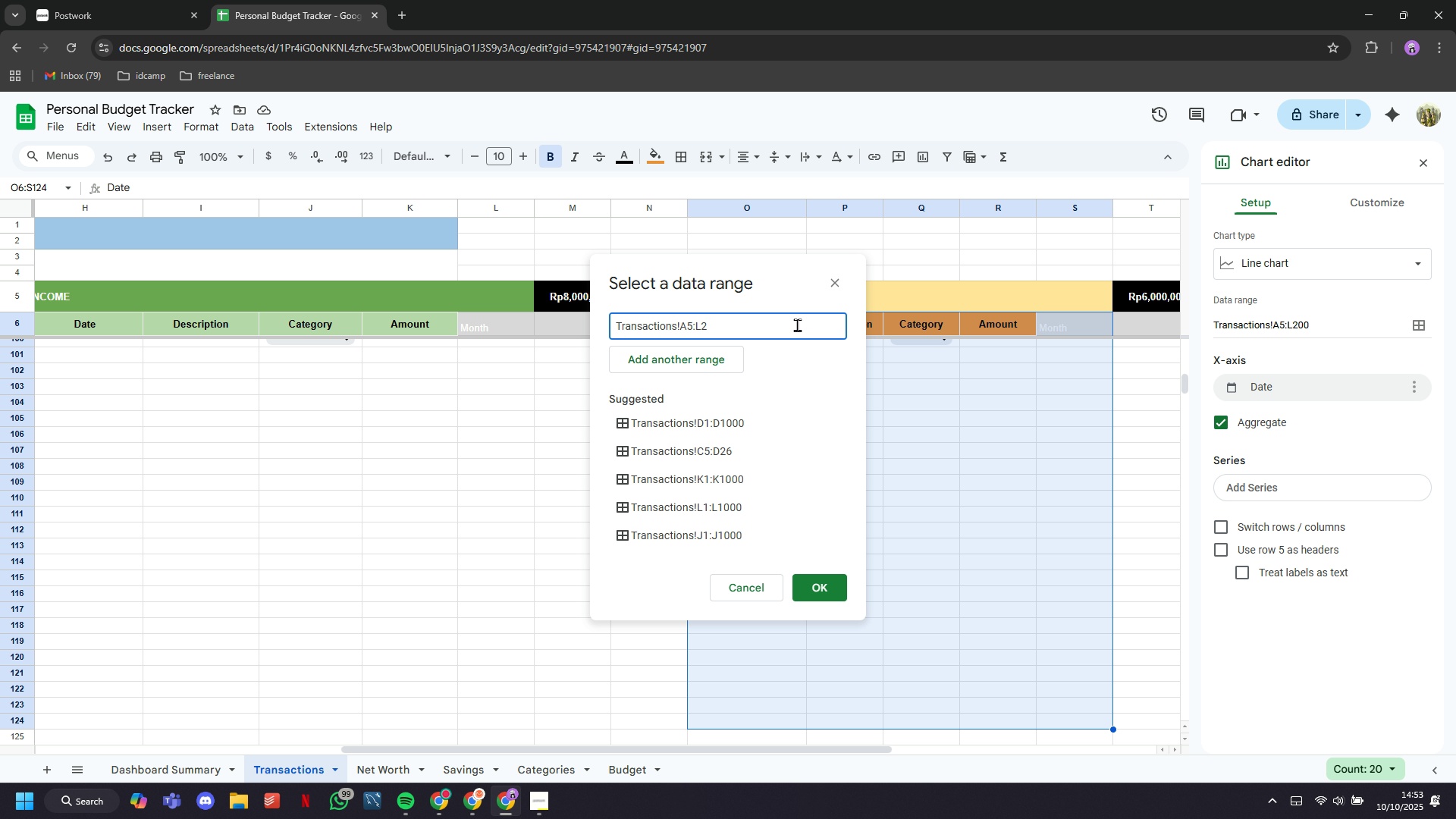 
key(Control+Backspace)
 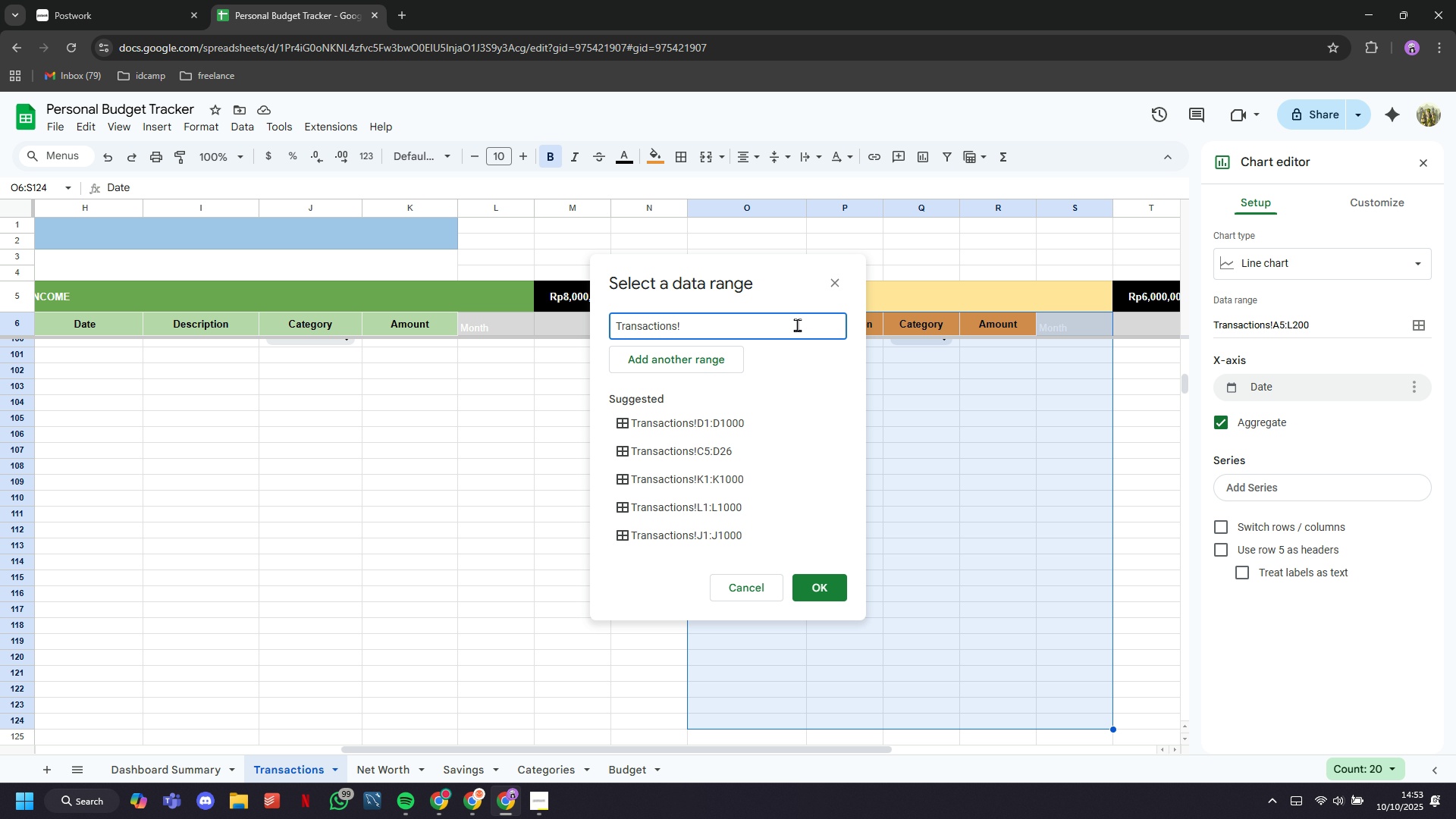 
key(Control+Backspace)
 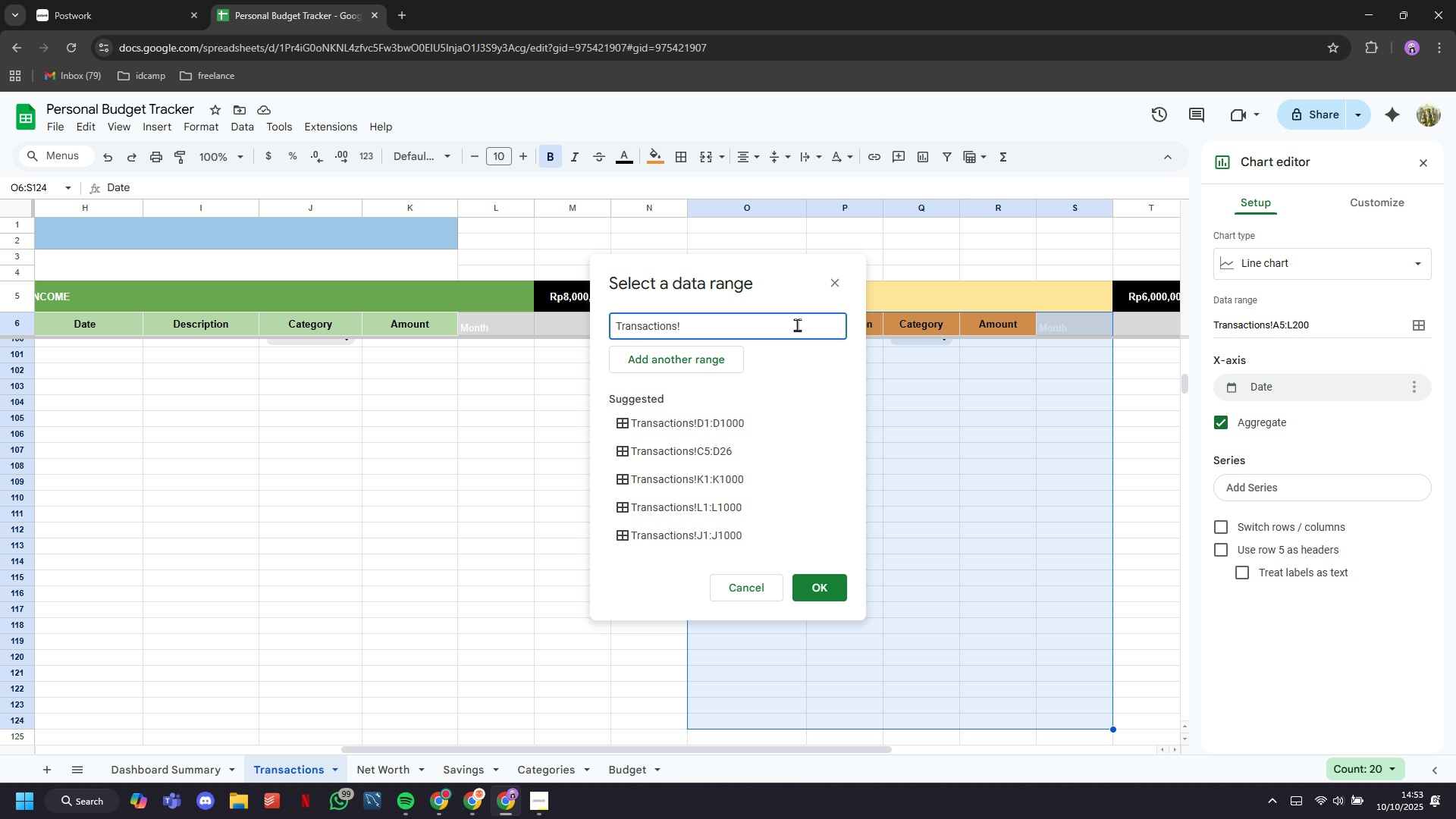 
key(Control+Backspace)
 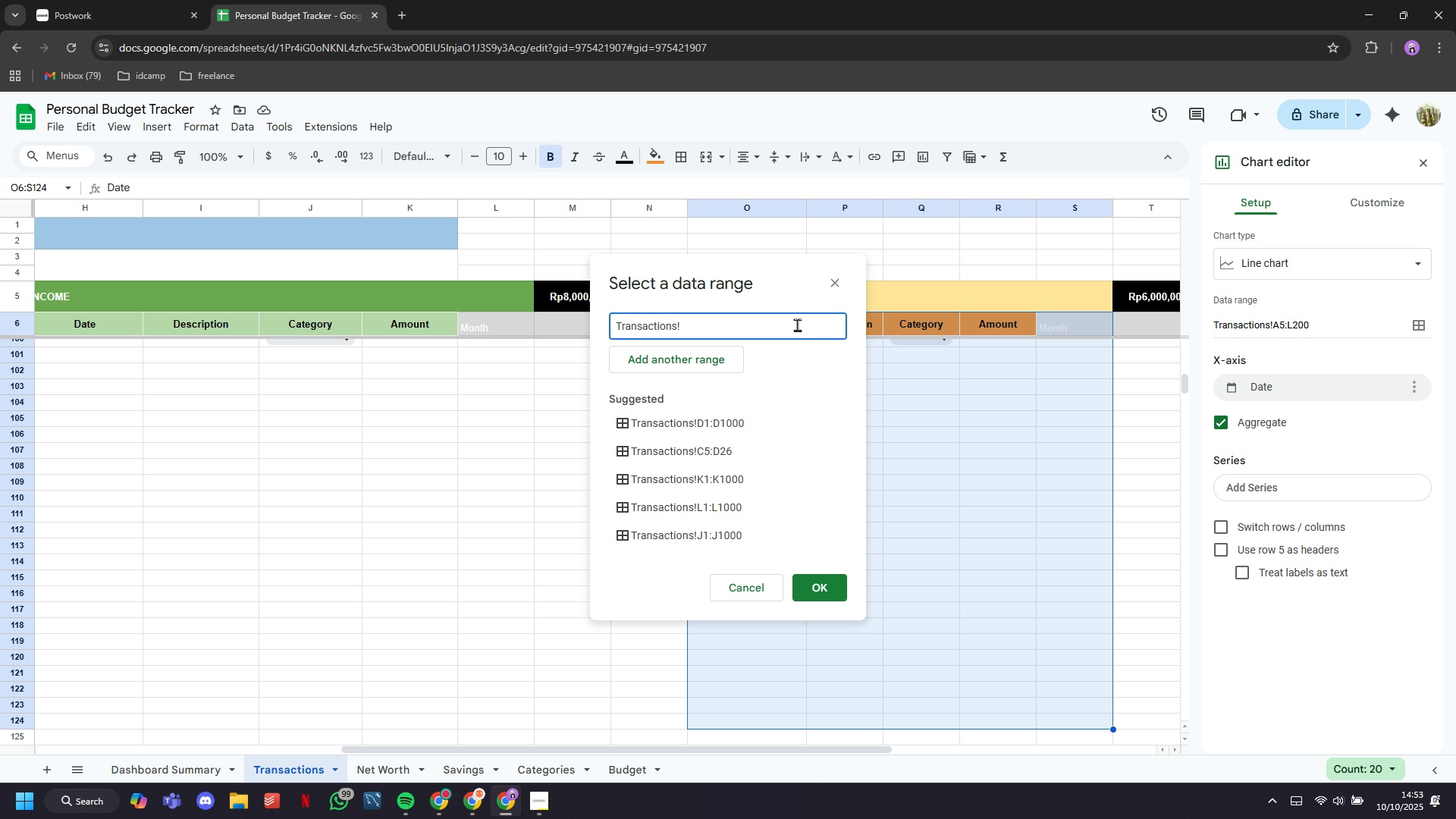 
key(Control+Backspace)
 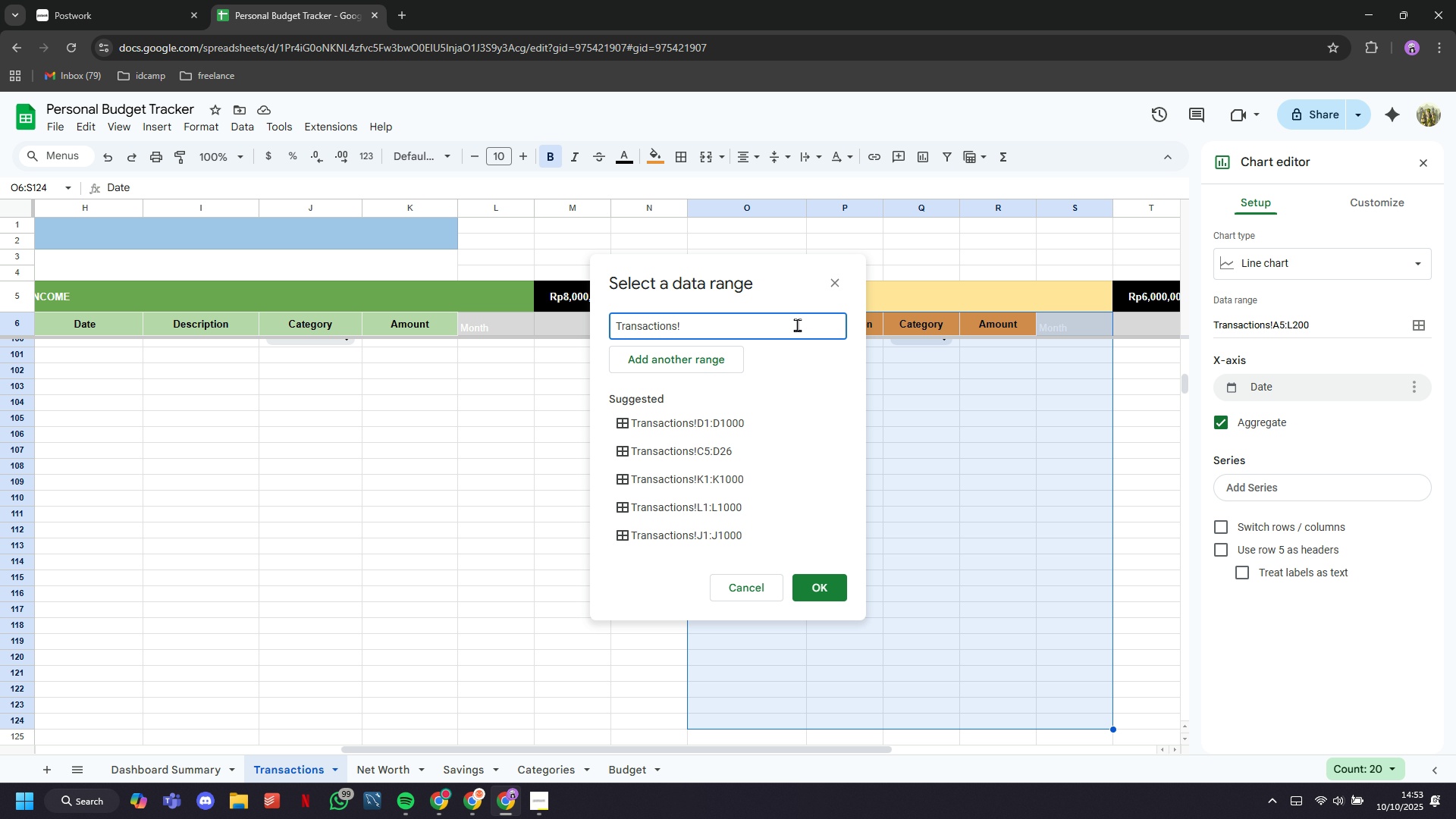 
key(Control+Backspace)
 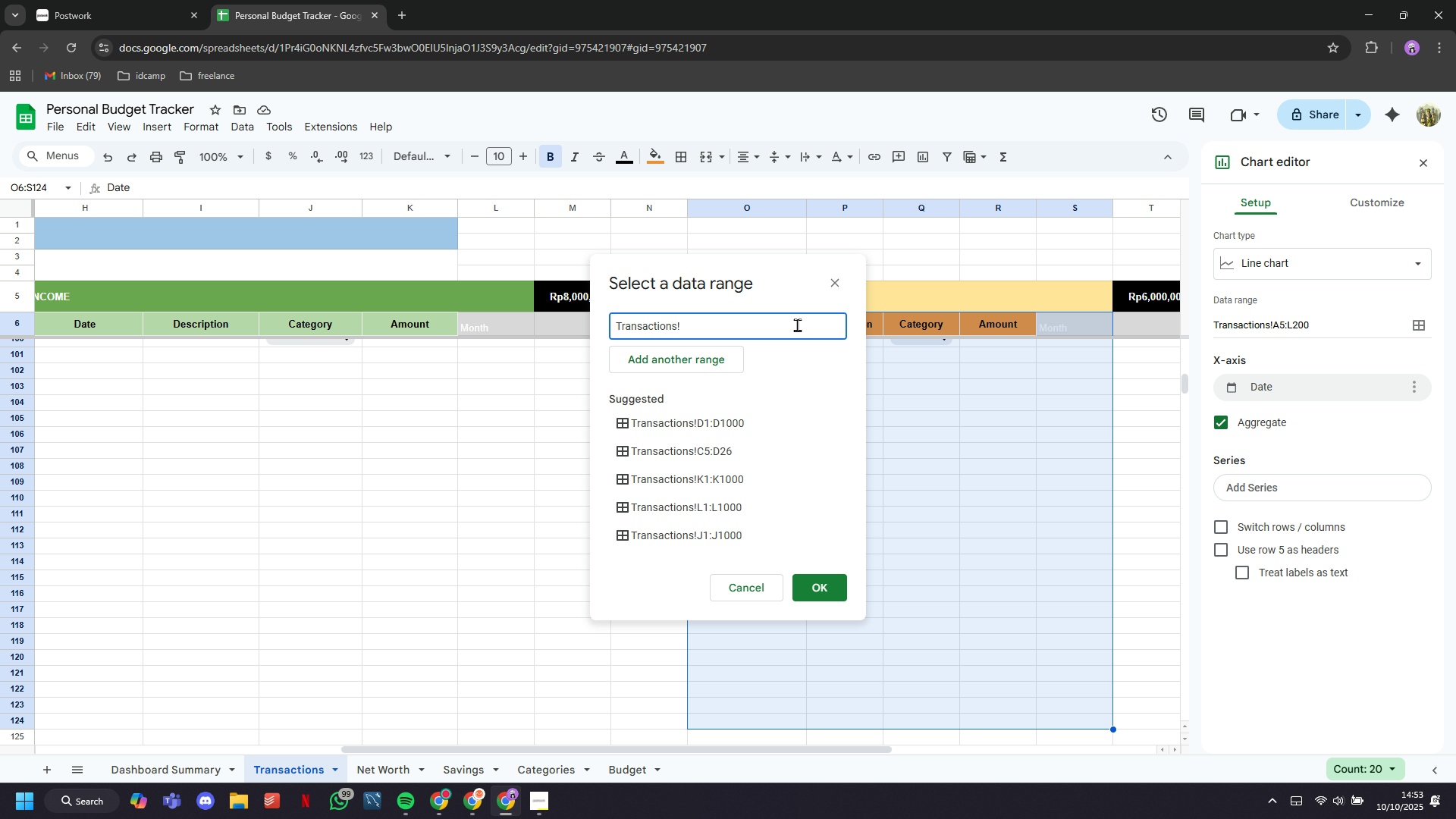 
key(Control+V)
 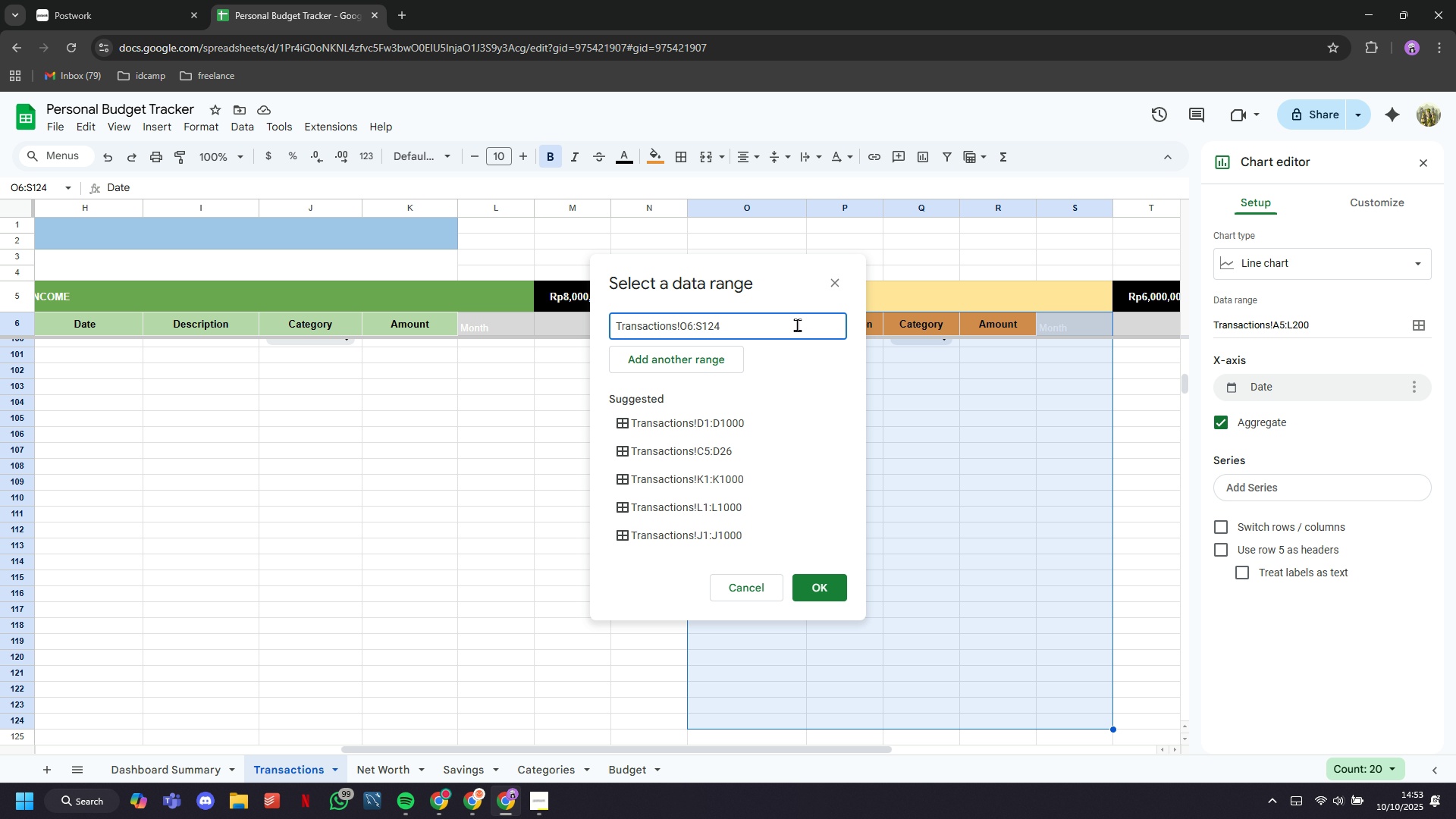 
key(Control+Enter)
 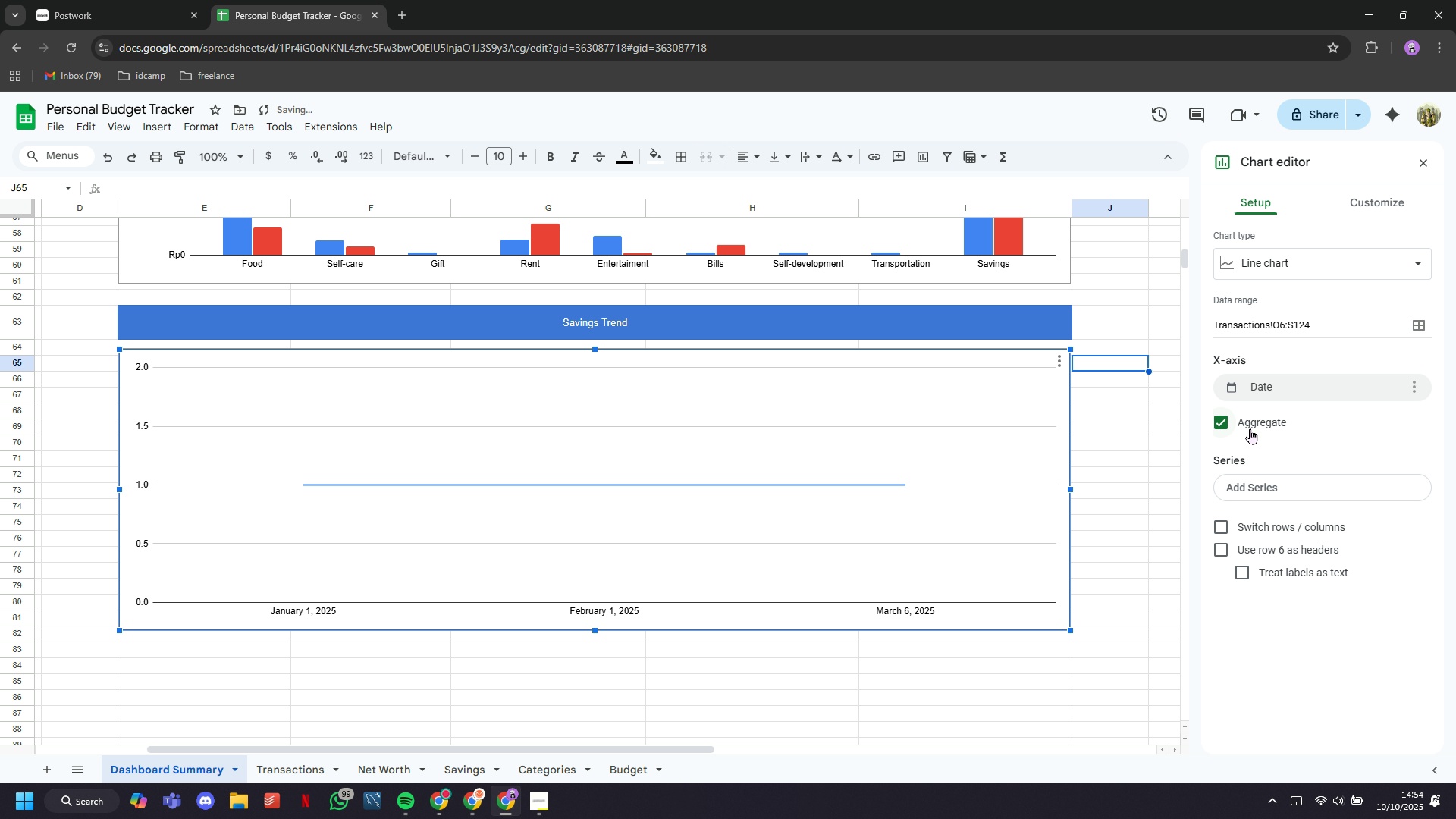 
left_click([1268, 480])
 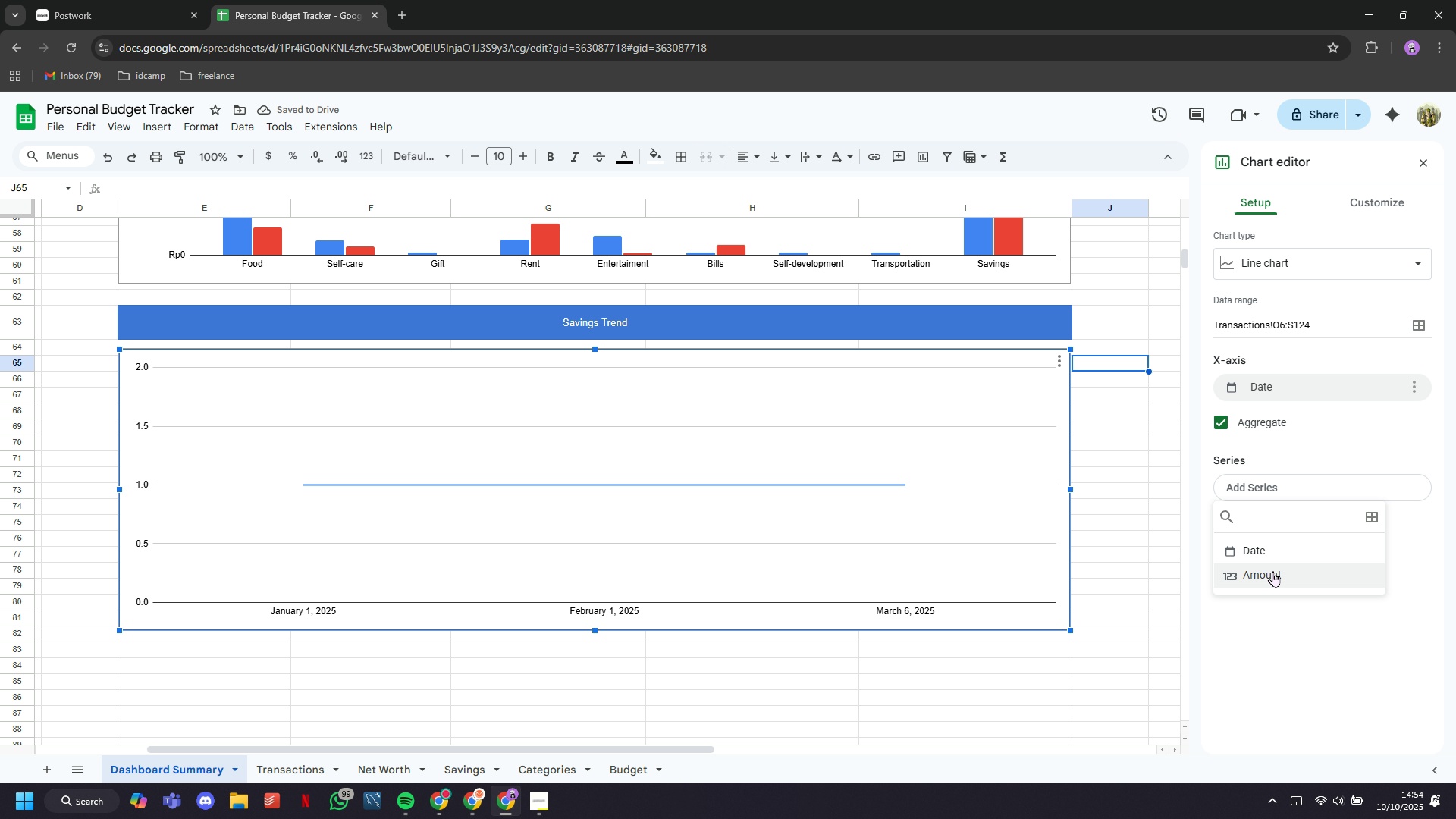 
left_click([1272, 571])
 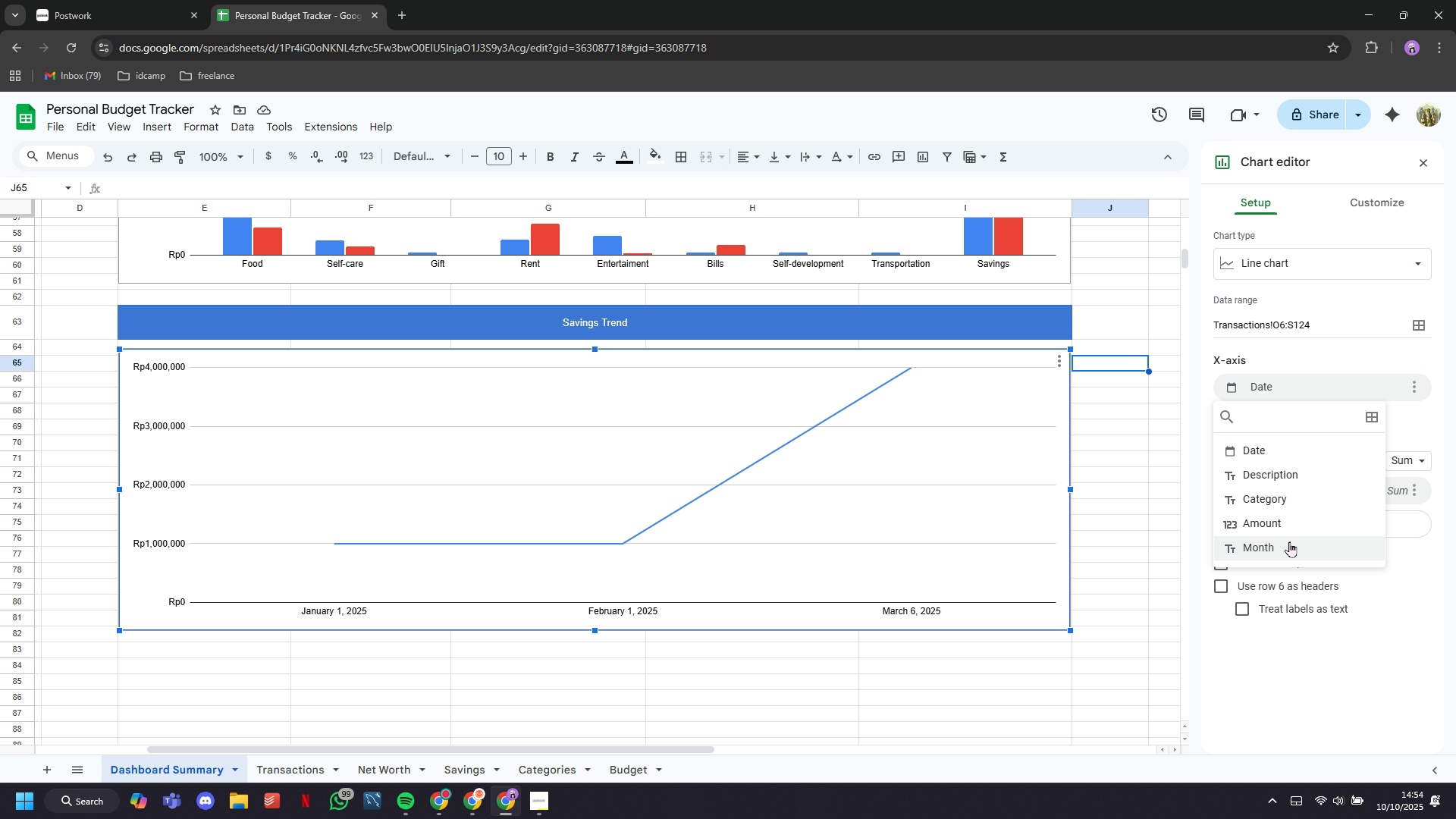 
wait(7.85)
 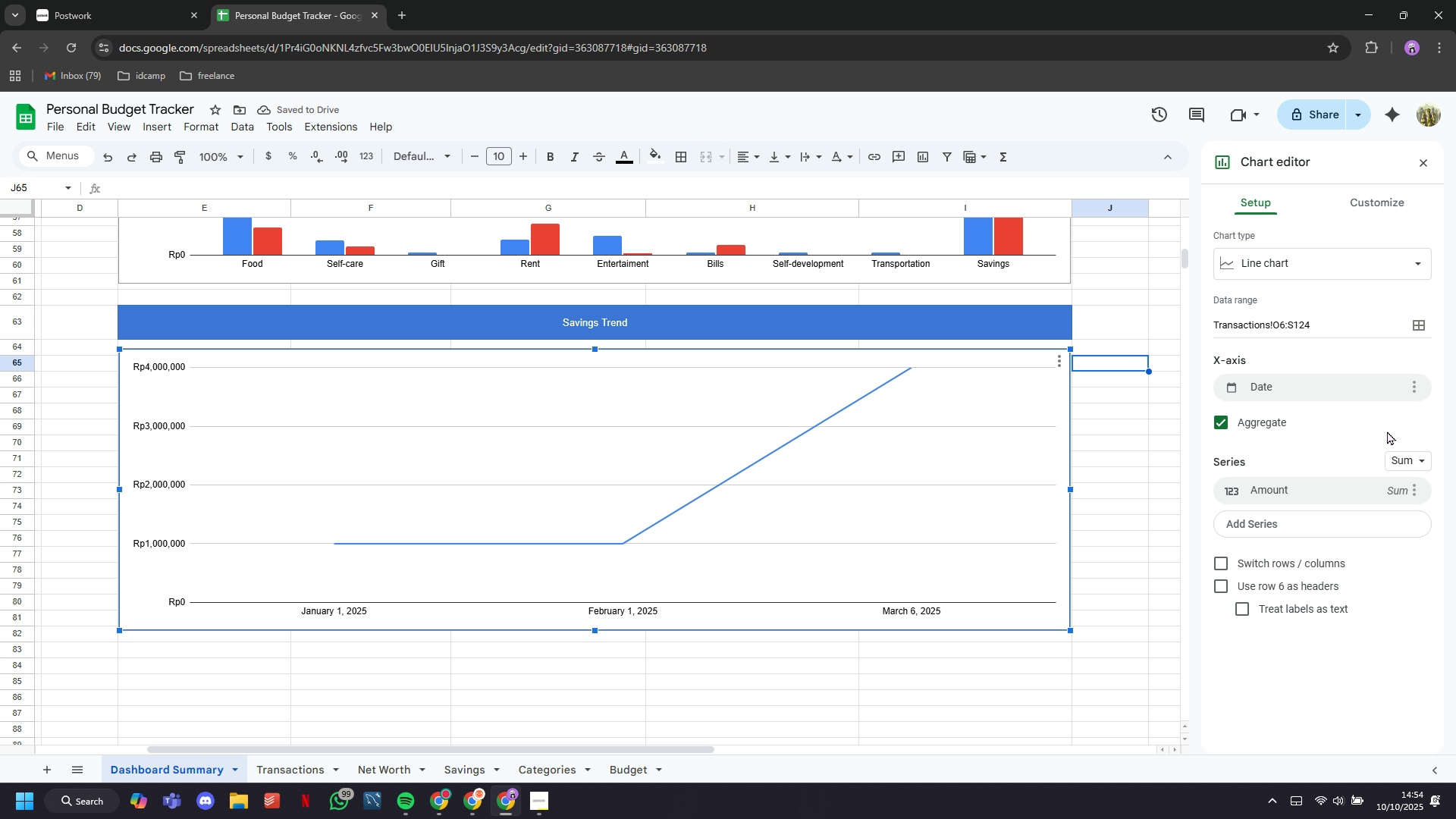 
left_click([1257, 542])
 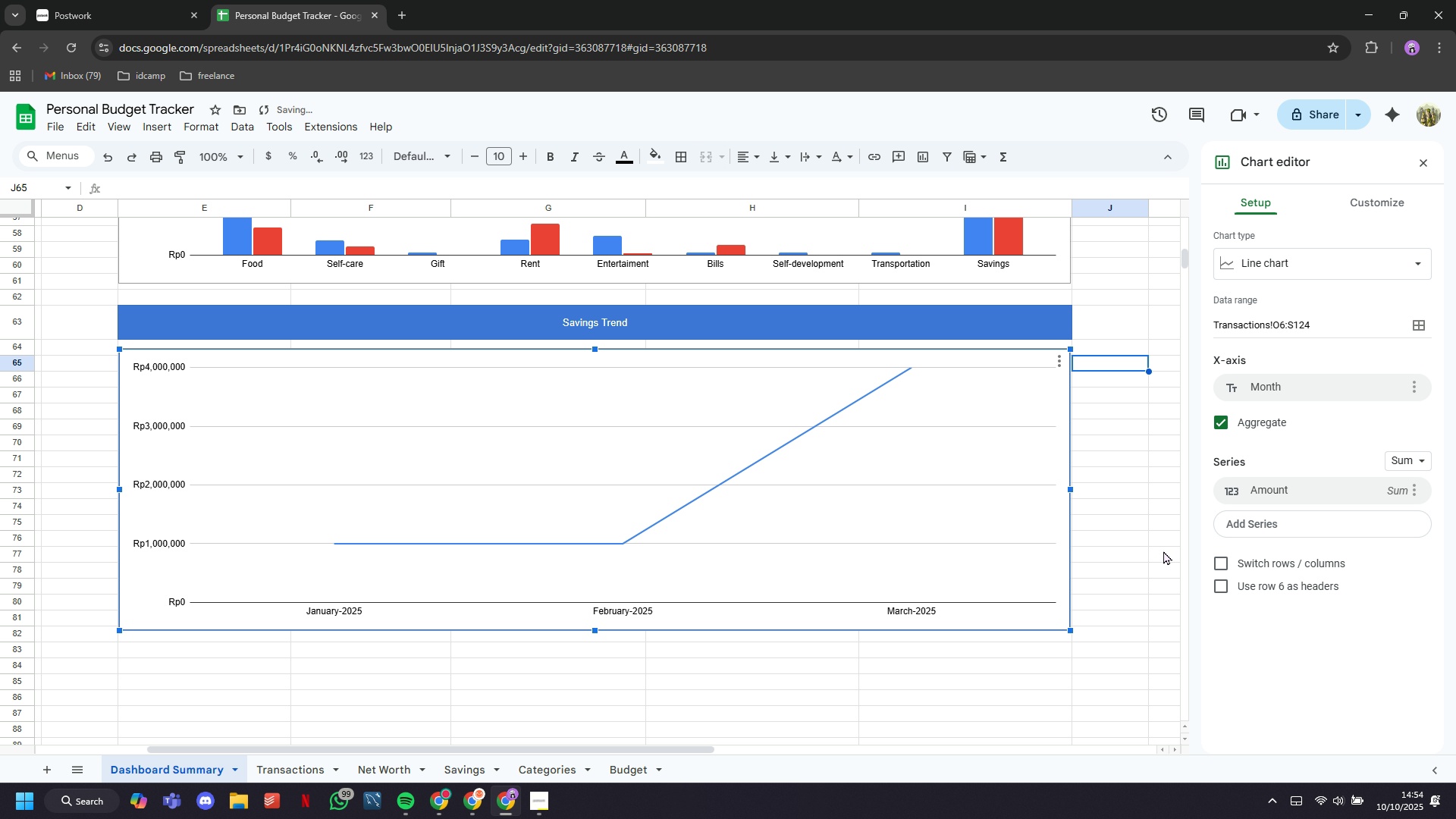 
left_click([1084, 554])
 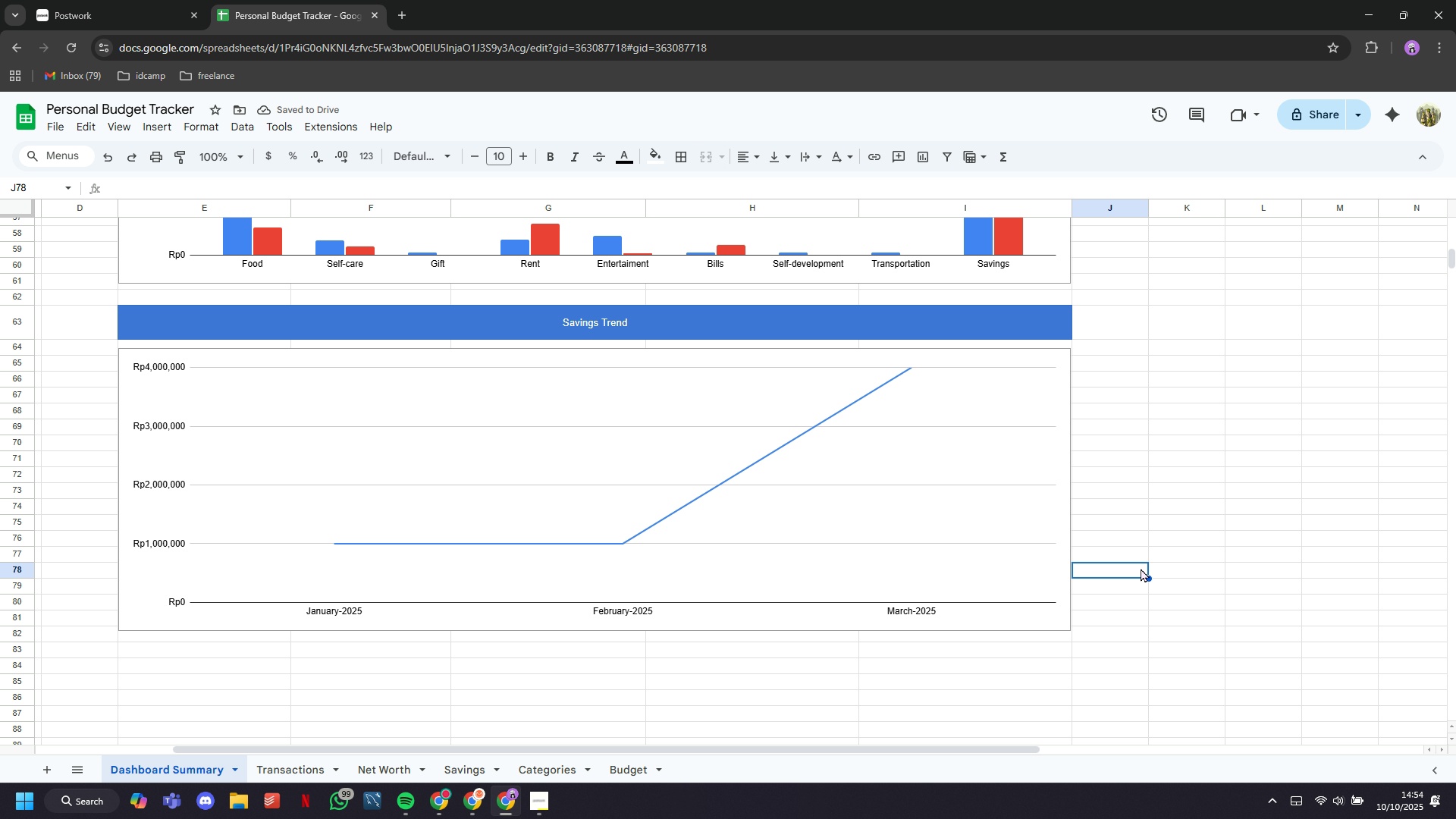 
left_click([1141, 568])
 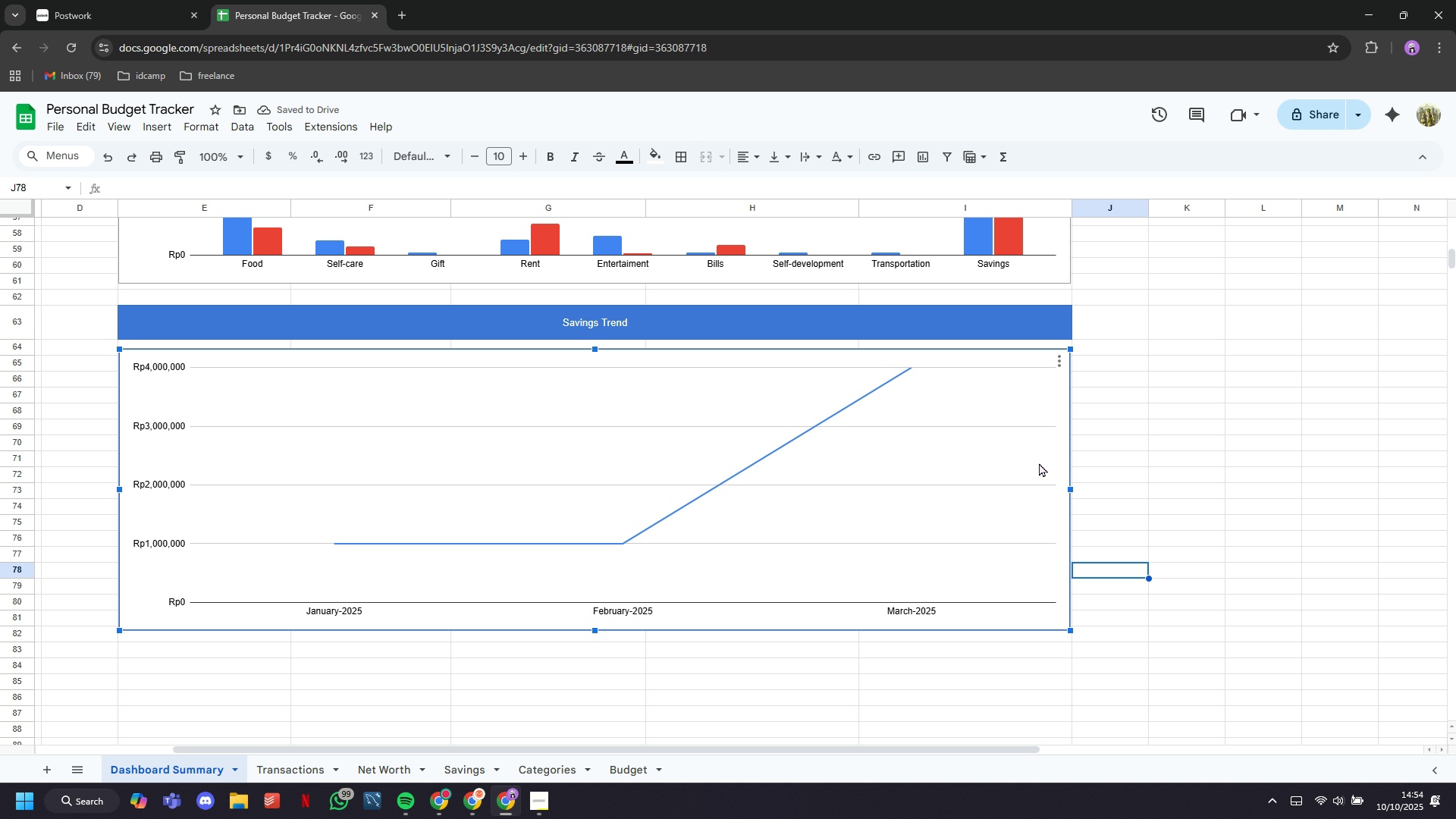 
left_click([1039, 463])
 